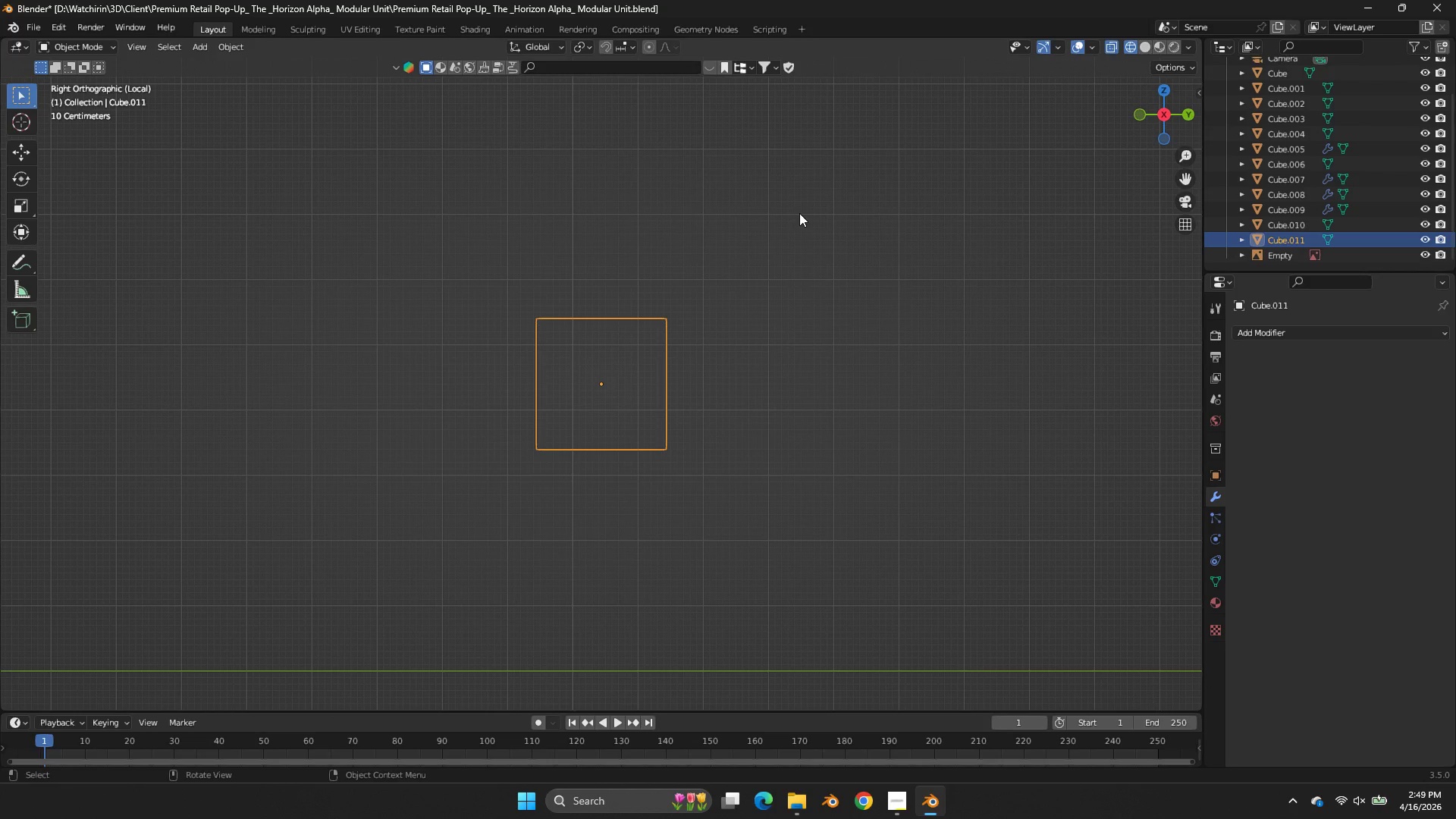 
scroll: coordinate [1036, 107], scroll_direction: down, amount: 4.0
 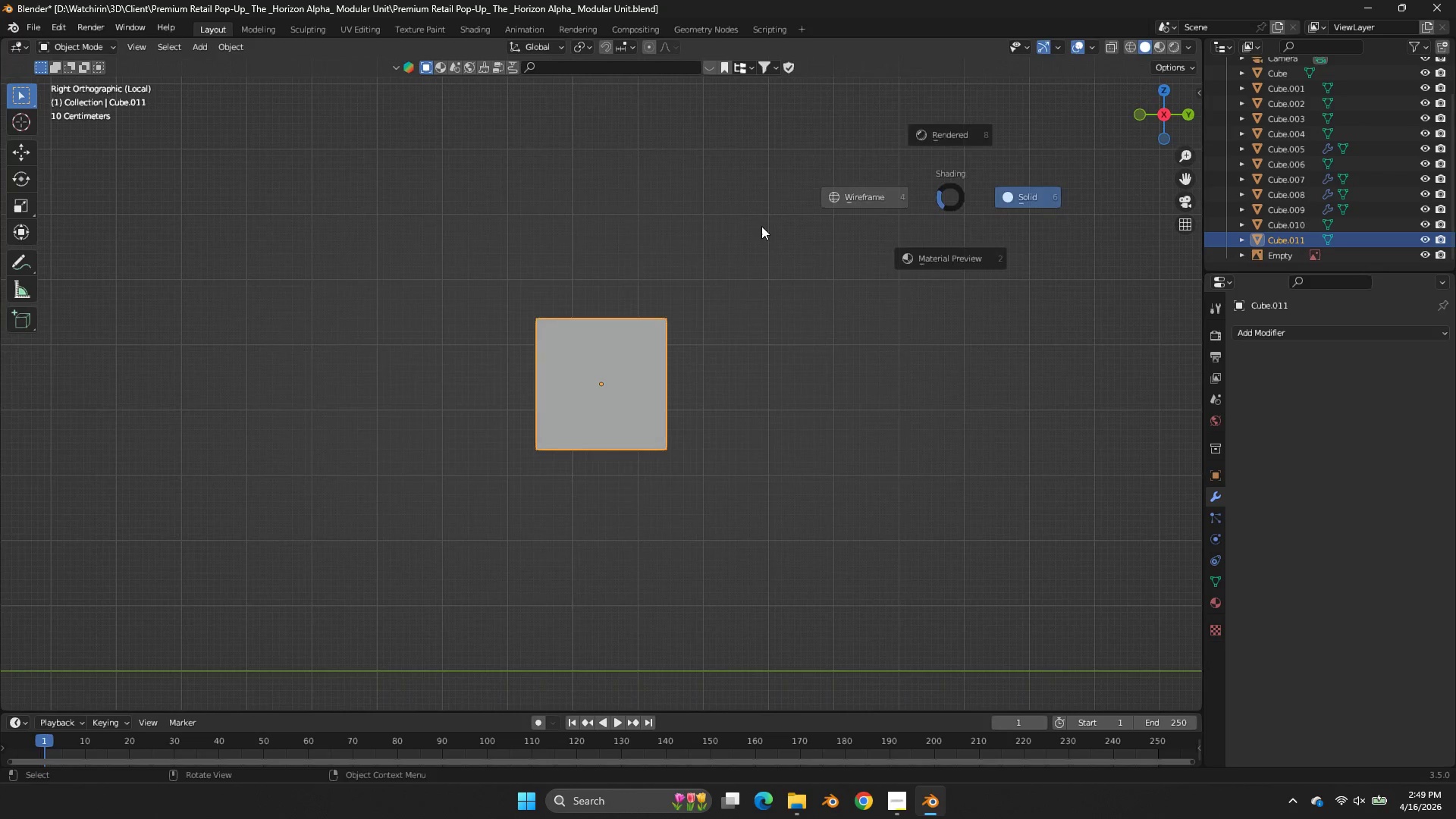 
type(sz)
 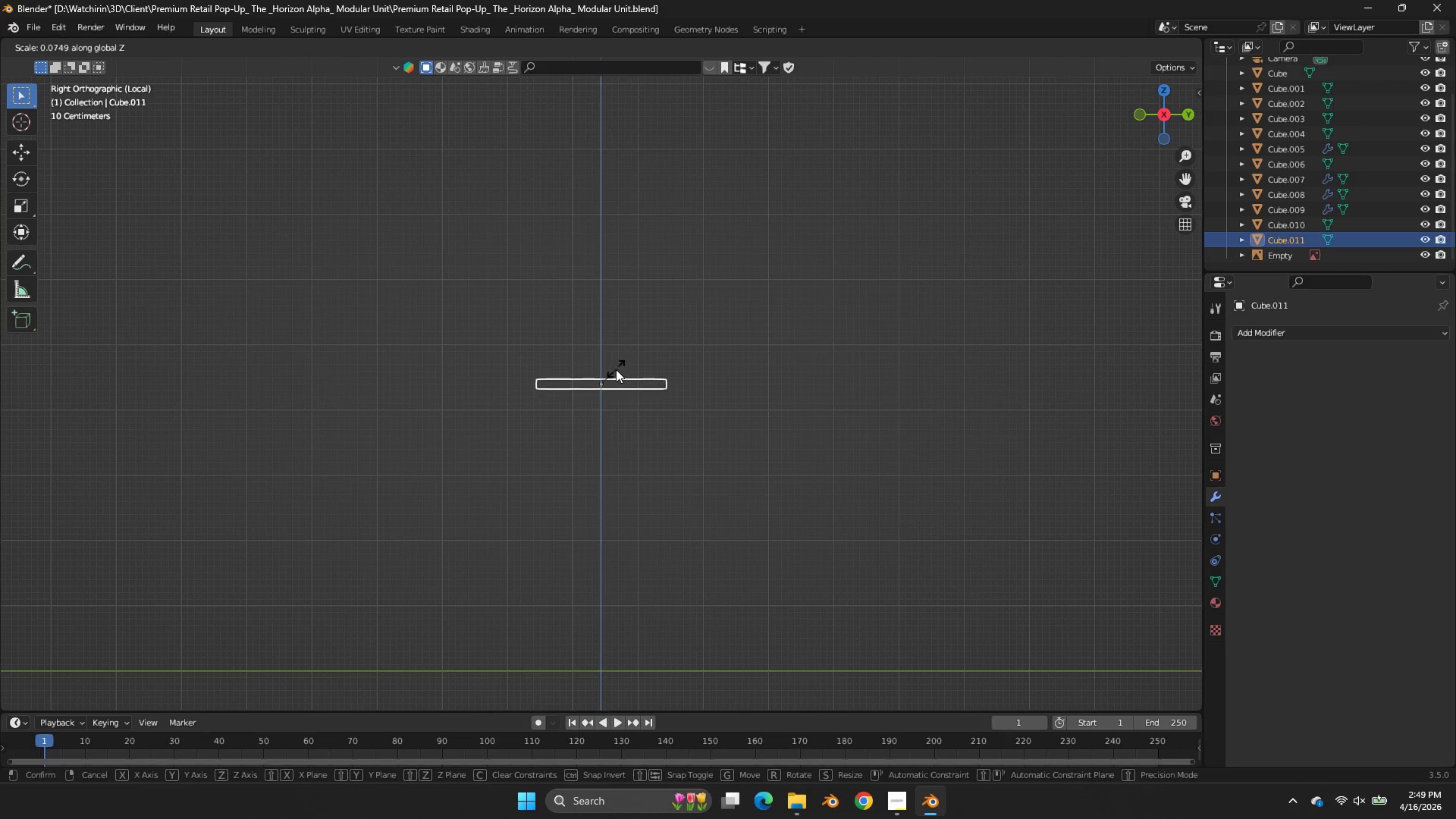 
left_click([615, 373])
 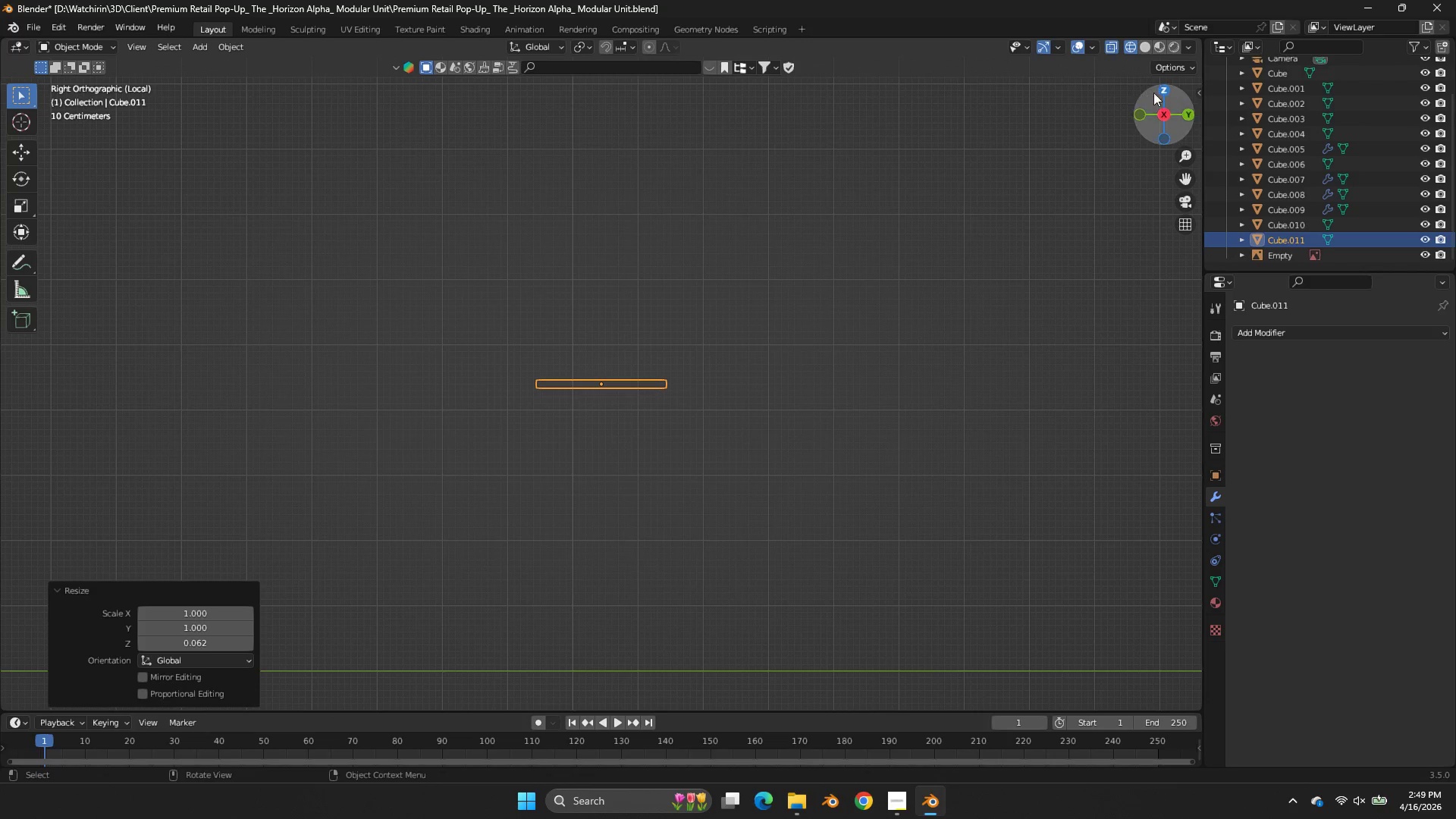 
left_click([1158, 93])
 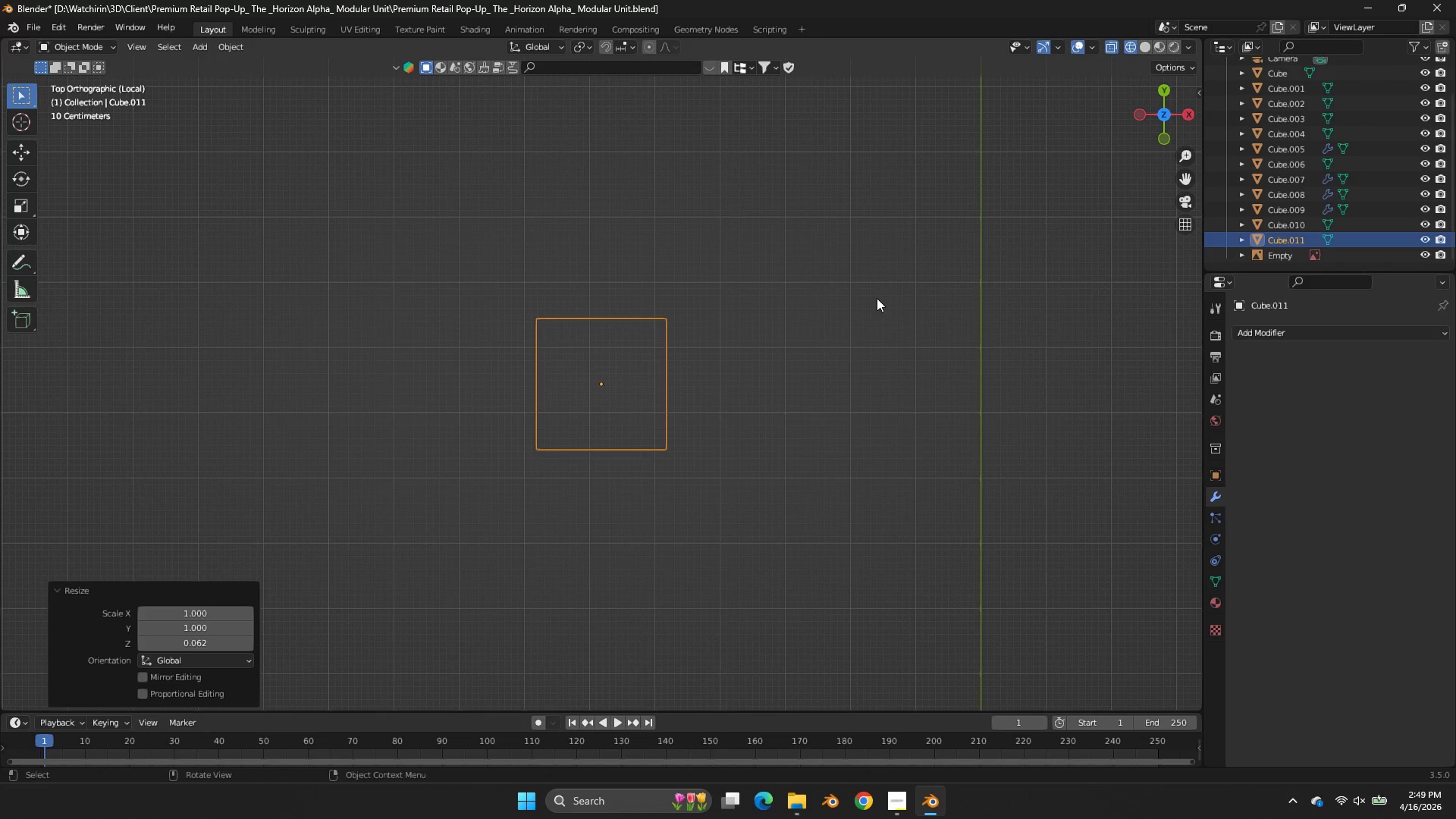 
type(sx)
 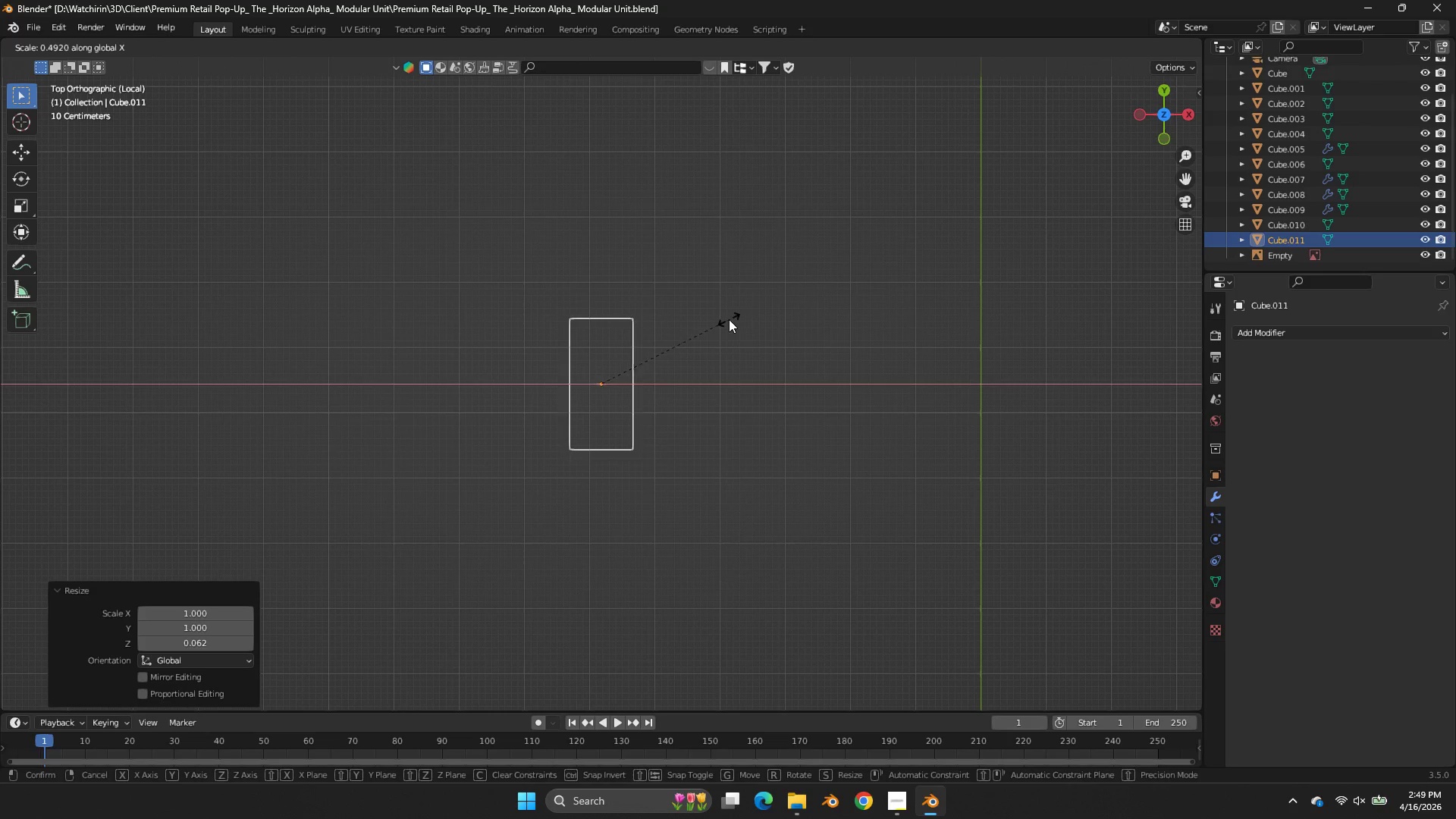 
left_click([728, 319])
 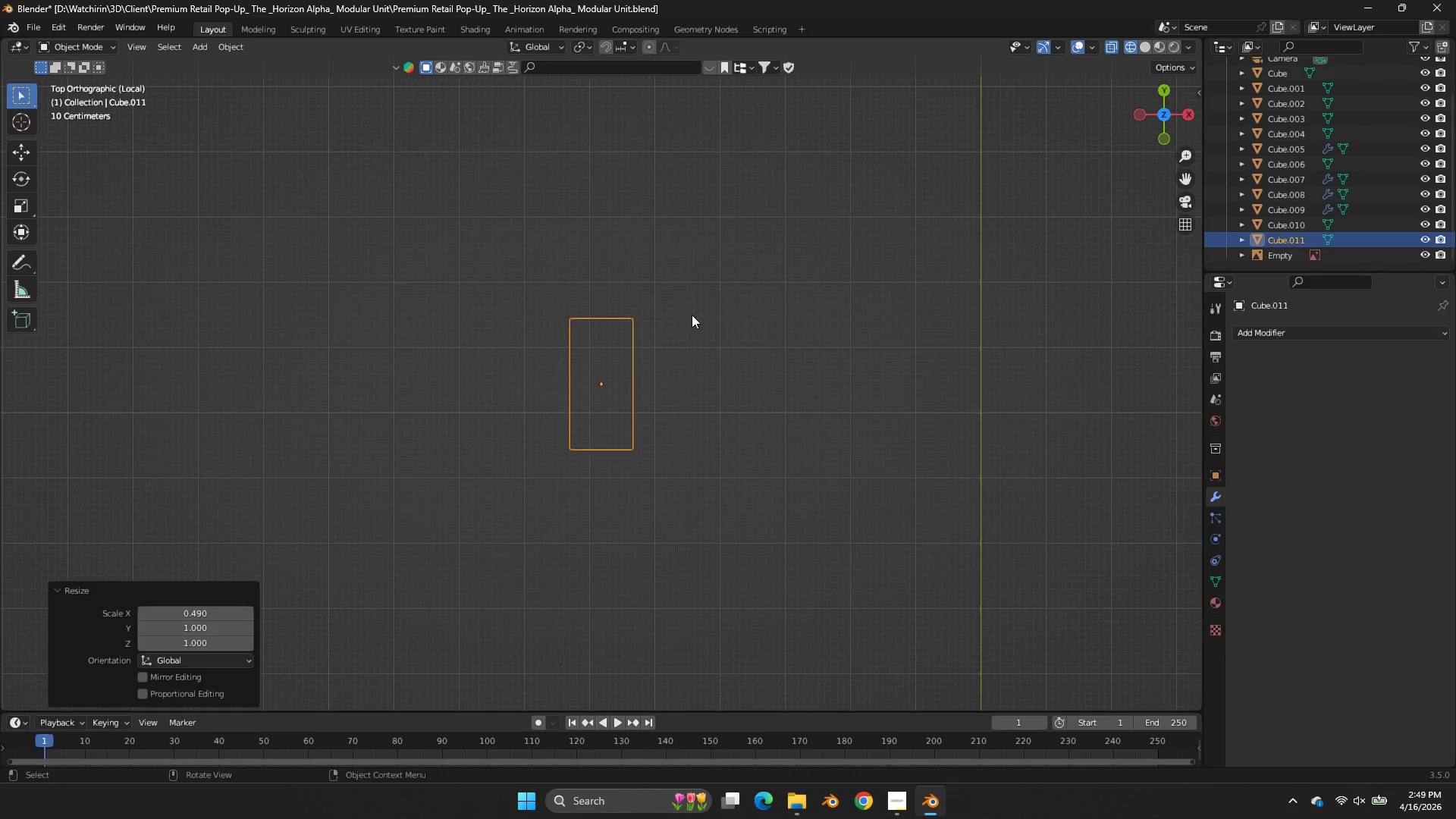 
key(Tab)
key(Tab)
key(Tab)
type(gy)
 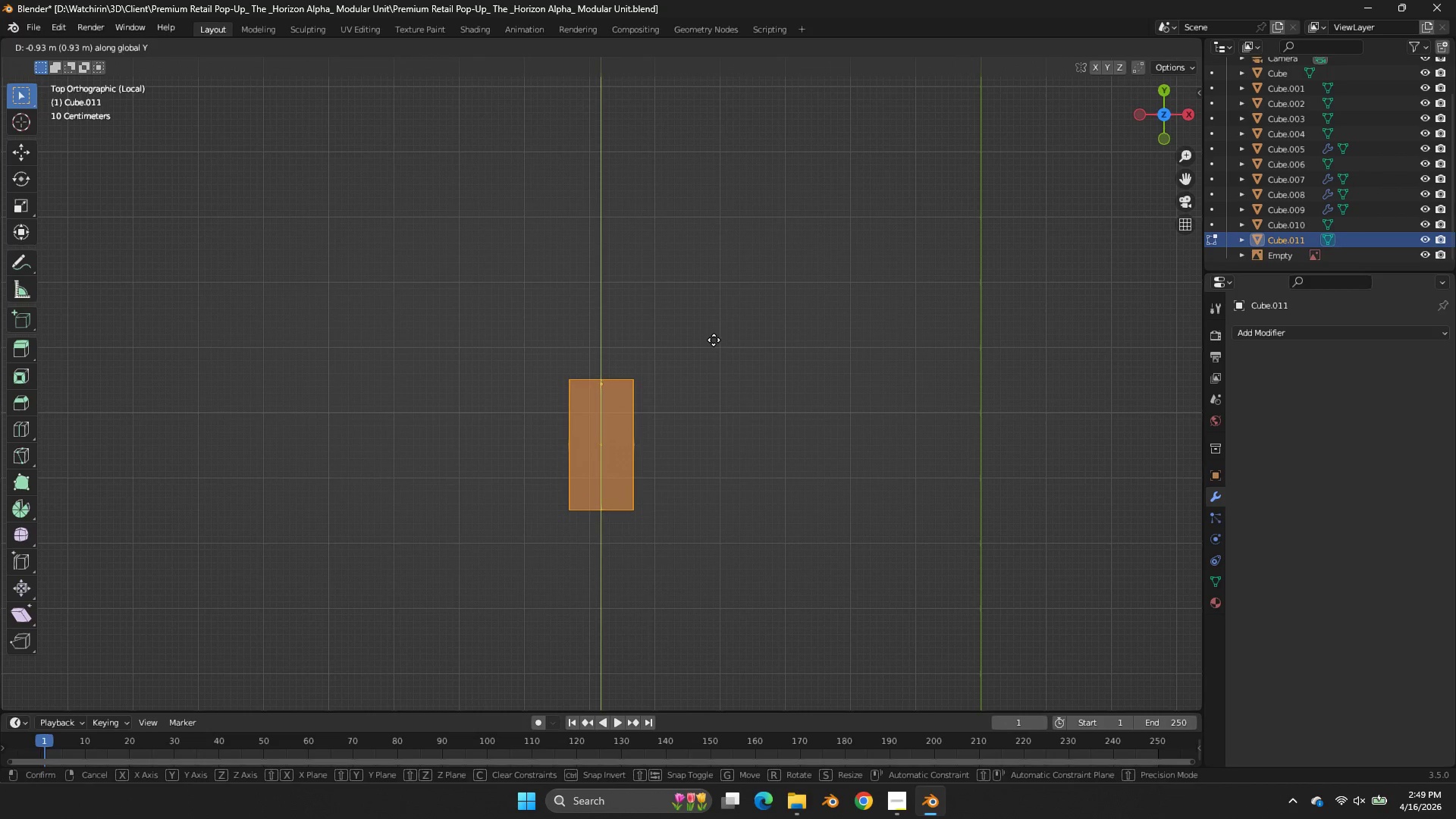 
hold_key(key=ShiftLeft, duration=0.98)
middle_click([717, 362])
 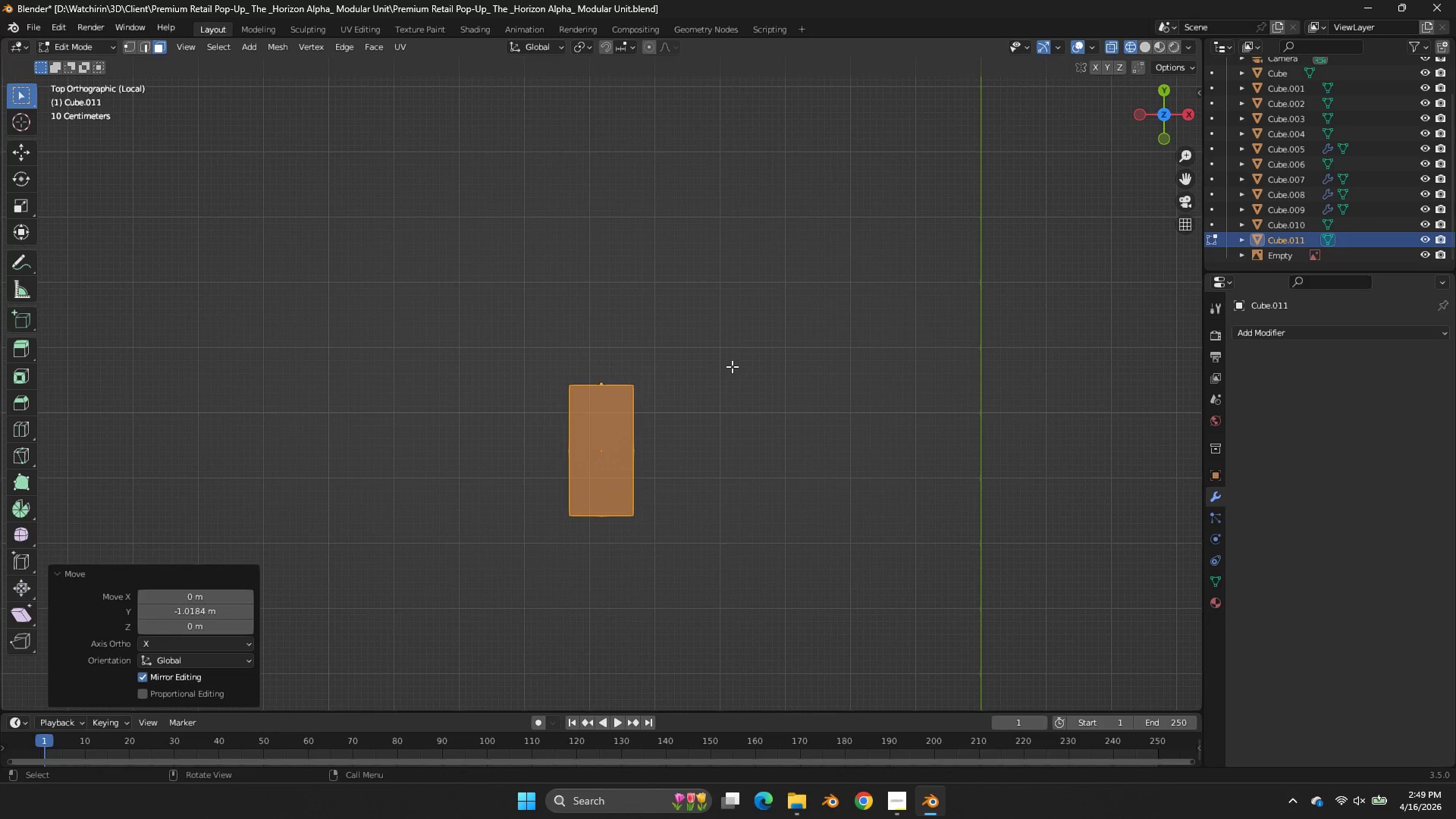 
left_click([717, 362])
 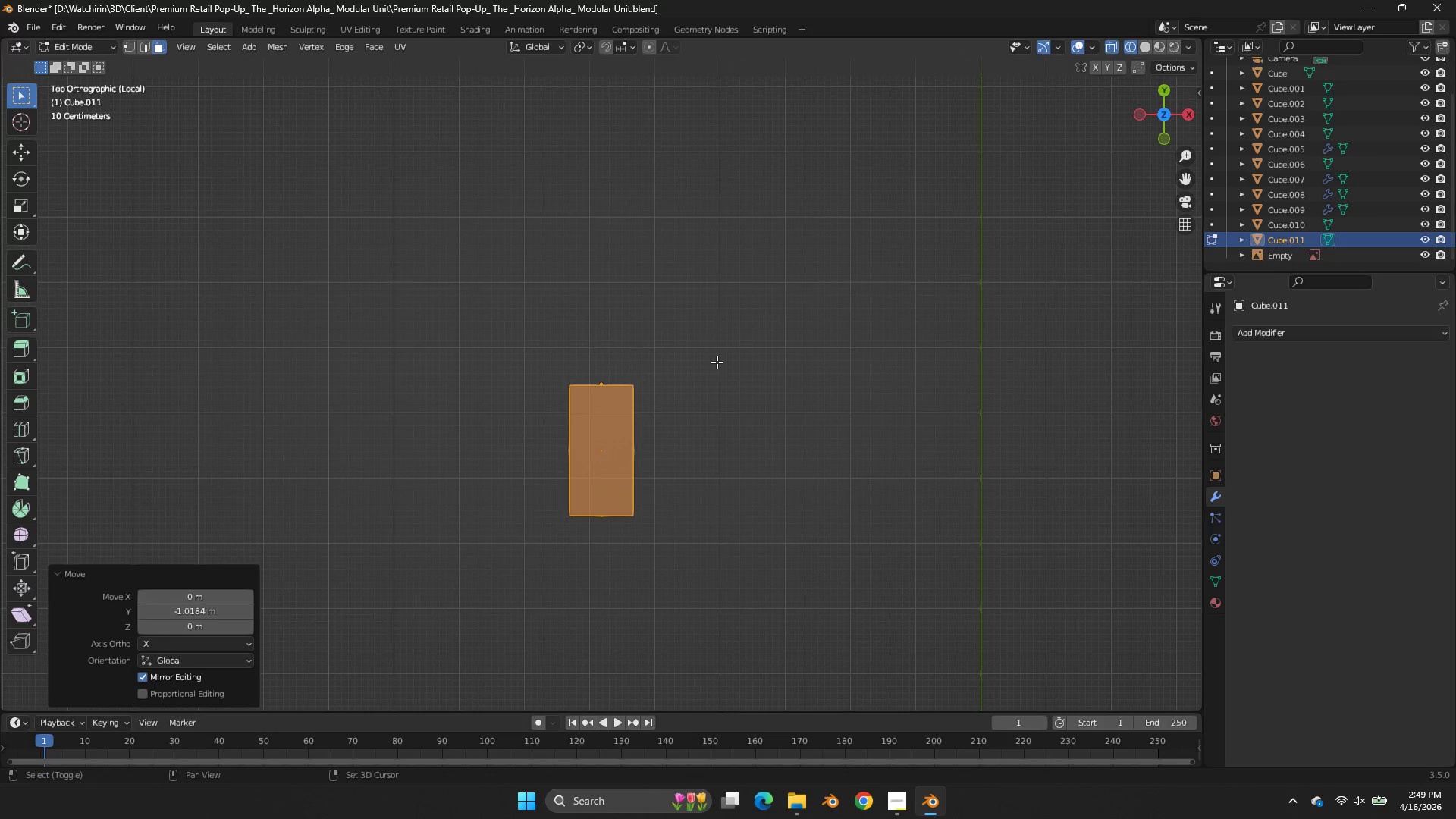 
left_click([717, 362])
 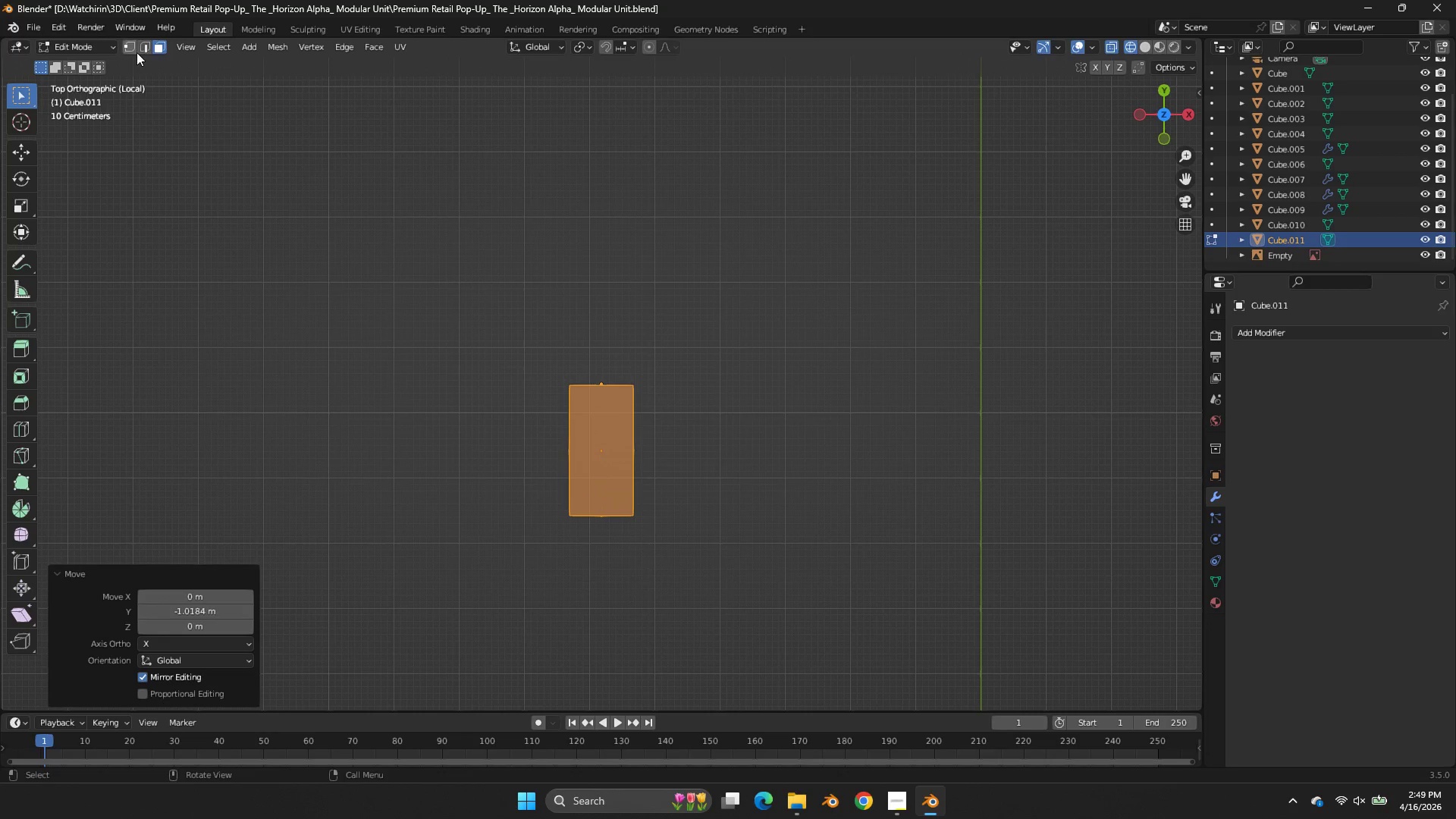 
left_click([134, 40])
 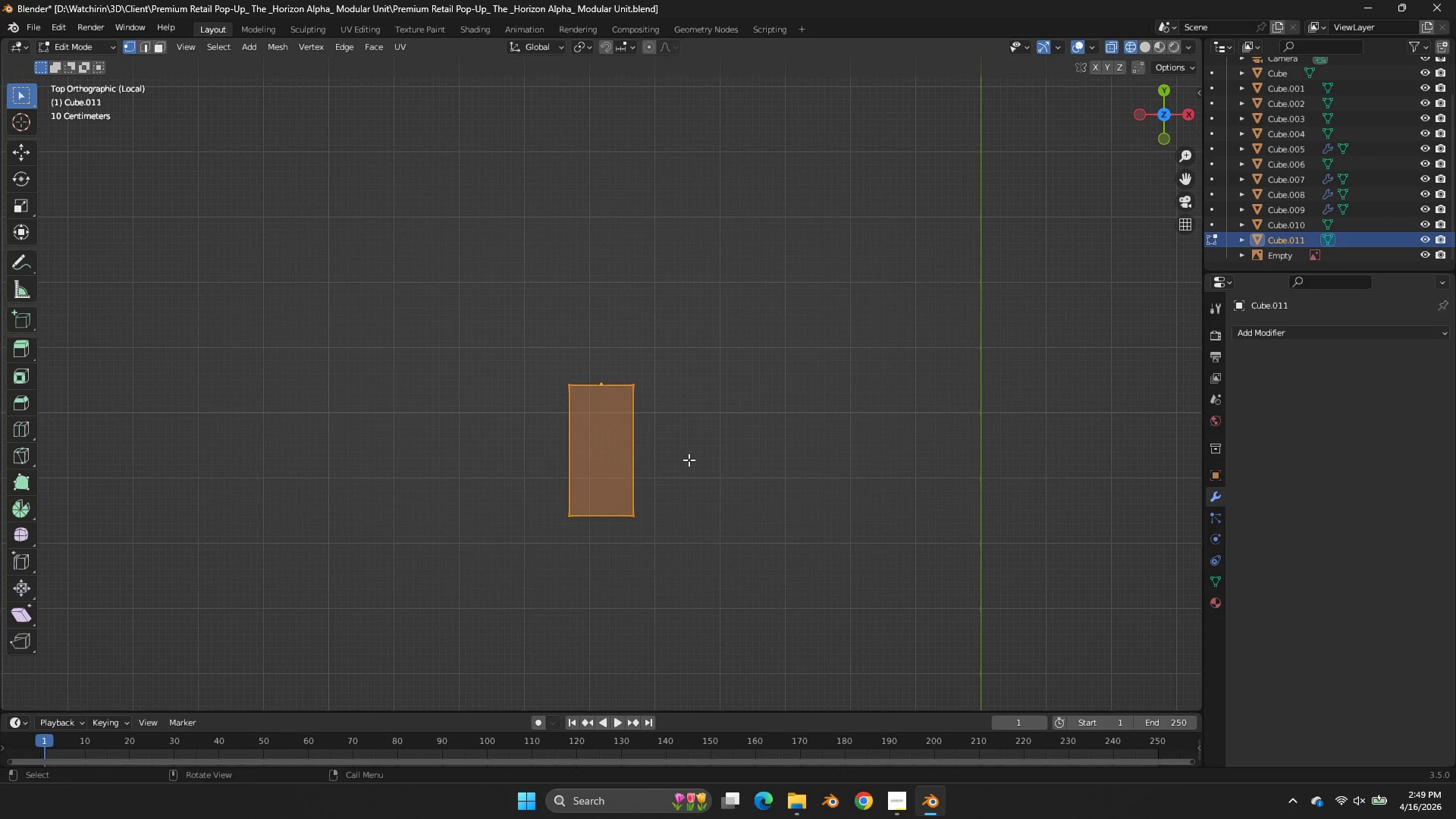 
left_click_drag(start_coordinate=[689, 460], to_coordinate=[535, 565])
 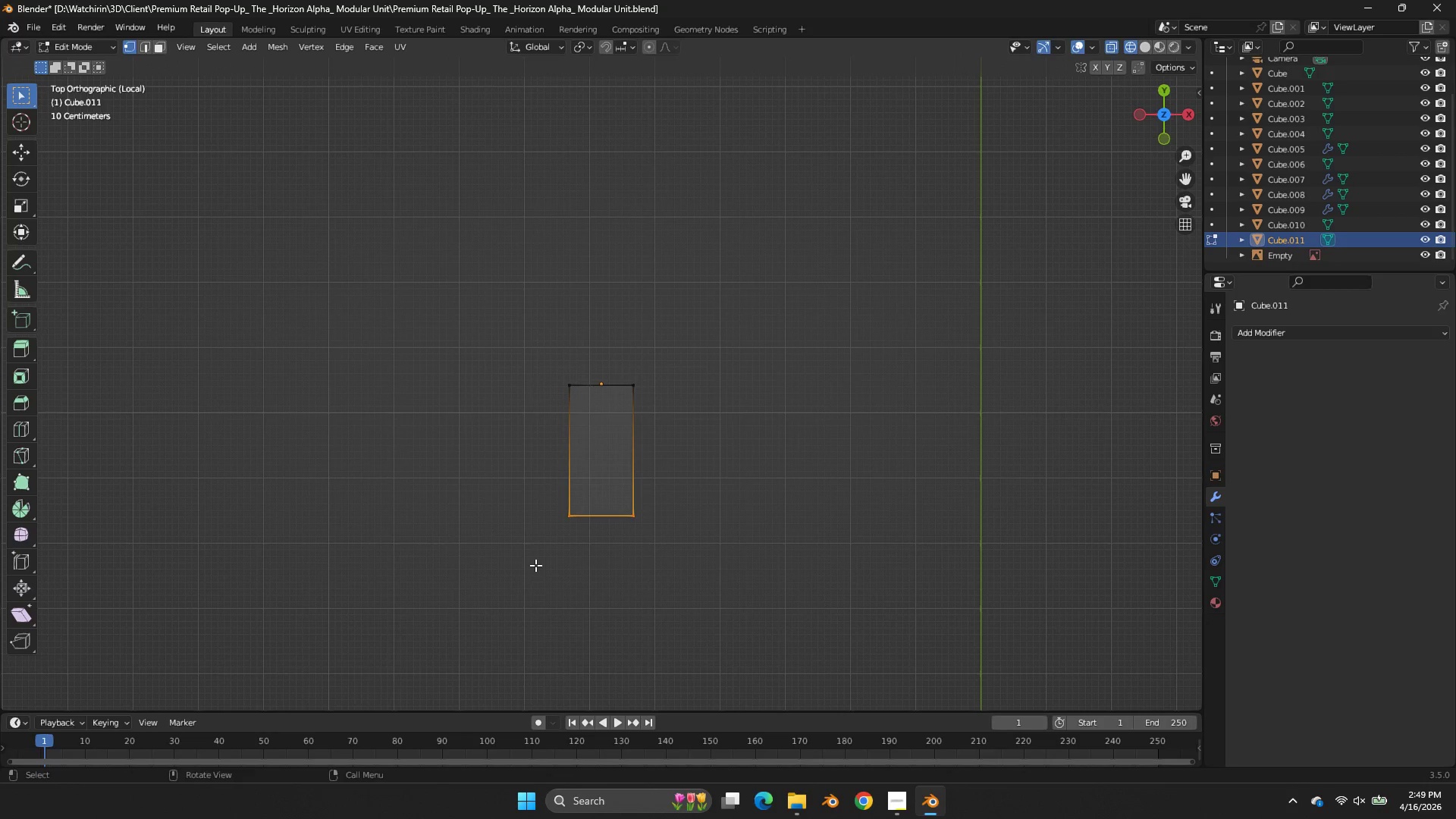 
type(gy)
 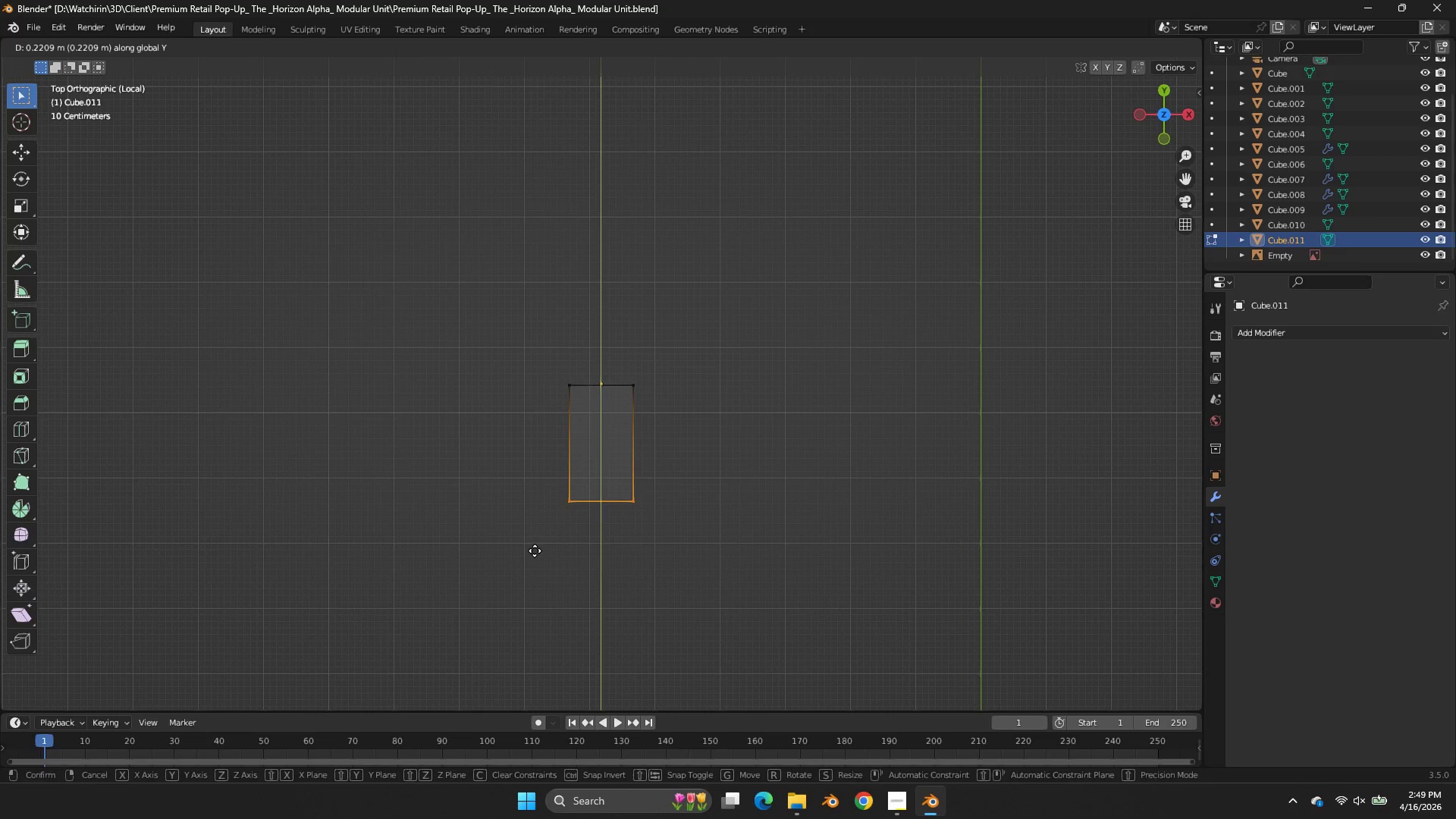 
left_click([535, 551])
 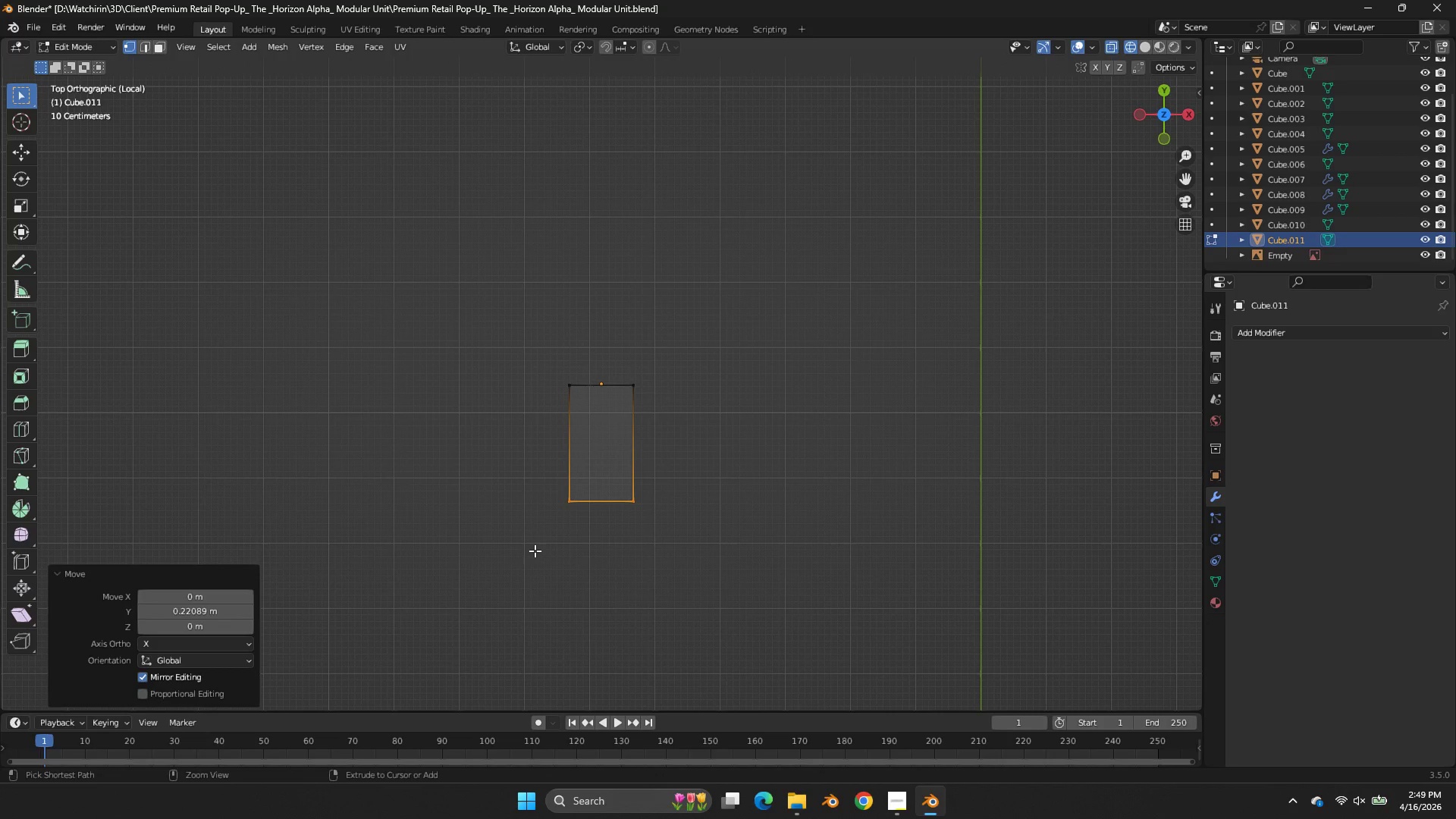 
key(Control+S)
 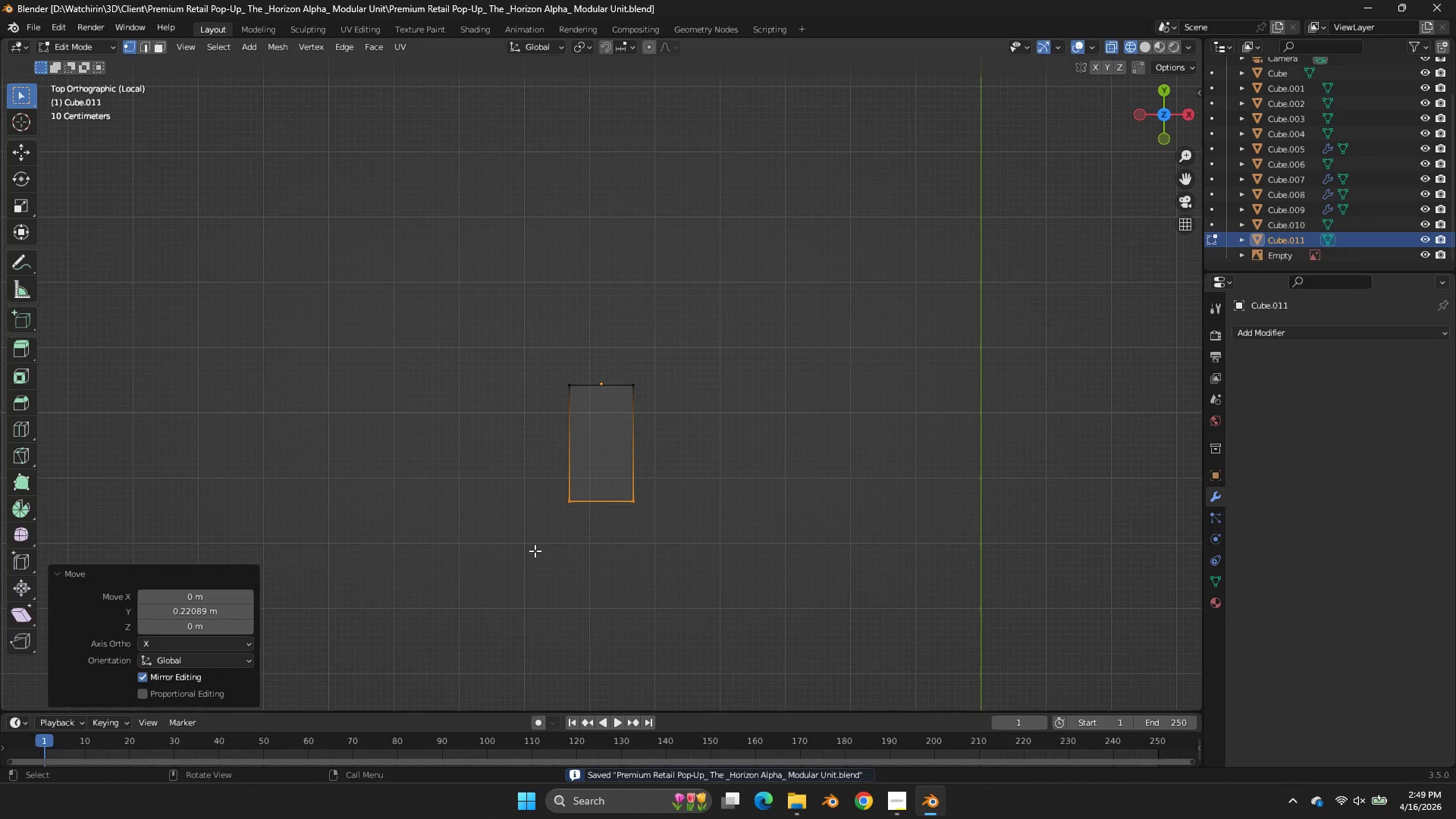 
key(Z)
 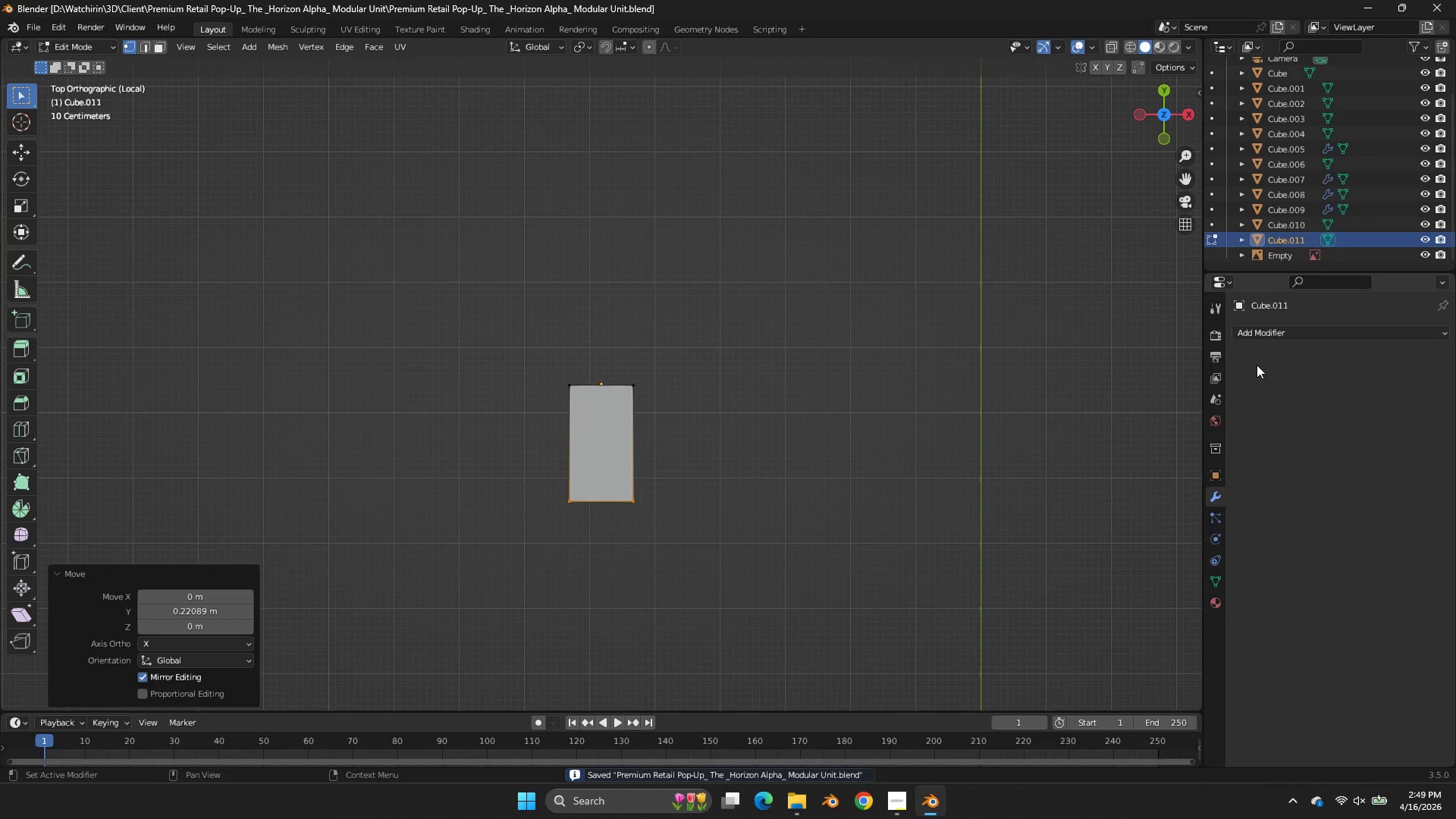 
key(Tab)
 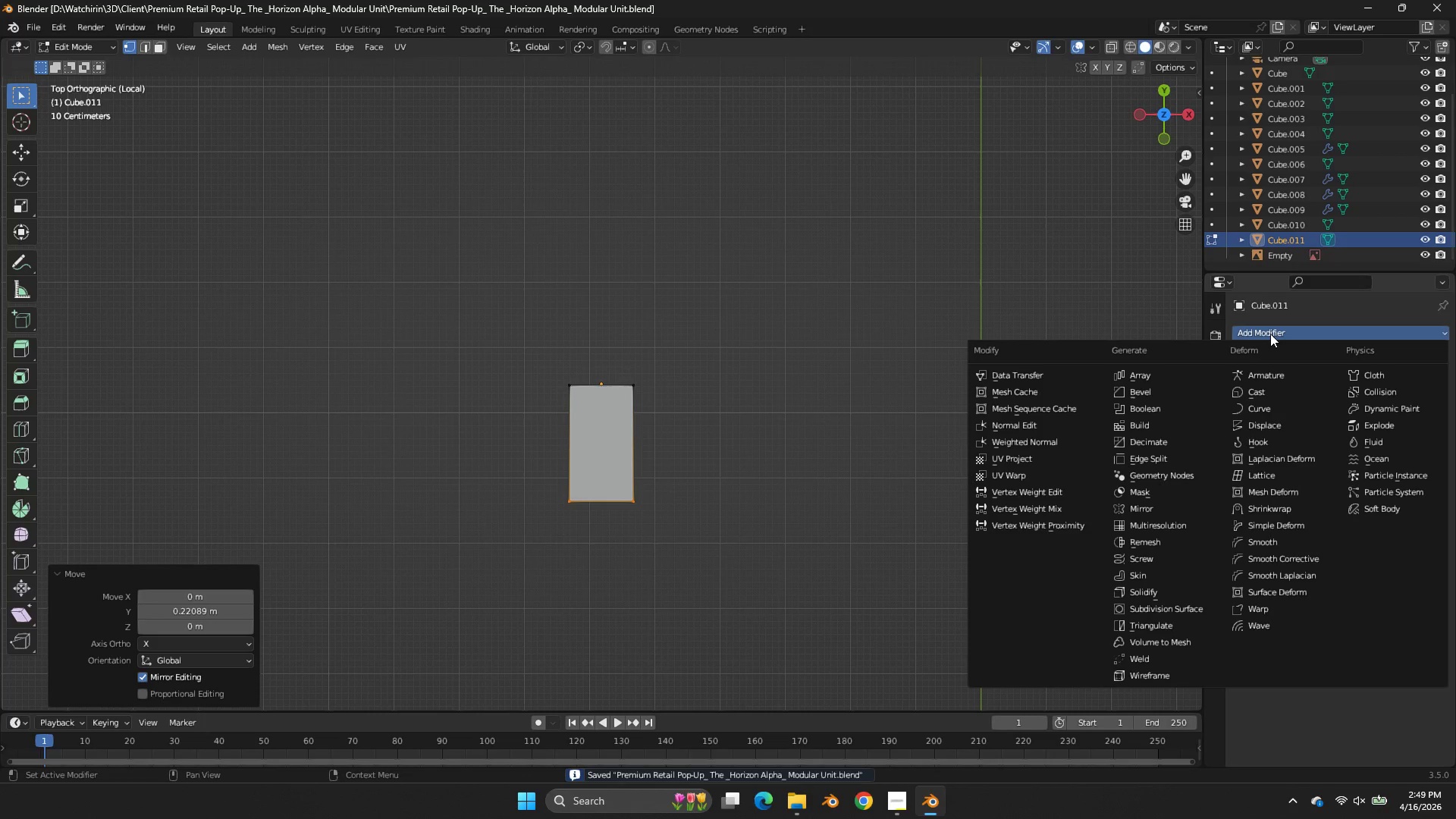 
left_click([1270, 334])
 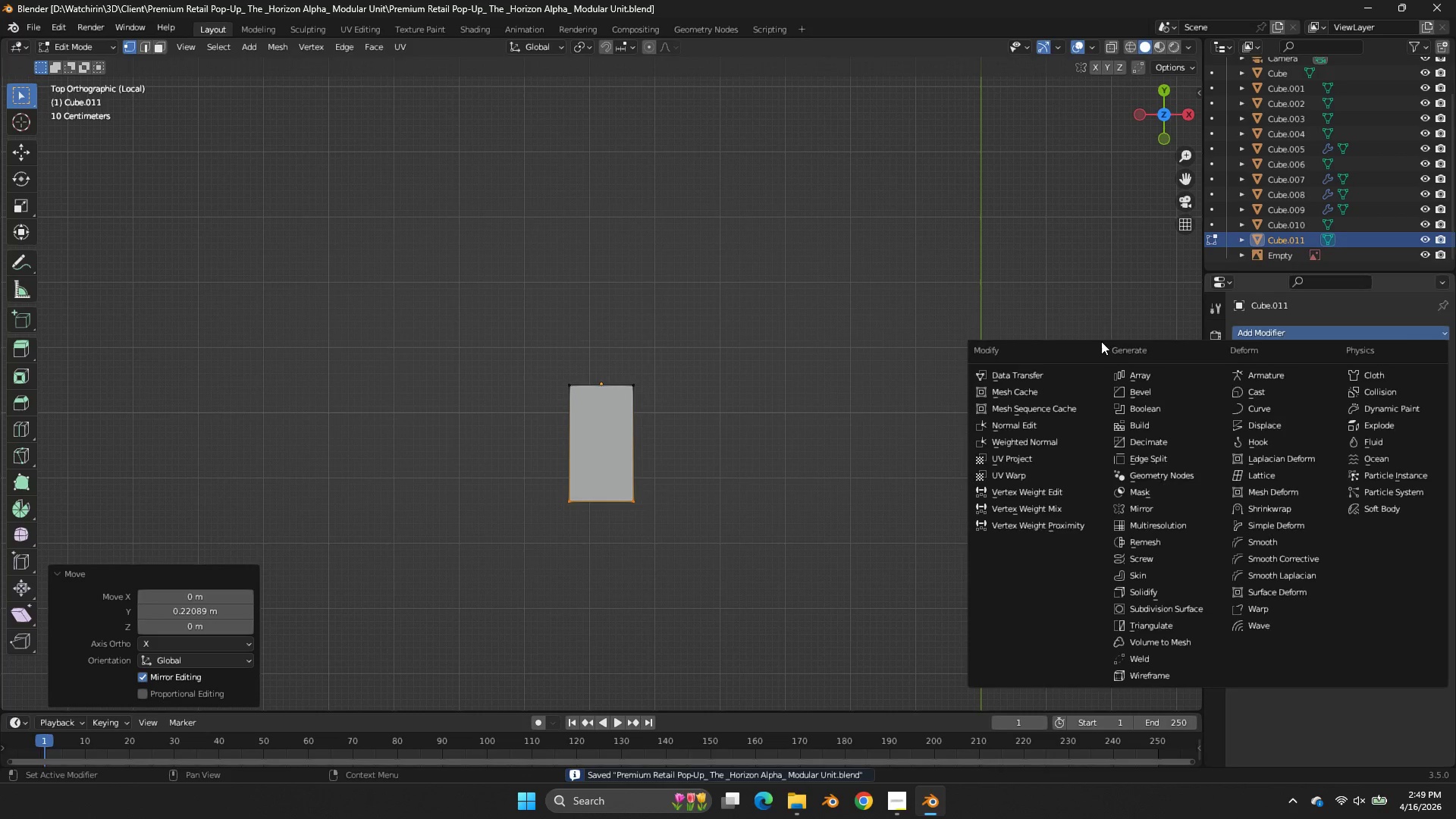 
key(Tab)
 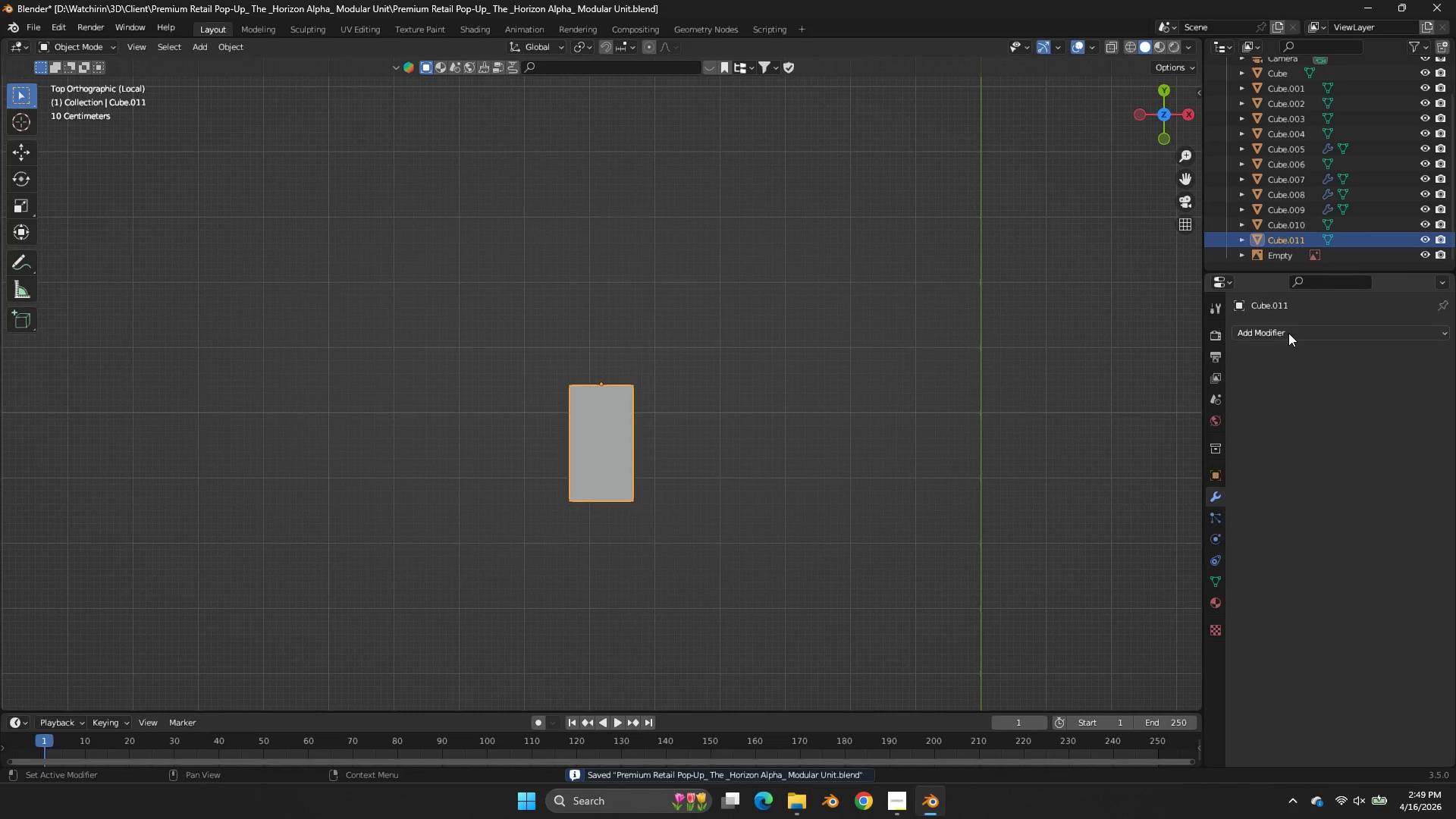 
left_click([1288, 332])
 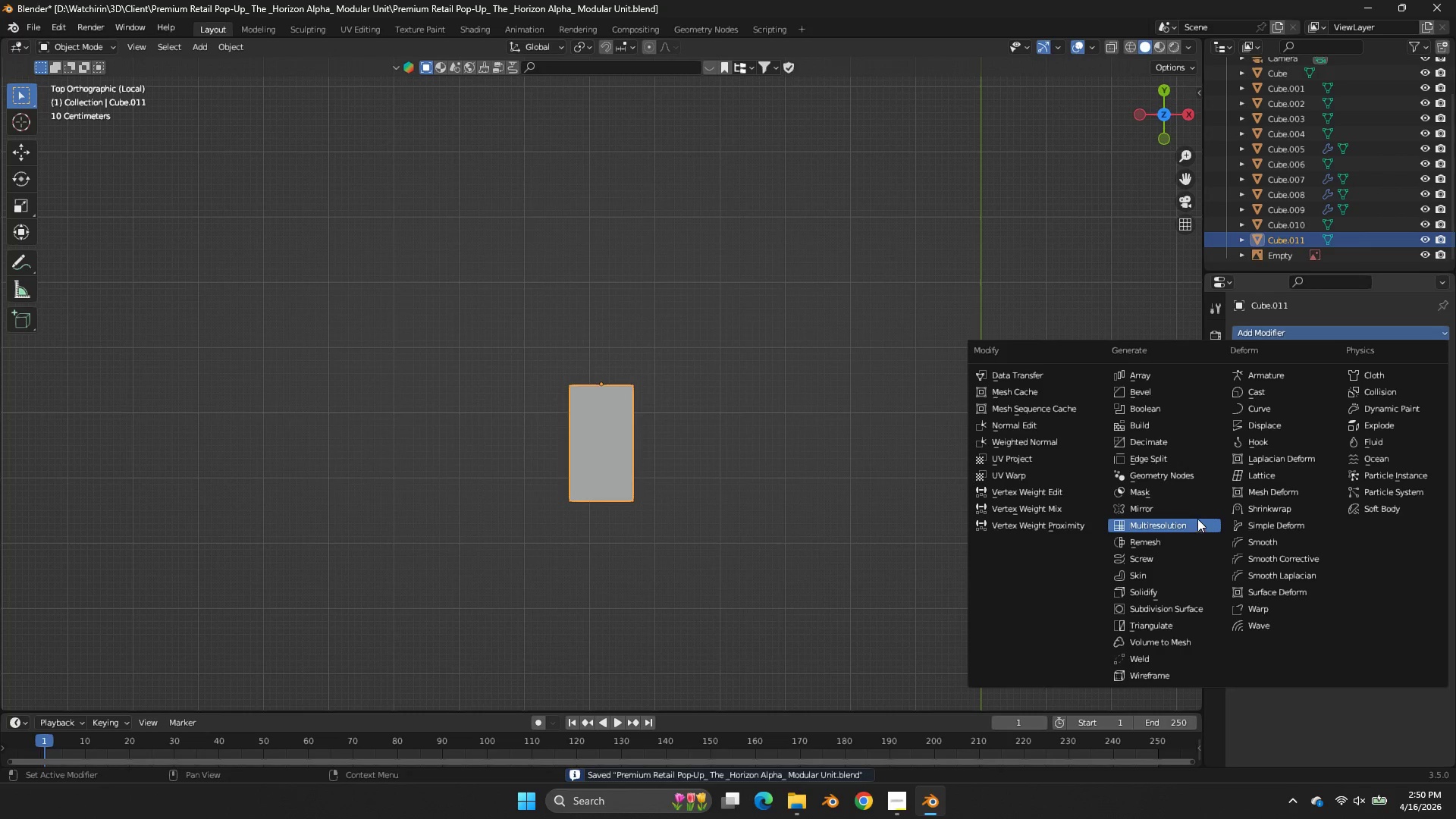 
left_click([1193, 511])
 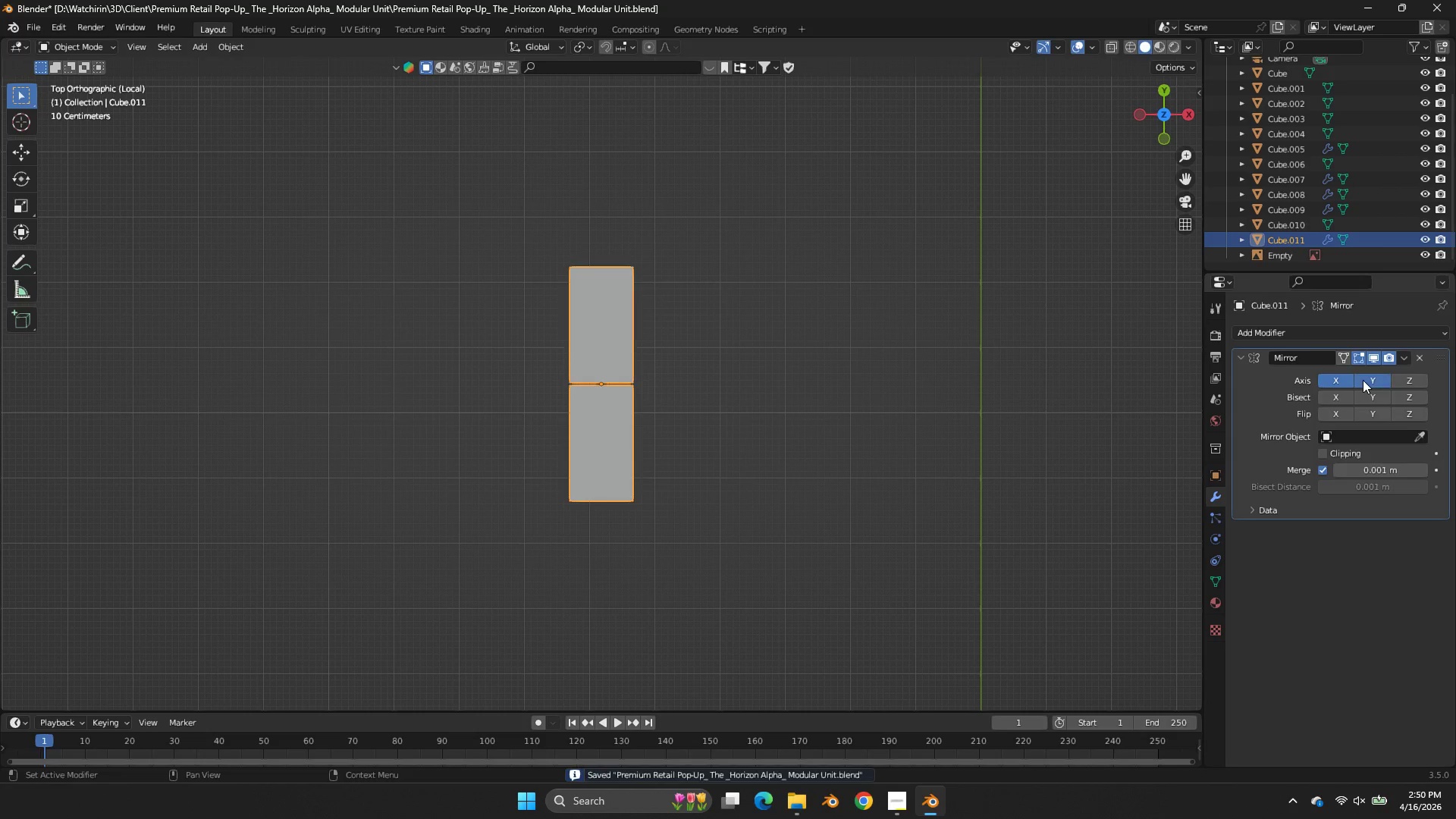 
double_click([1340, 380])
 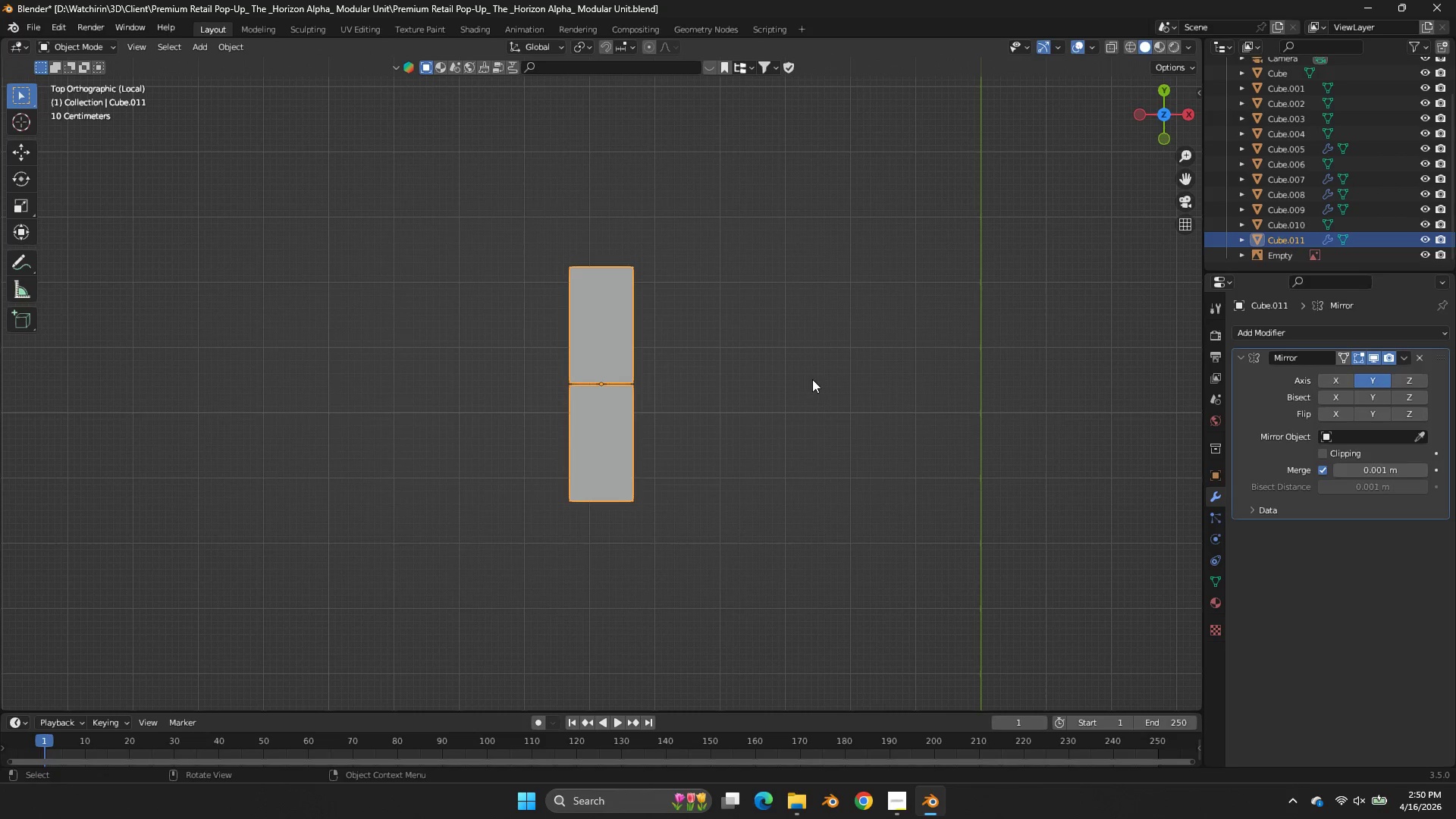 
key(Z)
 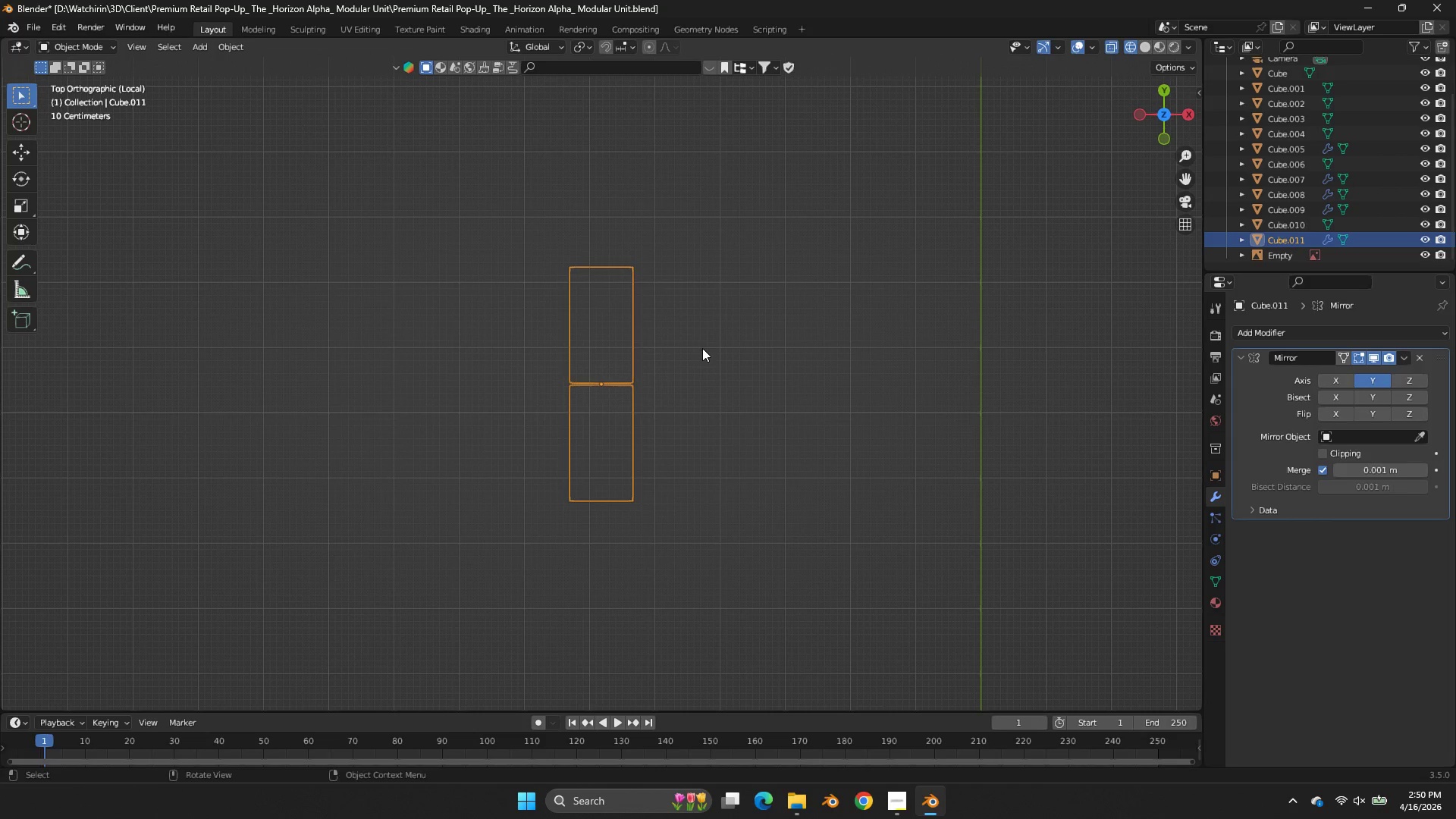 
left_click_drag(start_coordinate=[701, 349], to_coordinate=[450, 415])
 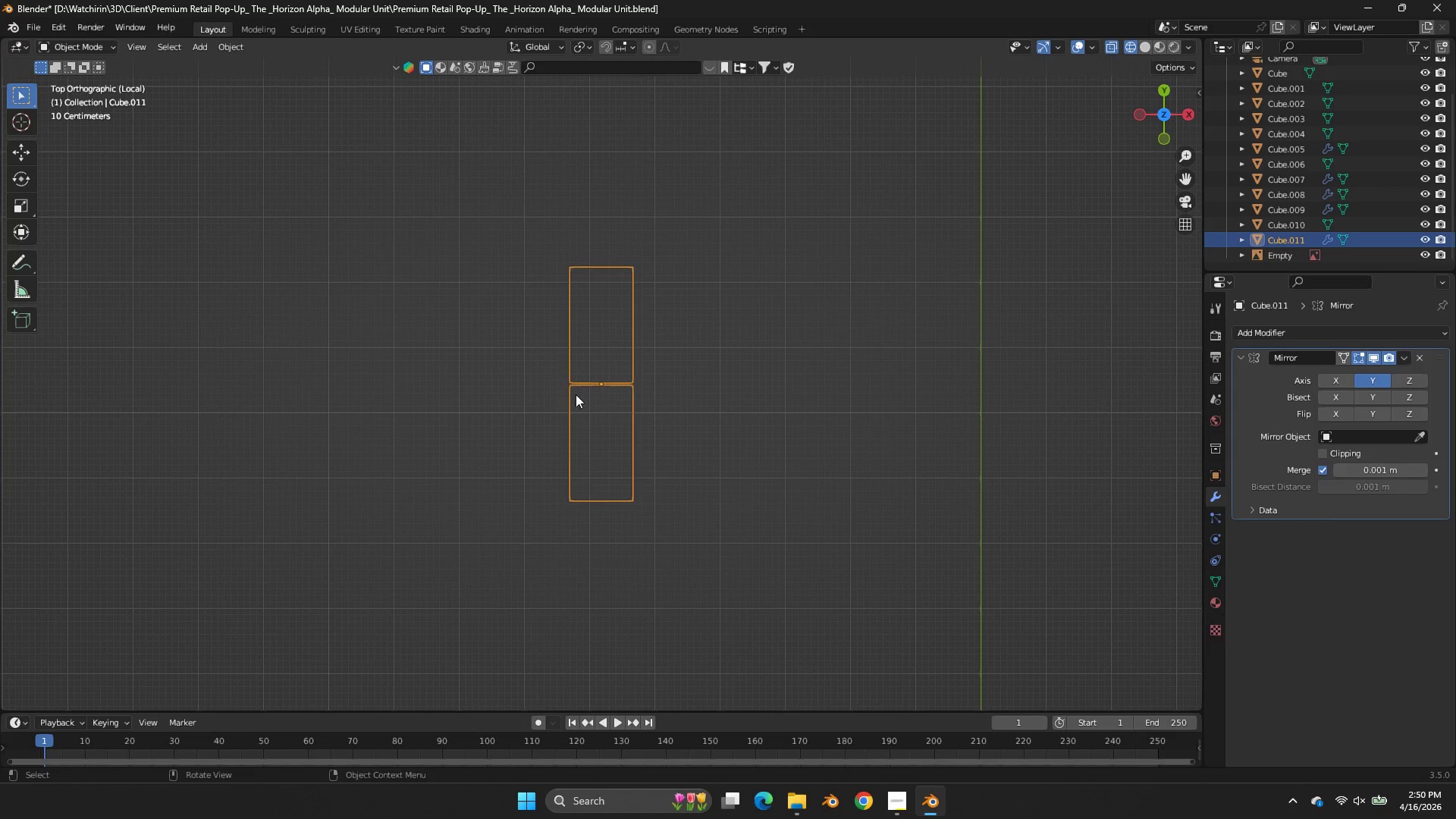 
key(Tab)
 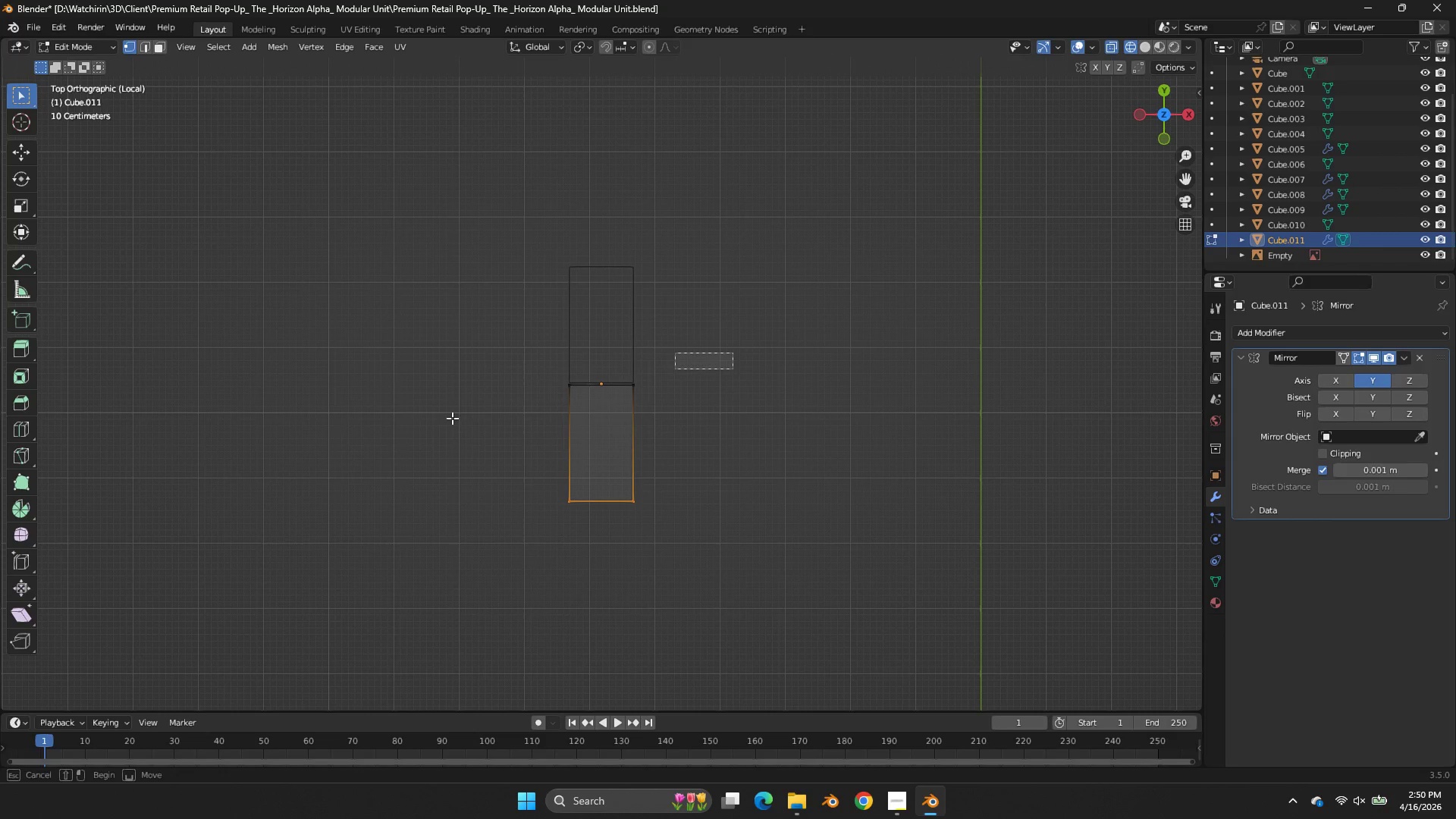 
left_click_drag(start_coordinate=[733, 353], to_coordinate=[321, 446])
 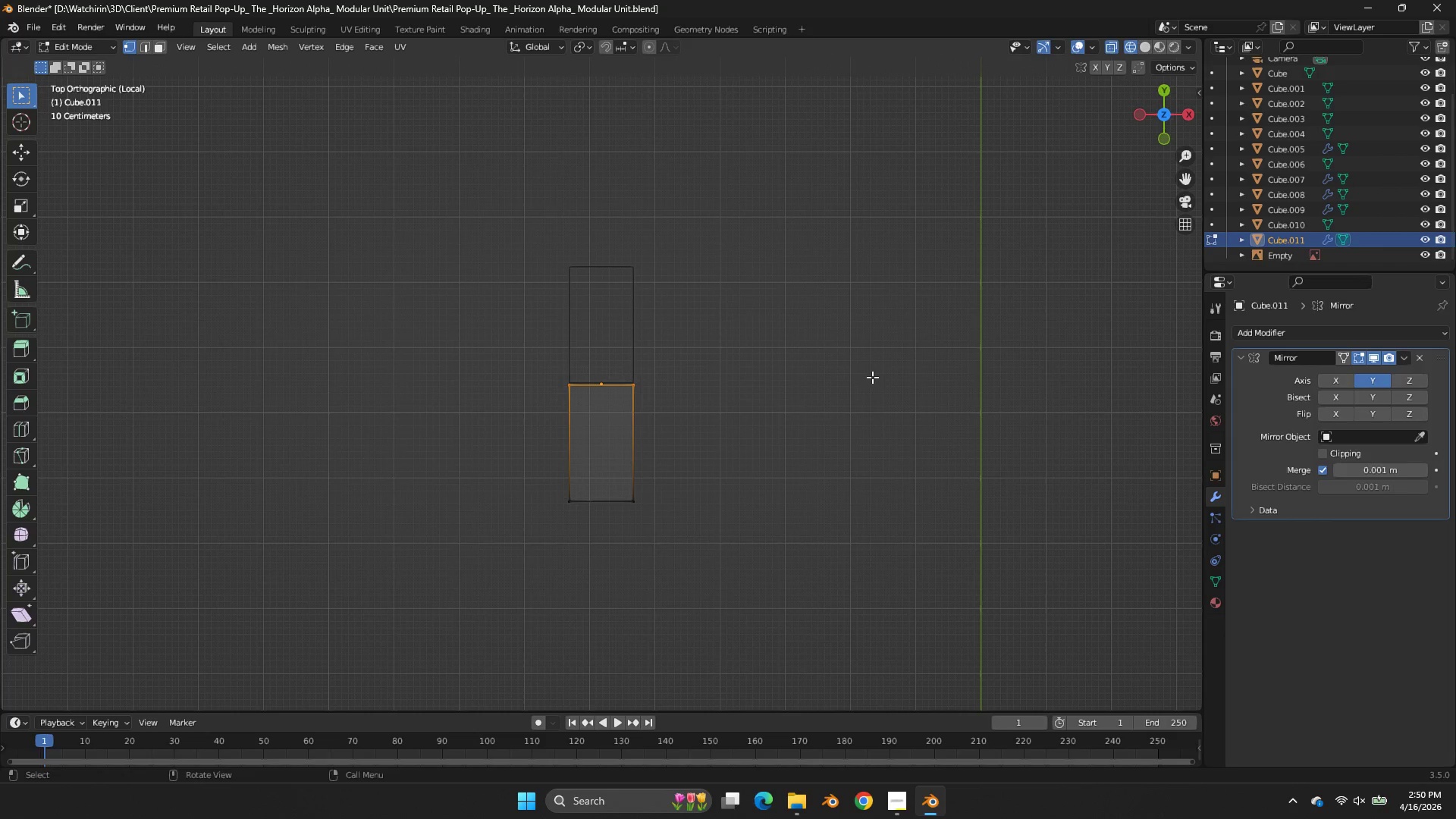 
key(X)
 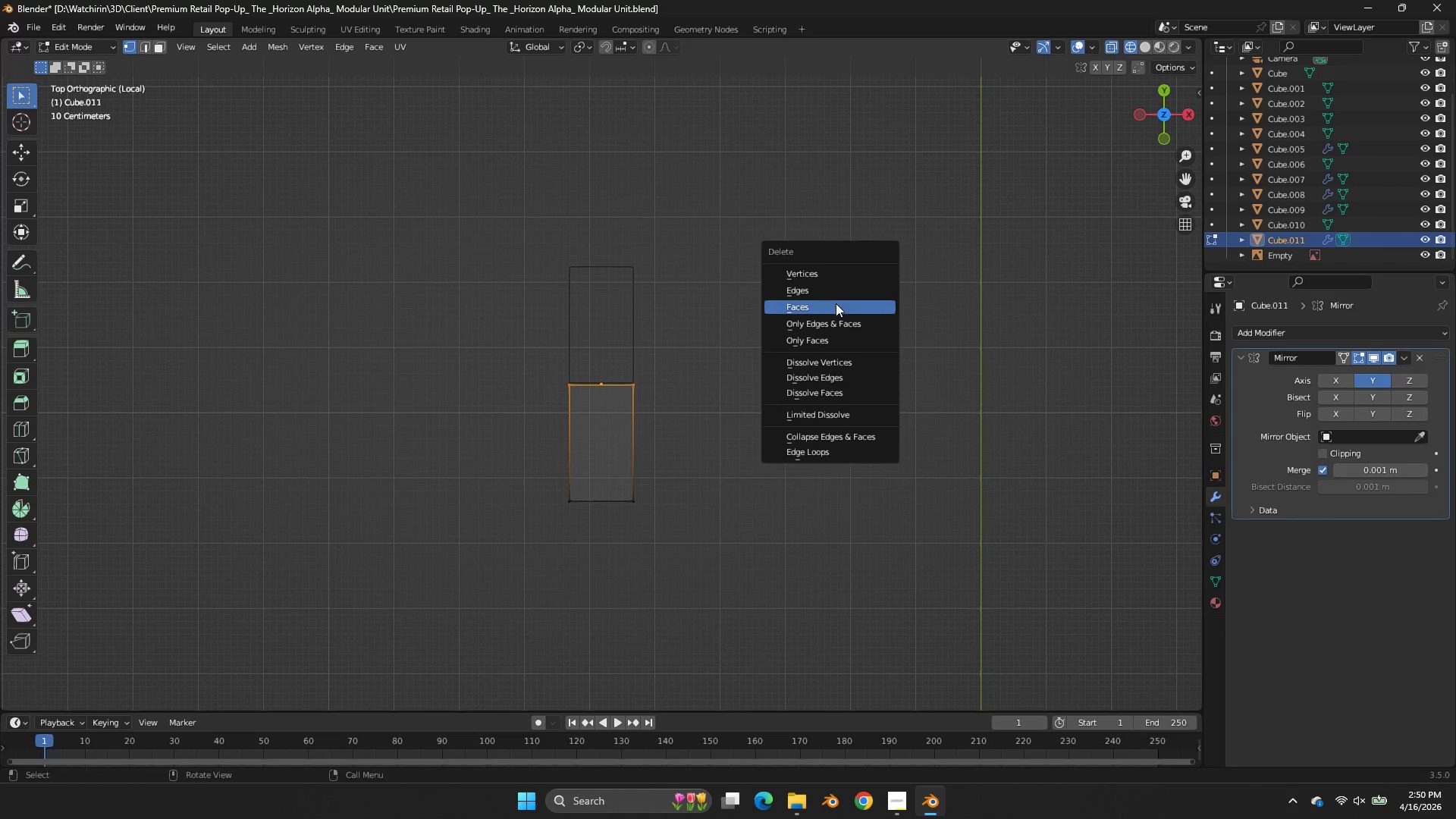 
left_click([834, 301])
 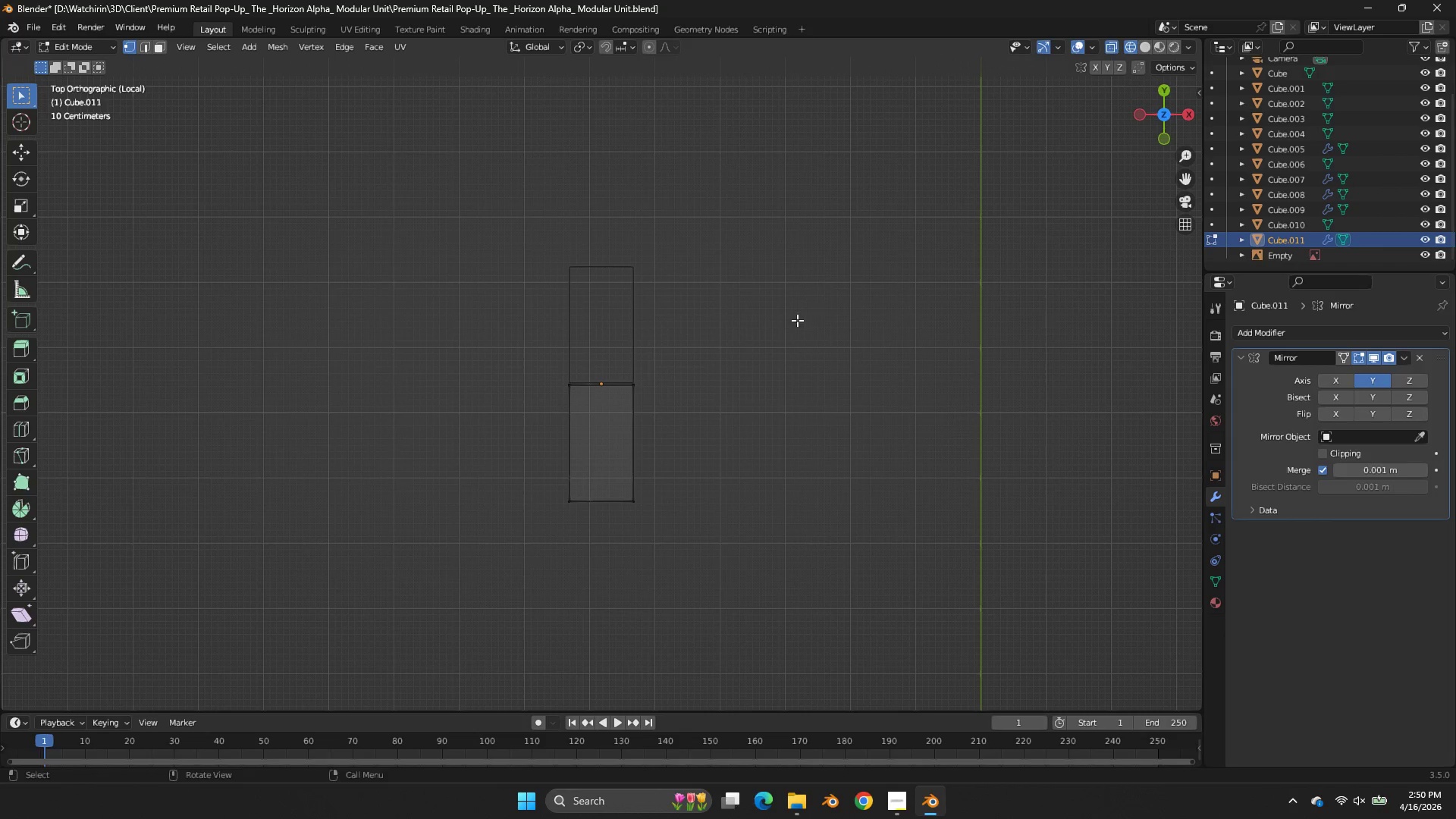 
left_click_drag(start_coordinate=[794, 322], to_coordinate=[366, 439])
 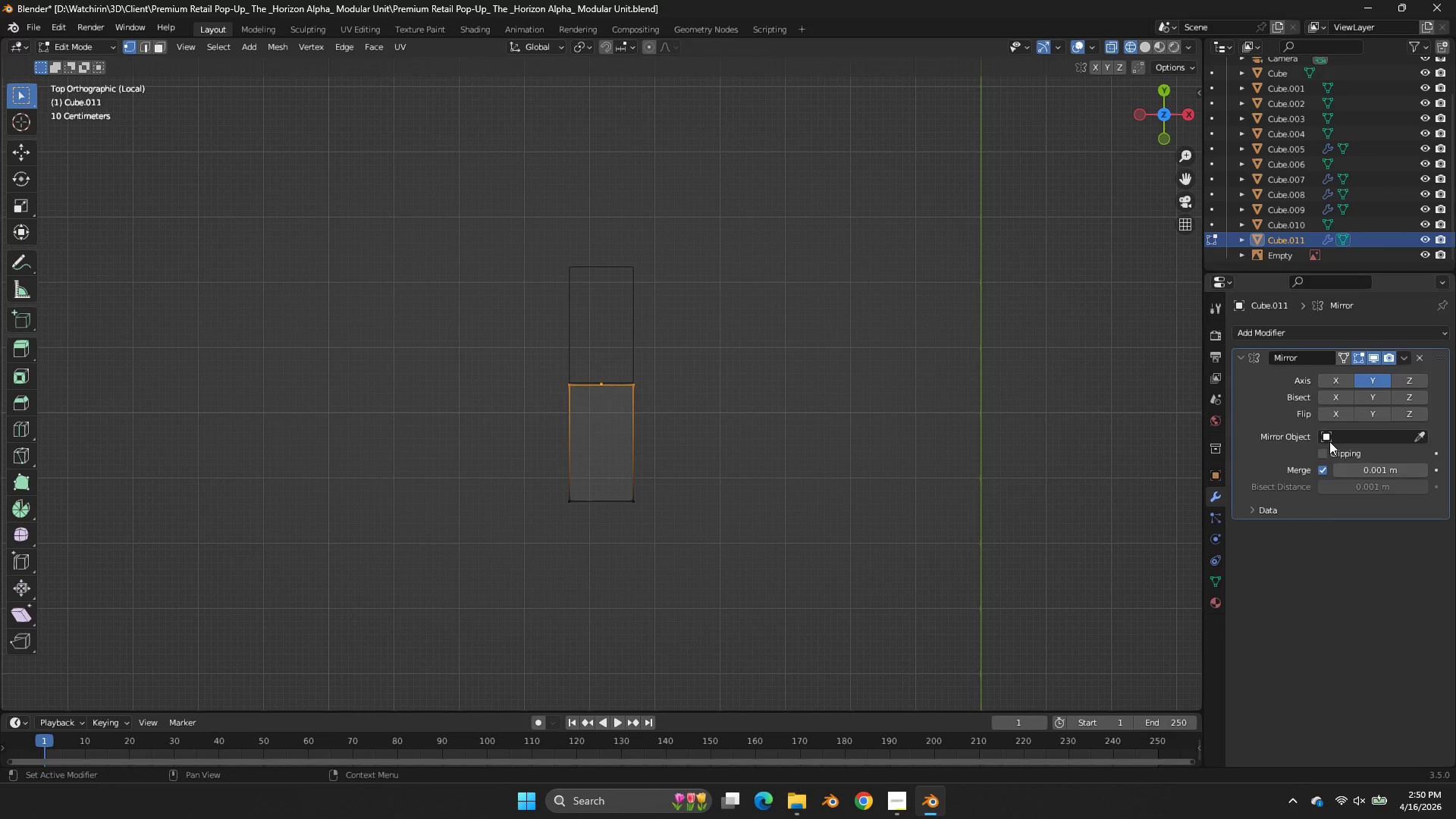 
left_click([1332, 452])
 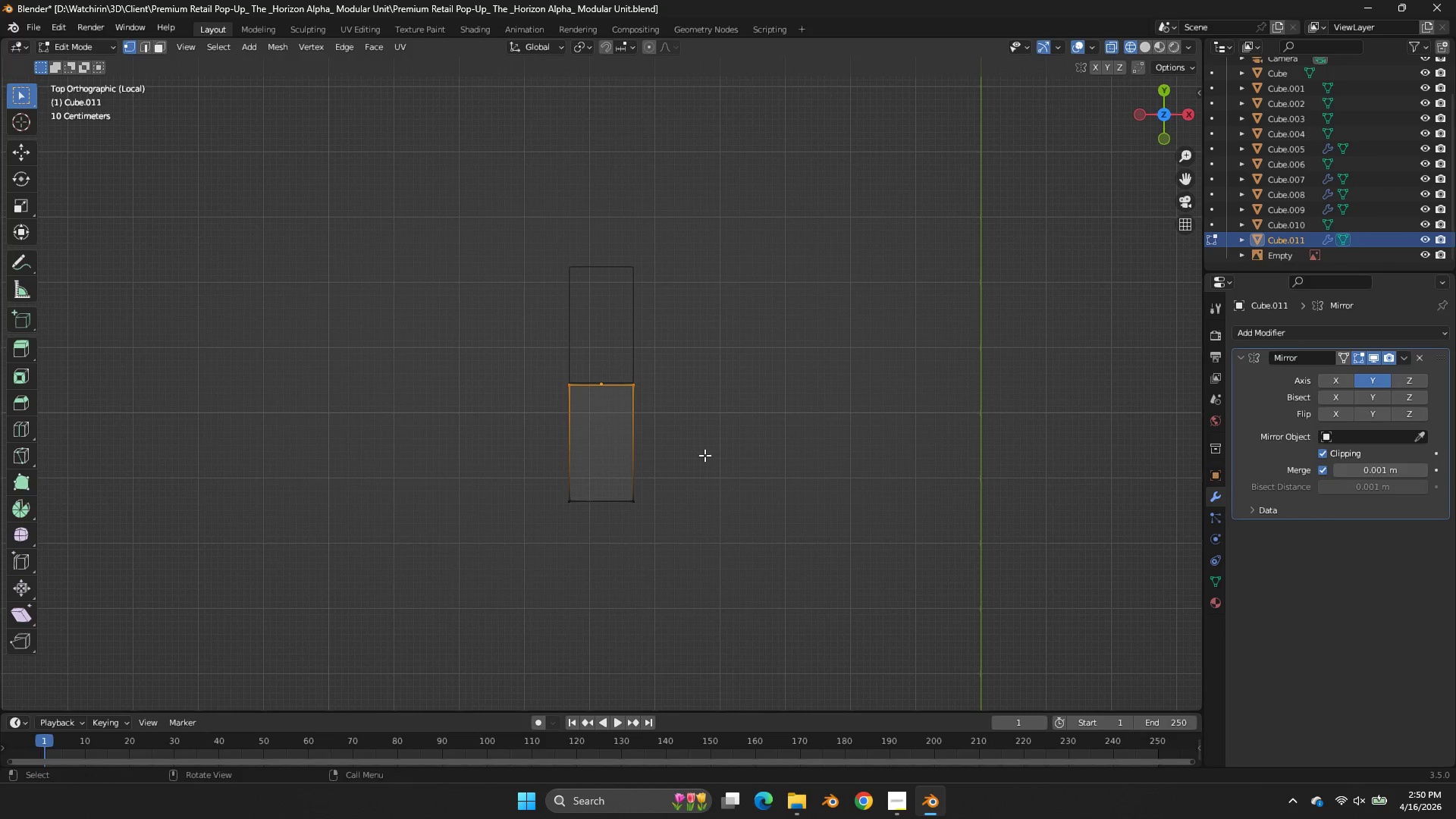 
type(gy)
 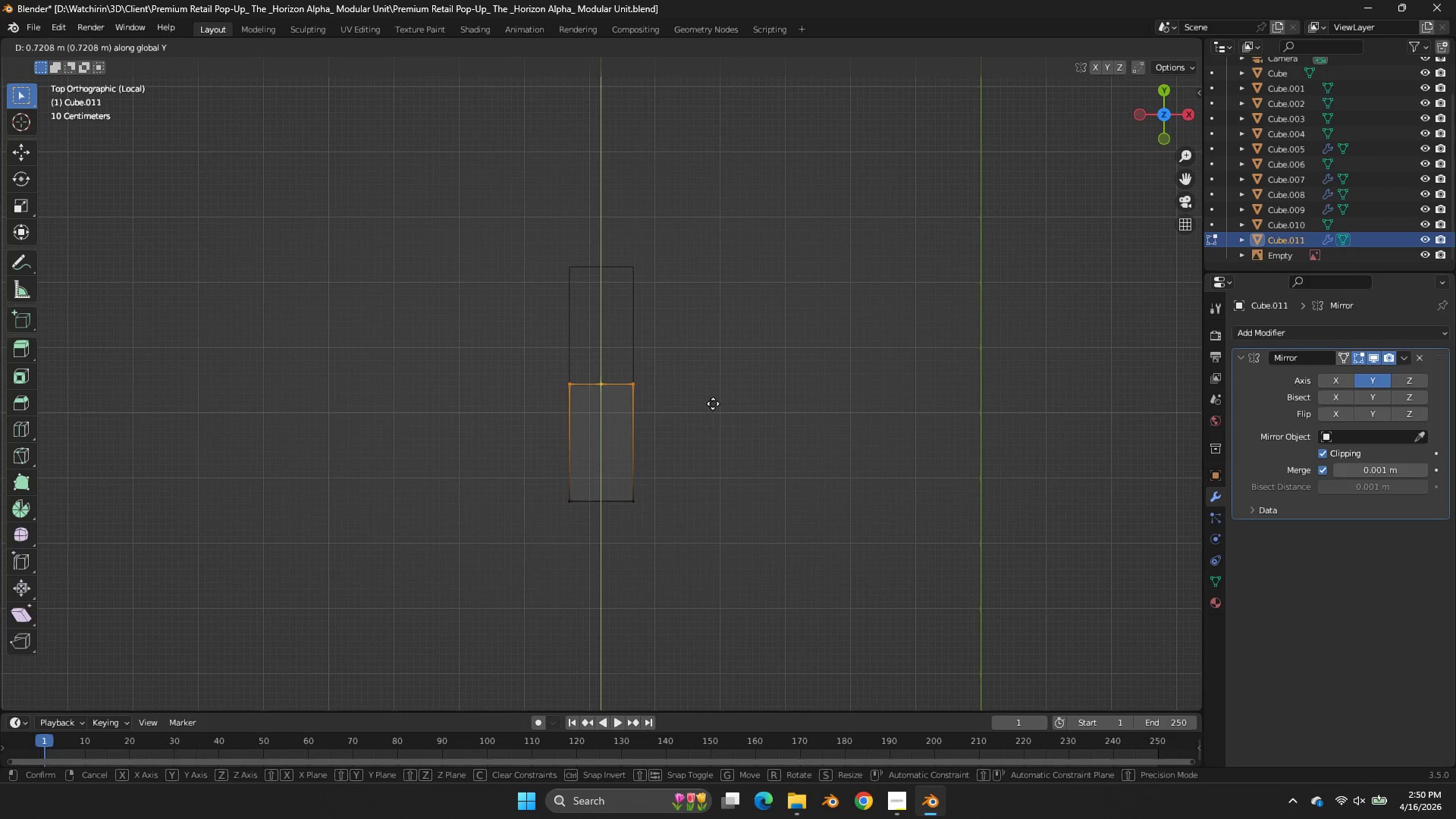 
left_click([713, 402])
 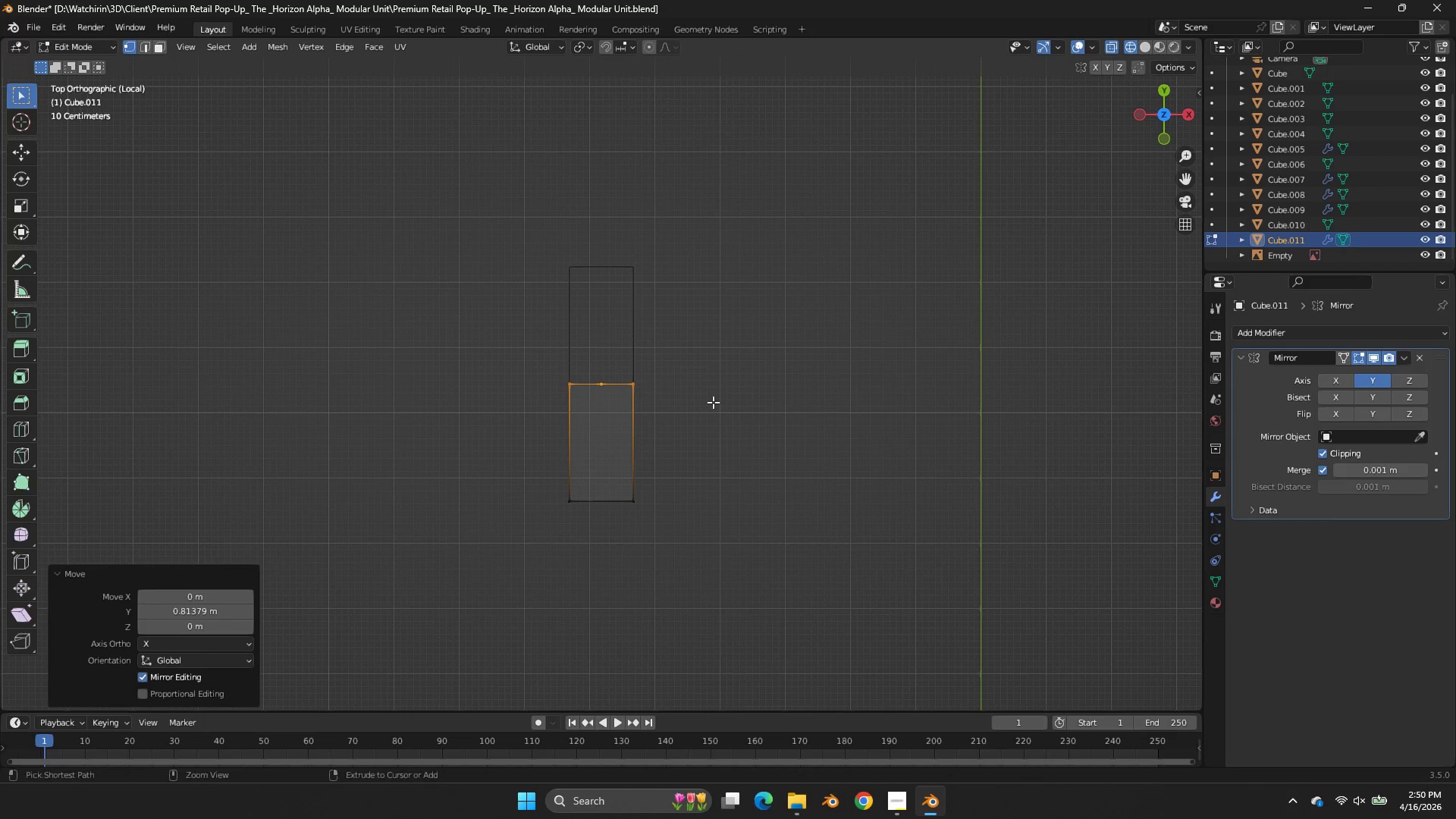 
key(Control+ControlLeft)
 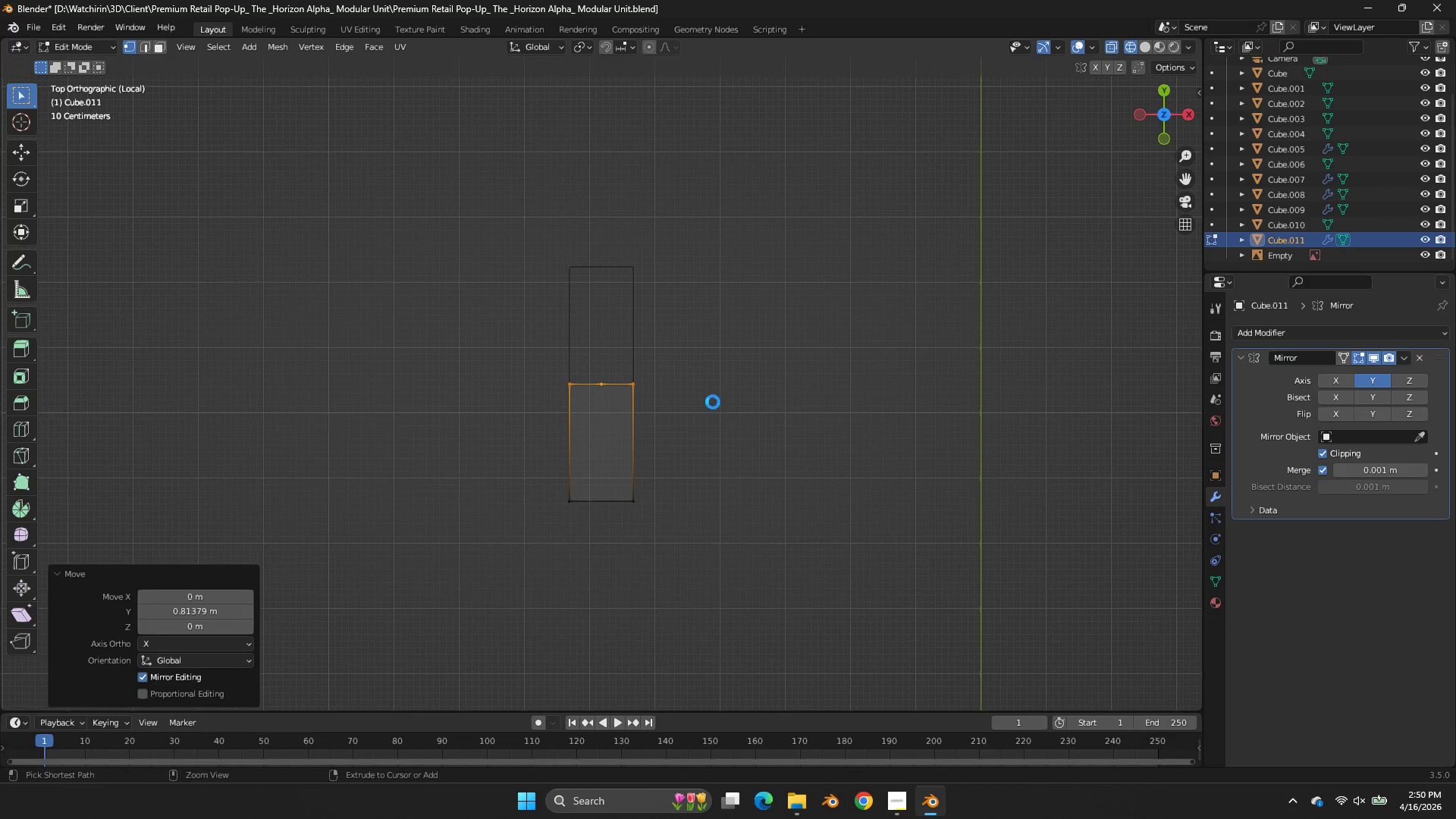 
key(Control+S)
 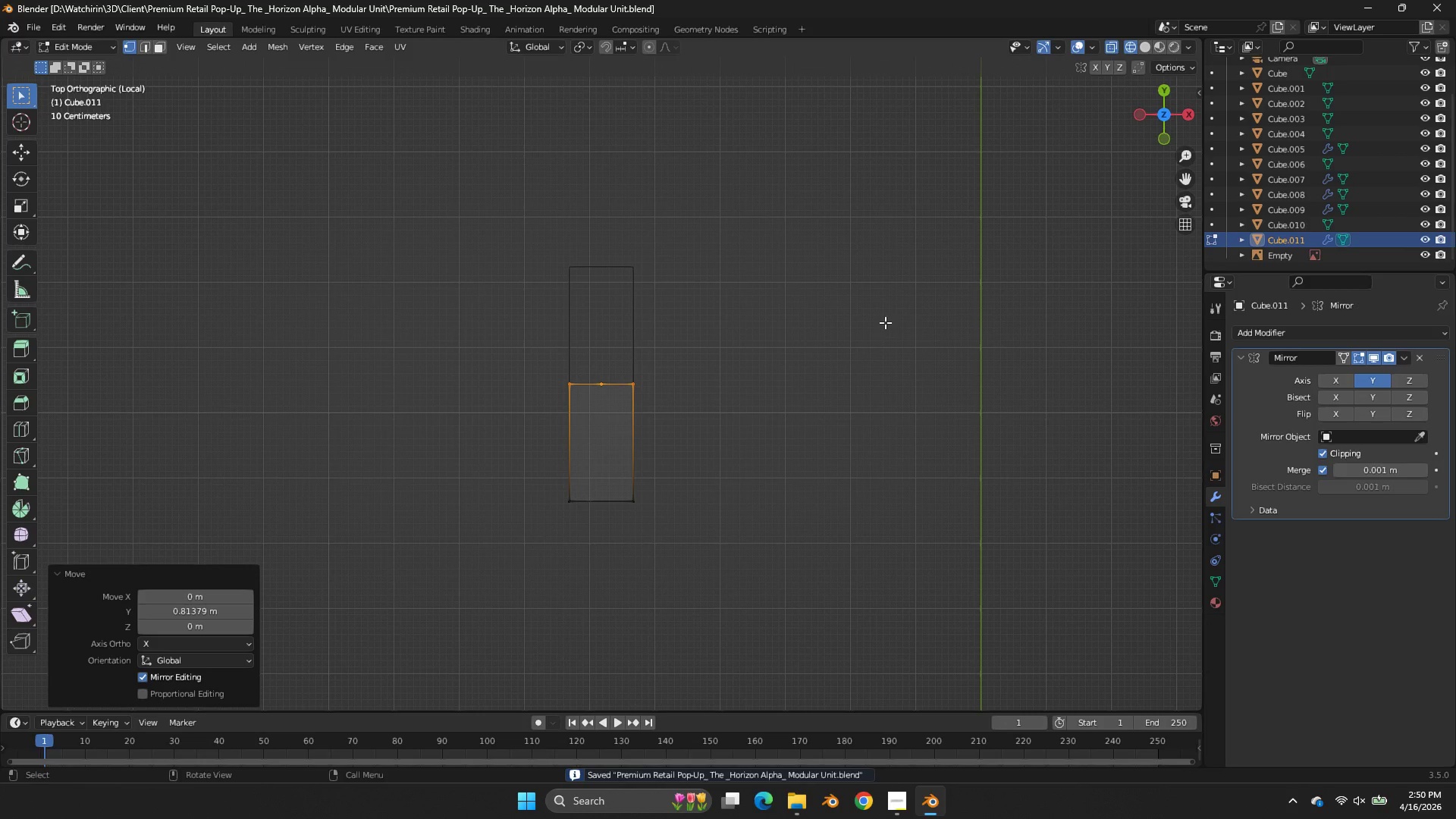 
key(Tab)
 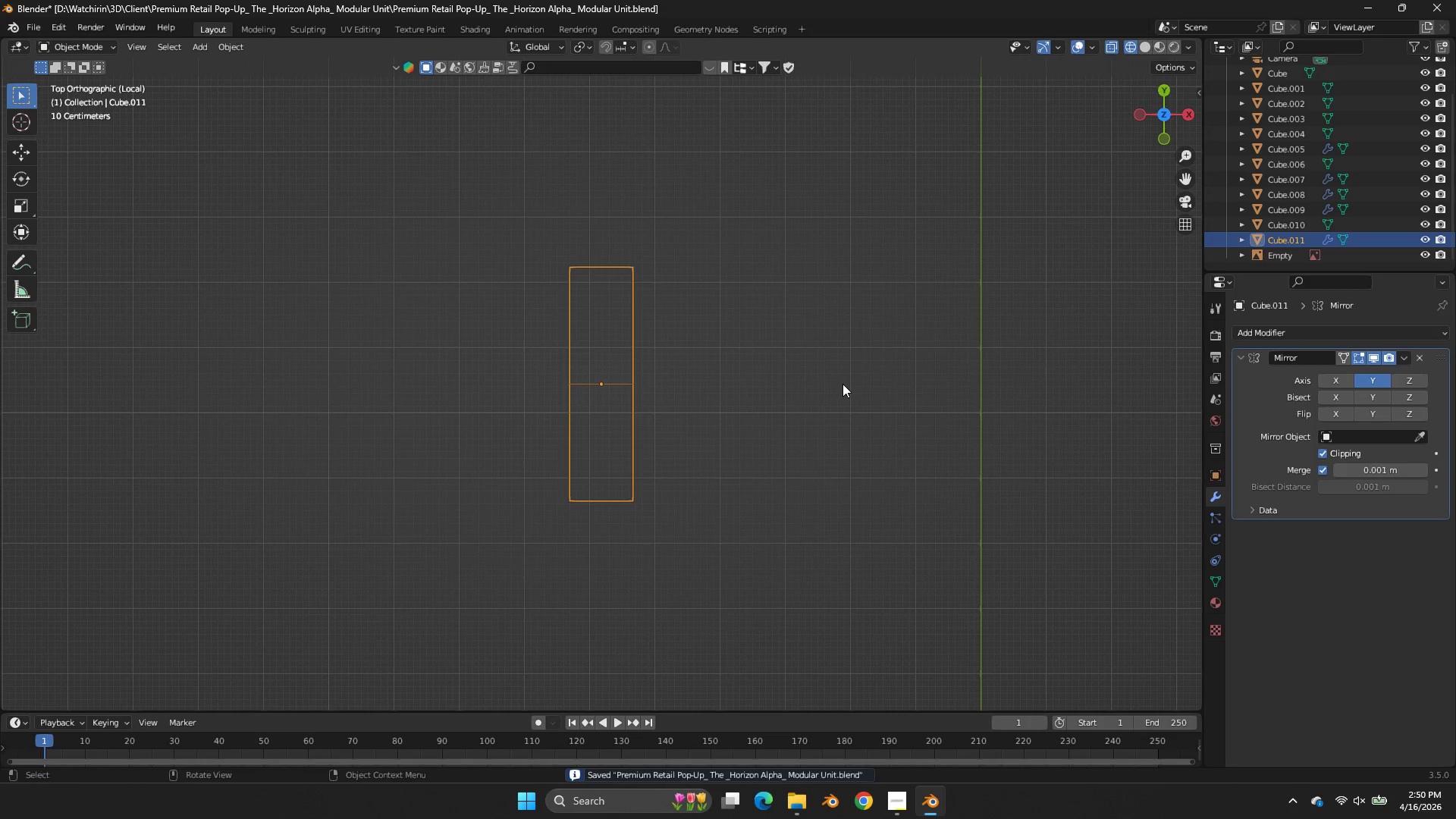 
scroll: coordinate [844, 382], scroll_direction: up, amount: 1.0
 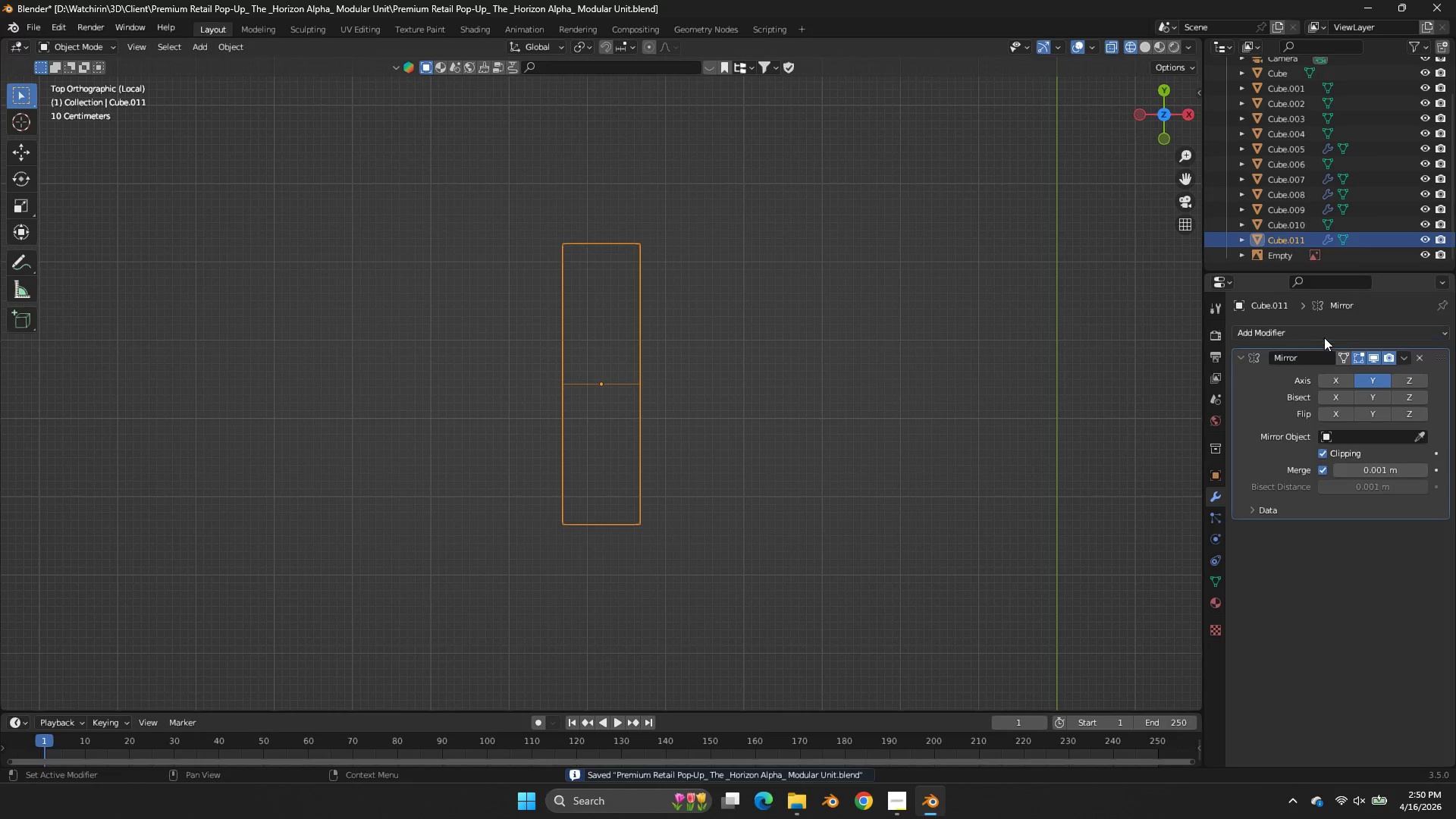 
left_click([1321, 328])
 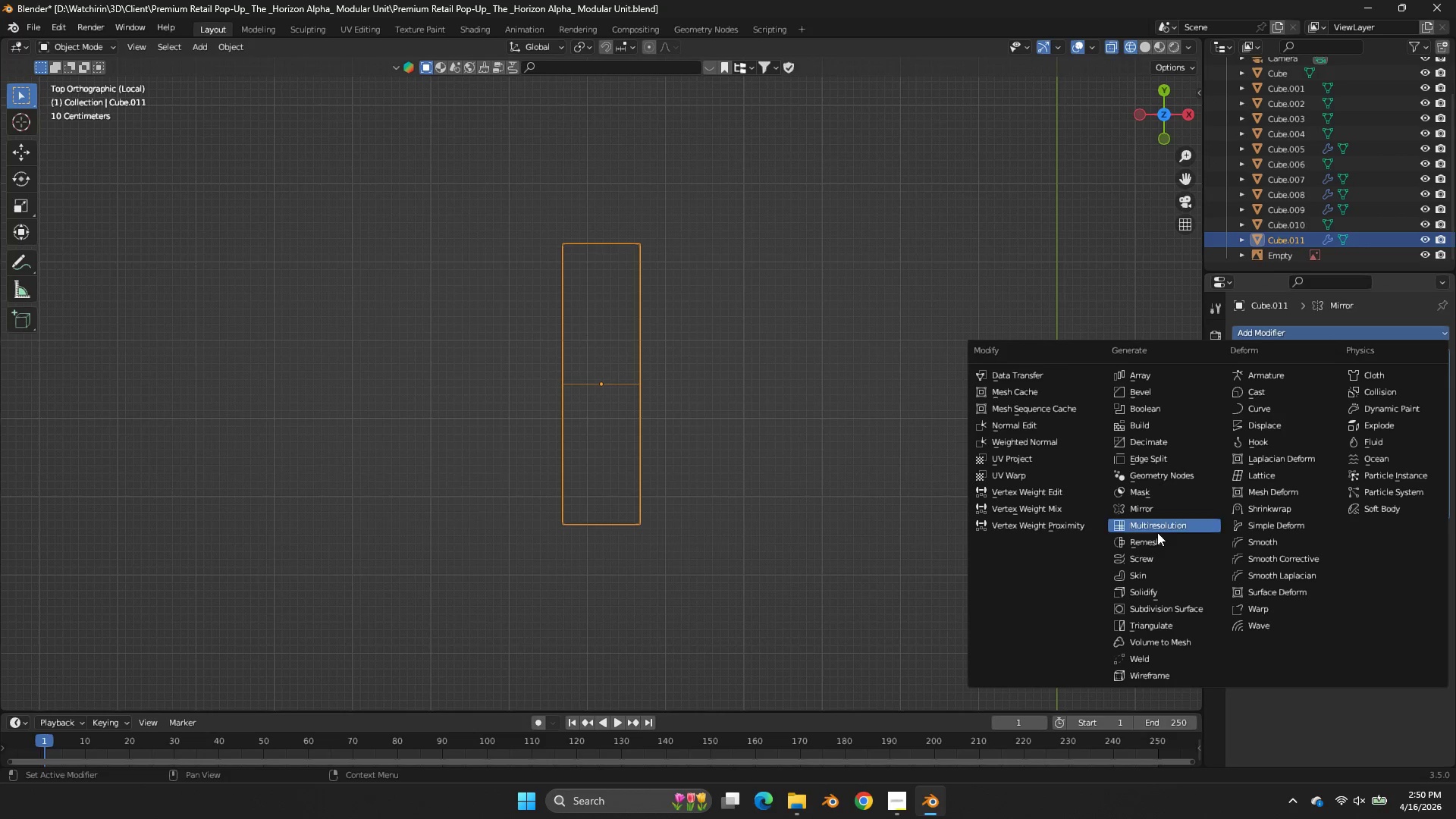 
left_click([1148, 603])
 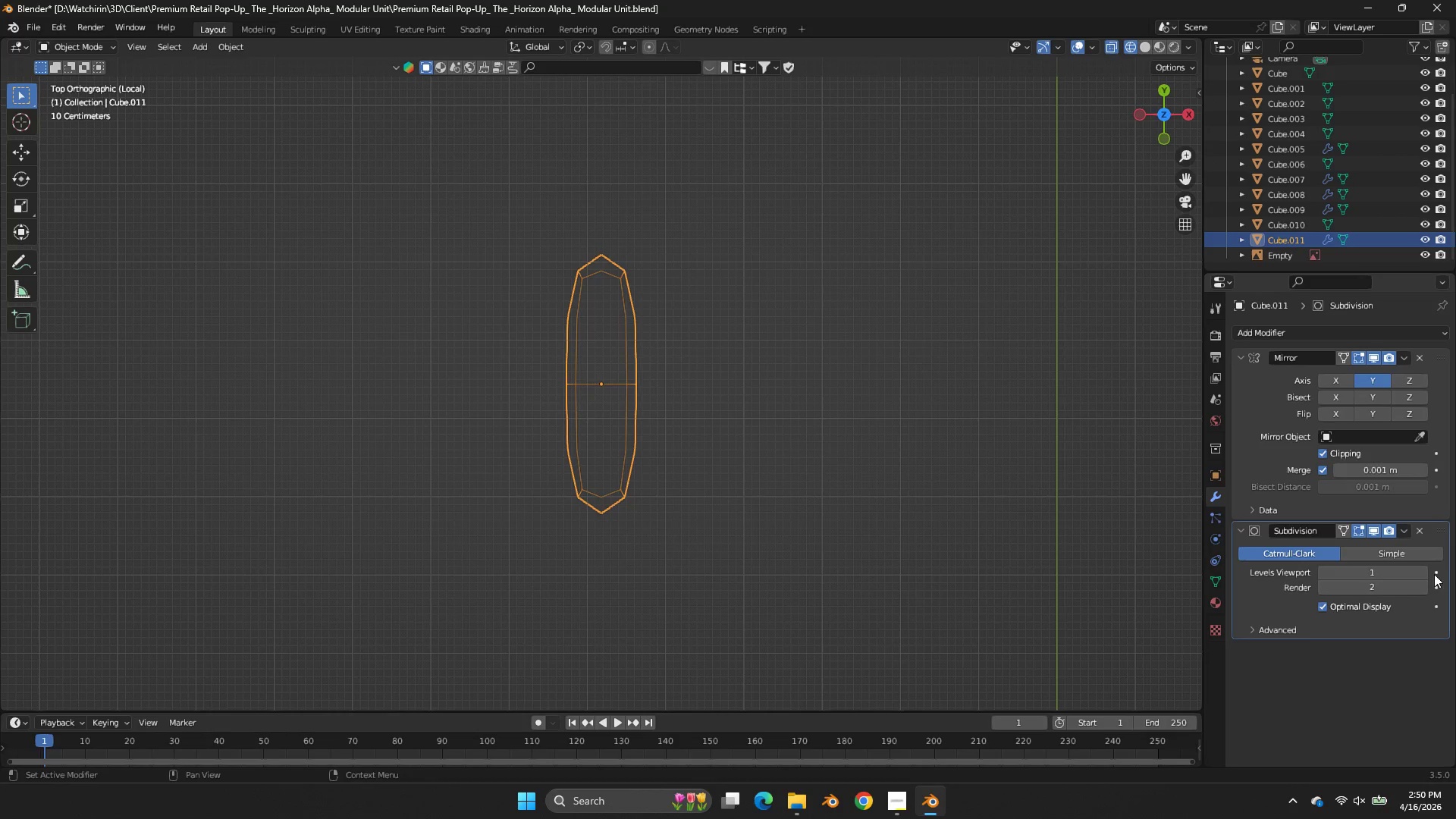 
double_click([1428, 574])
 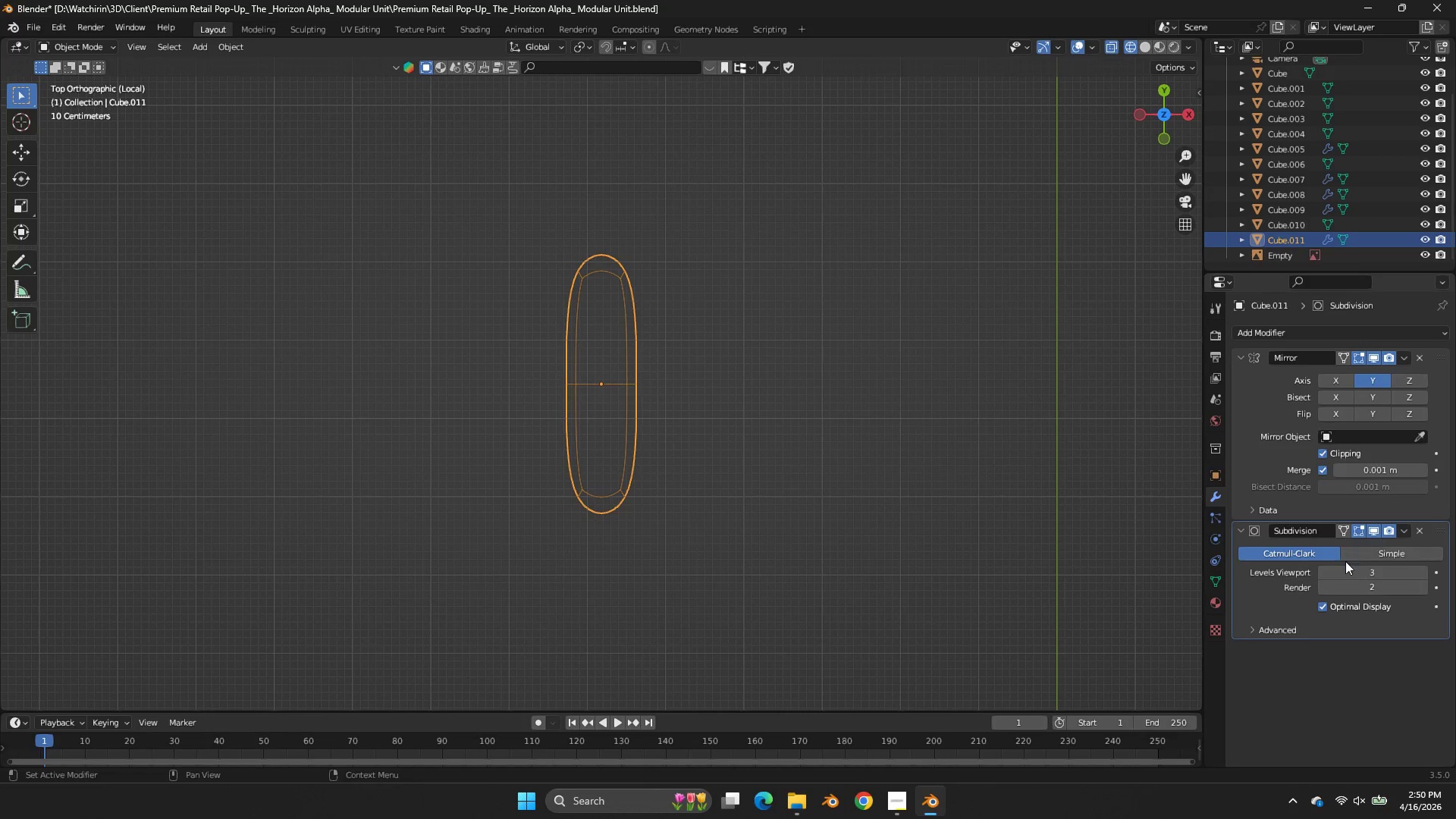 
left_click([1322, 571])
 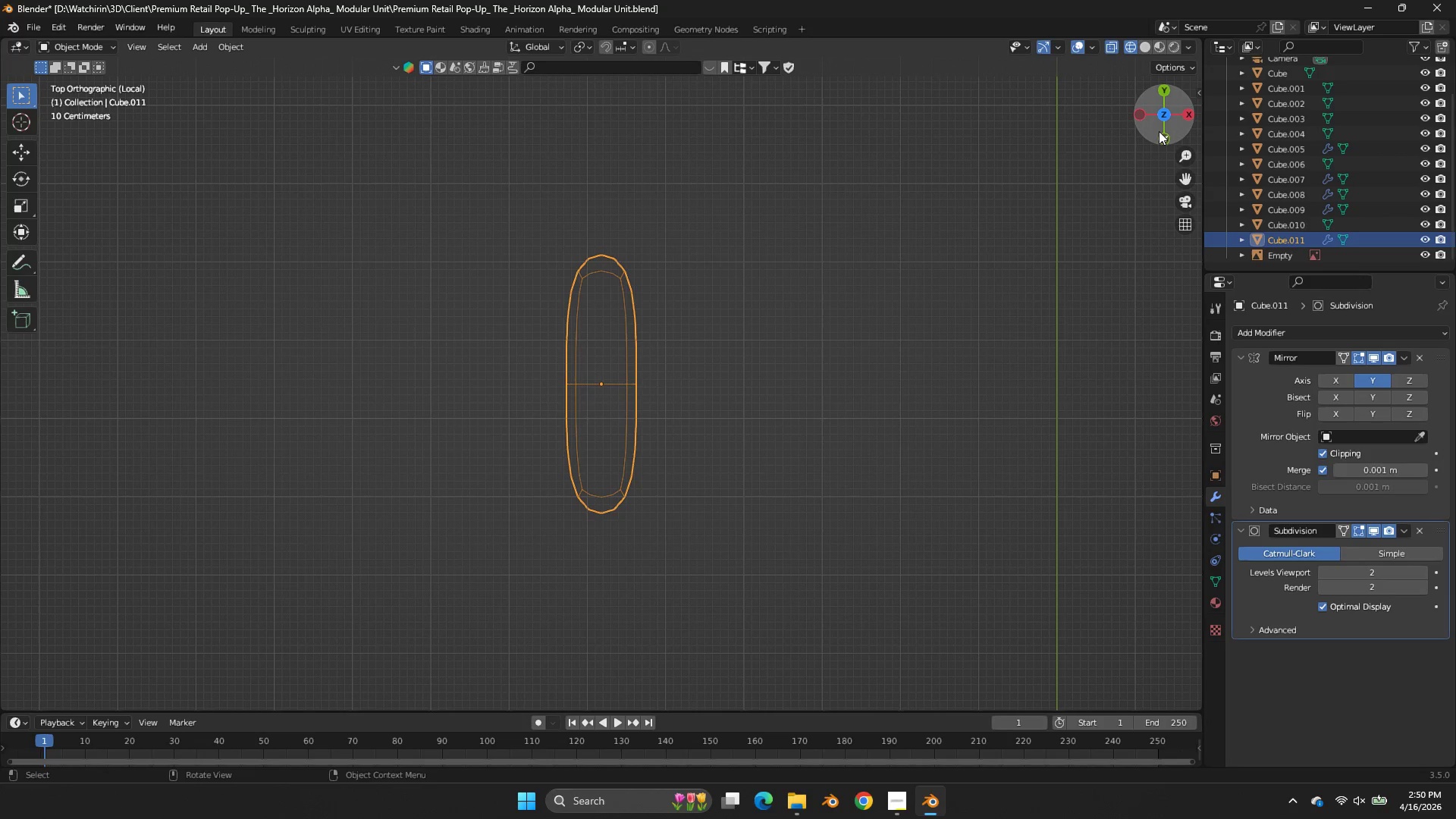 
double_click([1161, 133])
 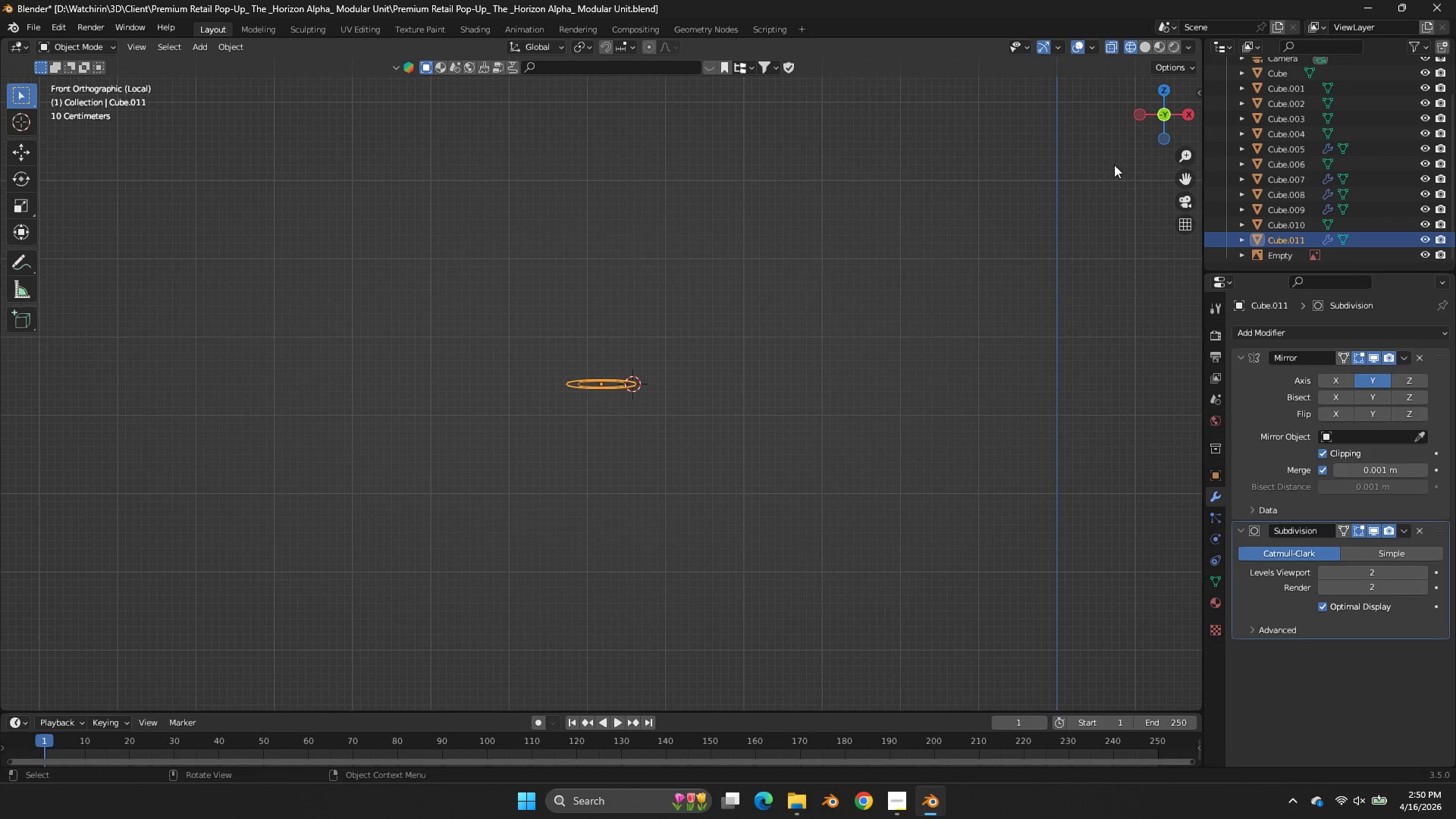 
key(Z)
 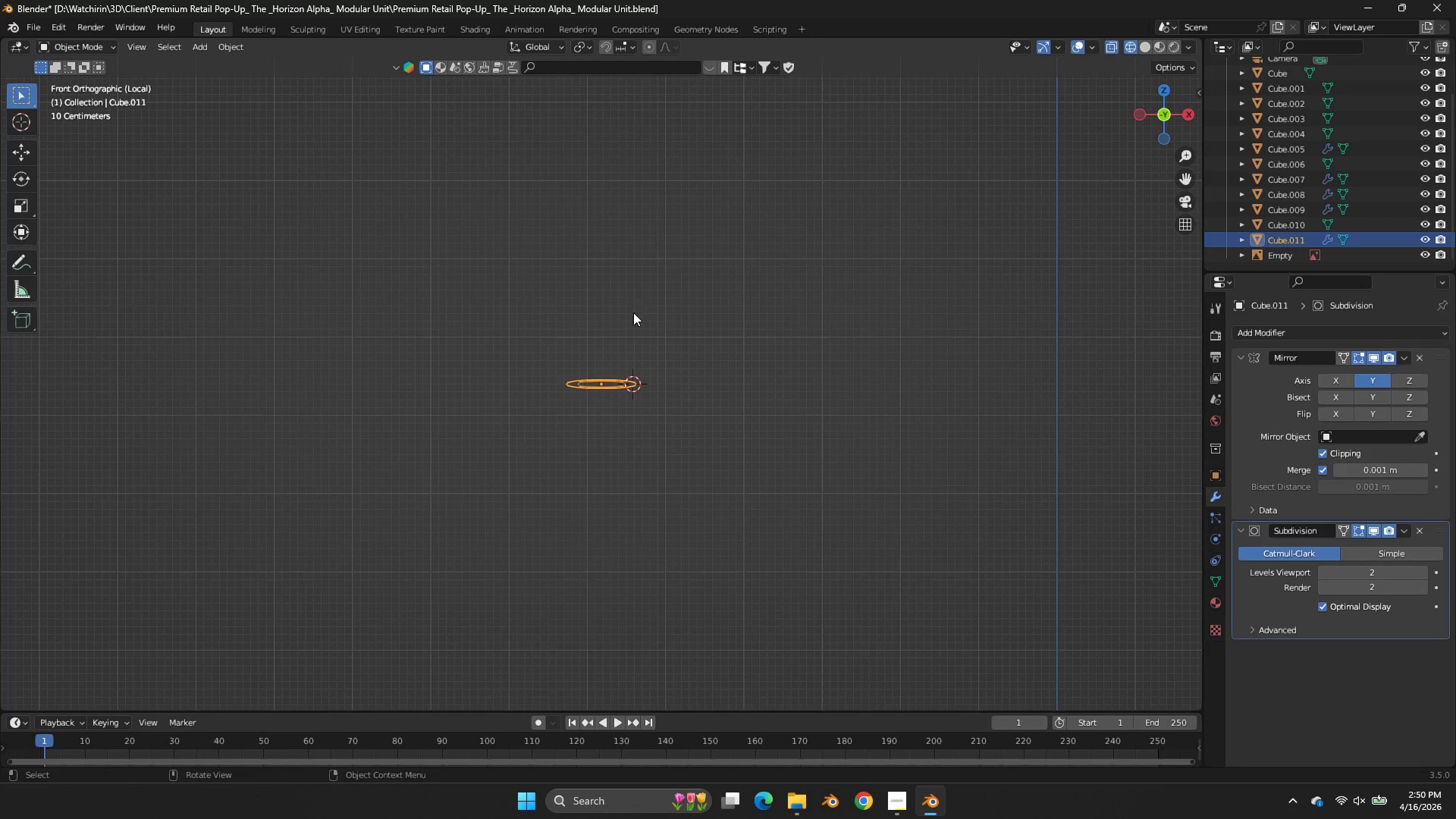 
key(Tab)
 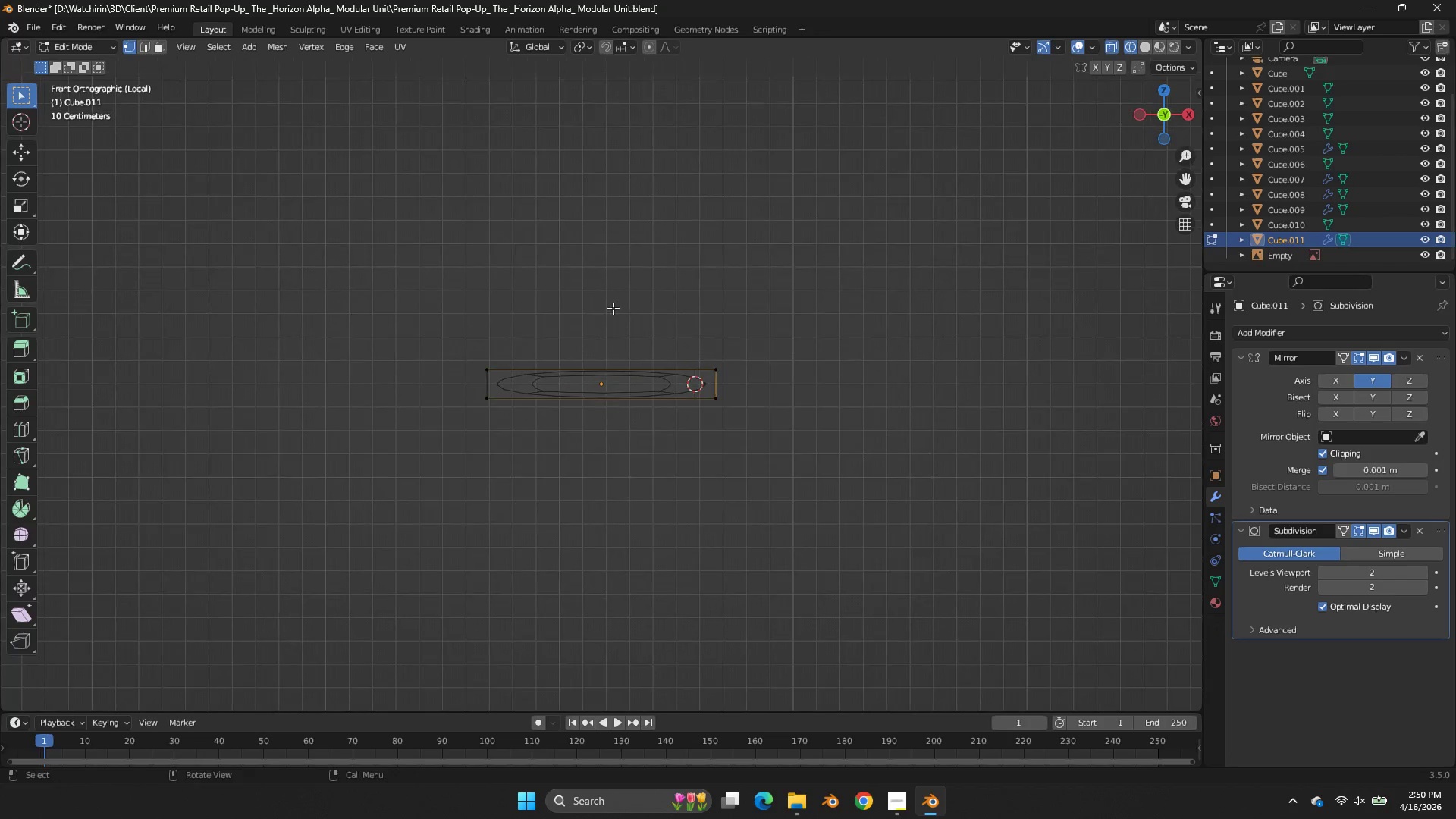 
left_click_drag(start_coordinate=[610, 308], to_coordinate=[303, 574])
 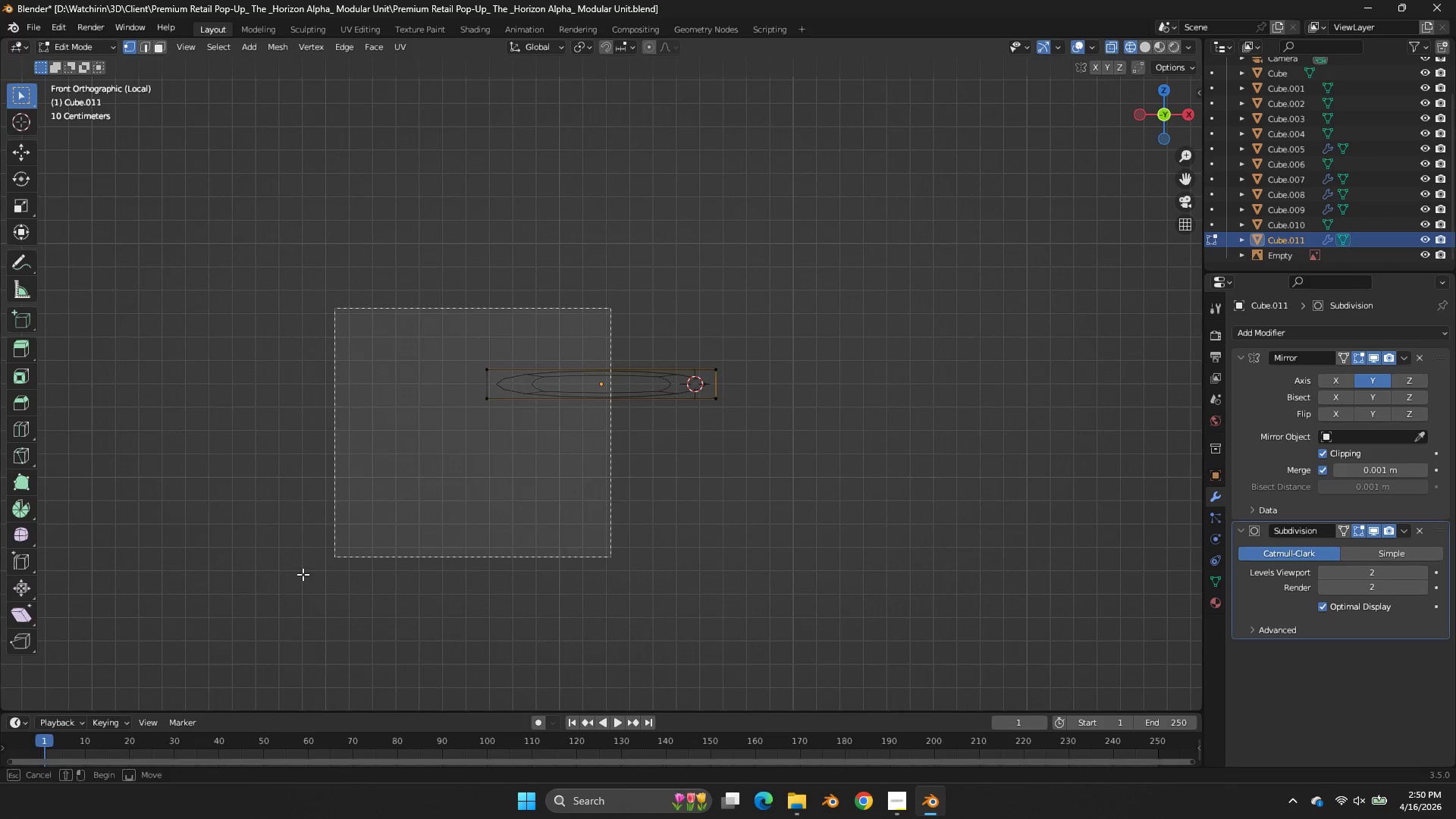 
double_click([303, 574])
 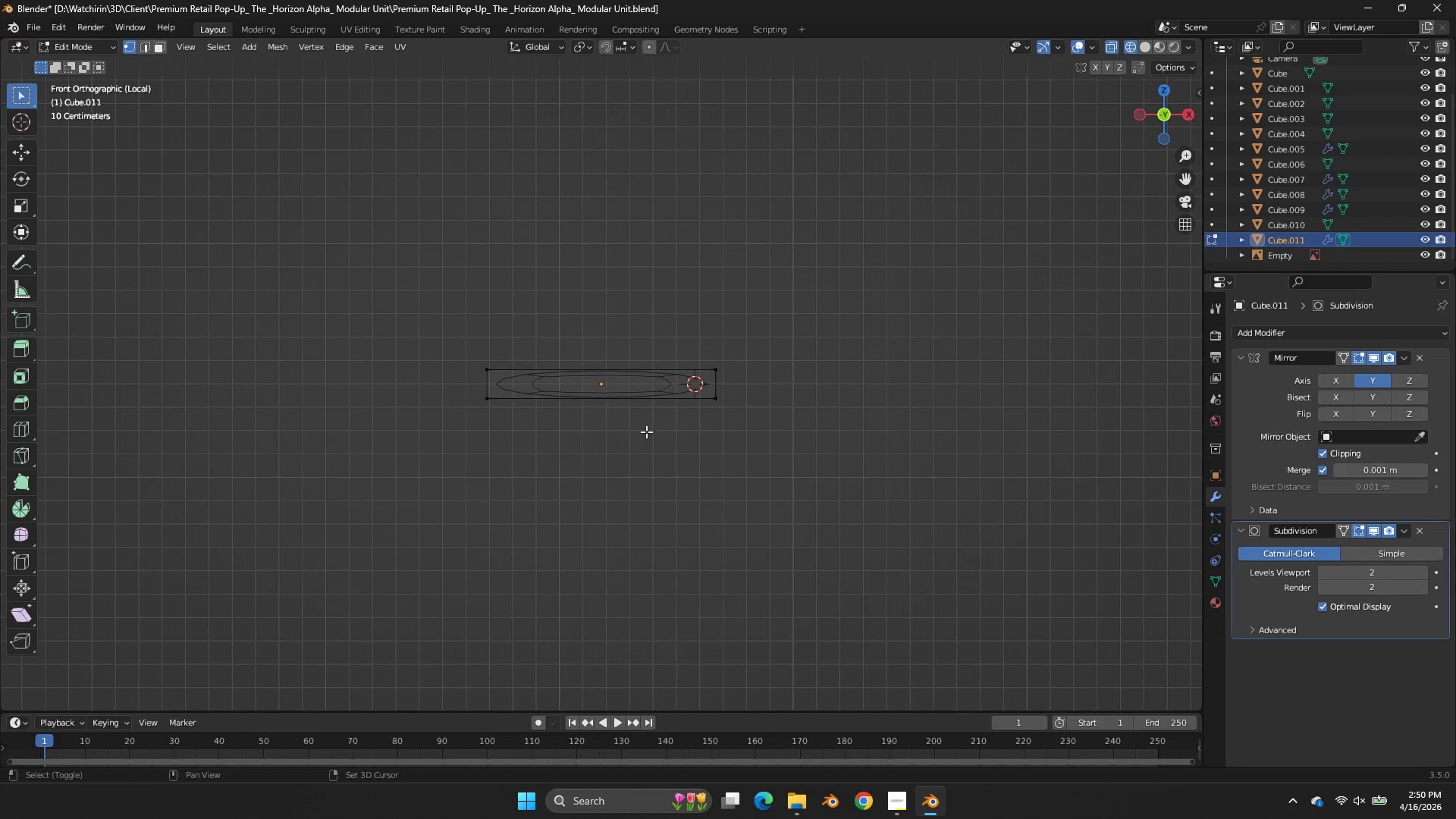 
scroll: coordinate [628, 313], scroll_direction: up, amount: 6.0
 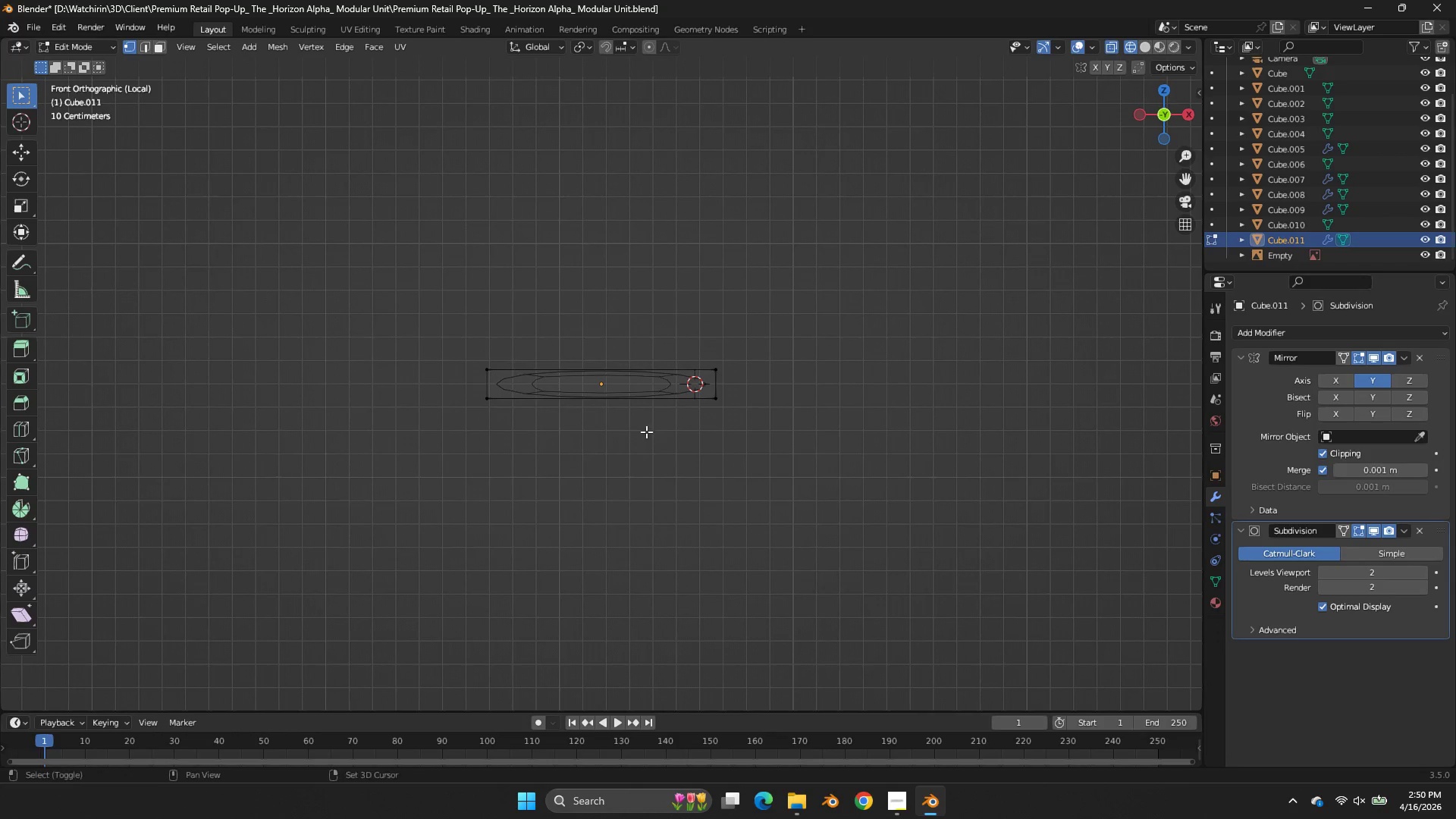 
type(EEE)
 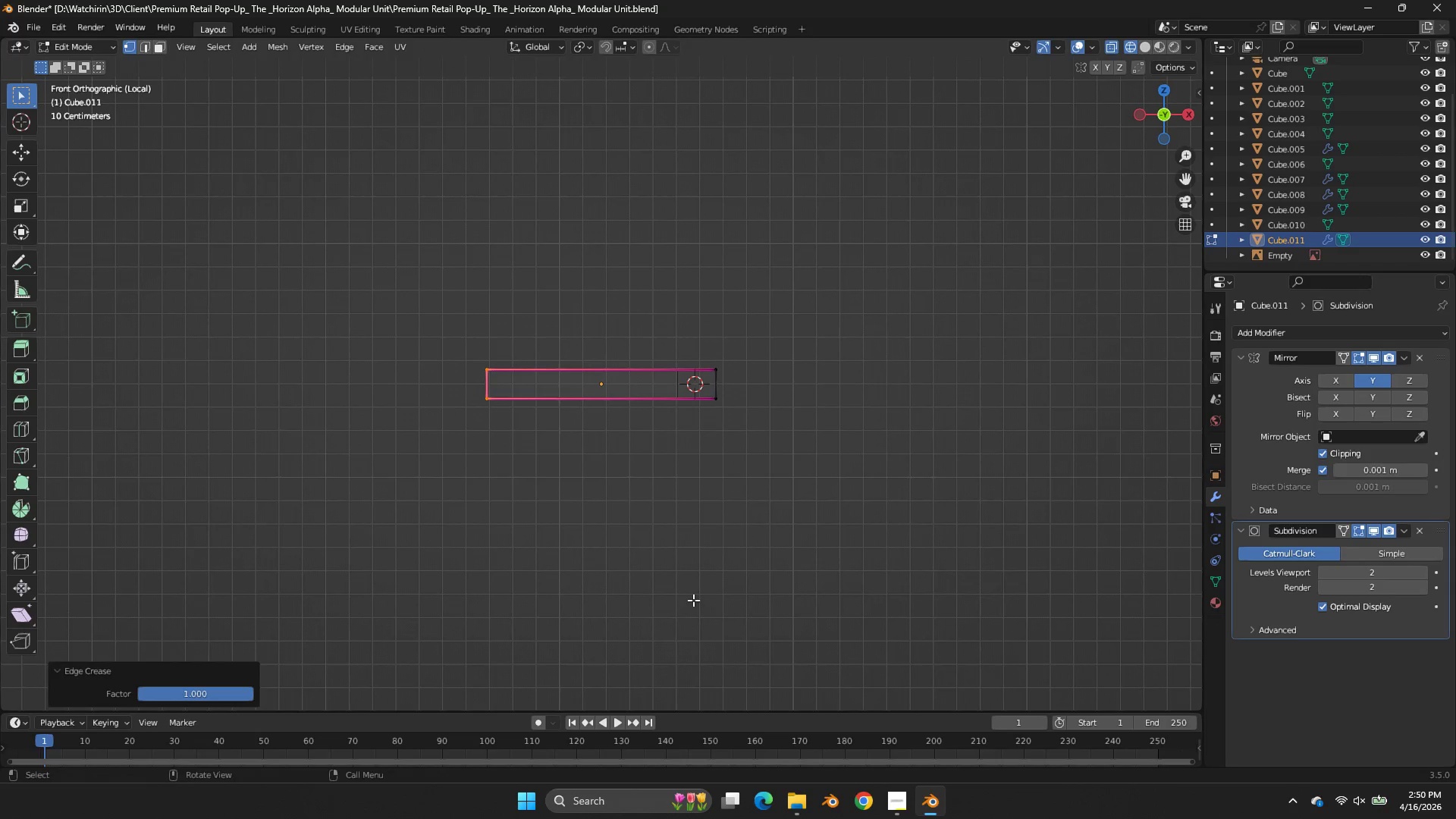 
left_click_drag(start_coordinate=[767, 287], to_coordinate=[297, 378])
 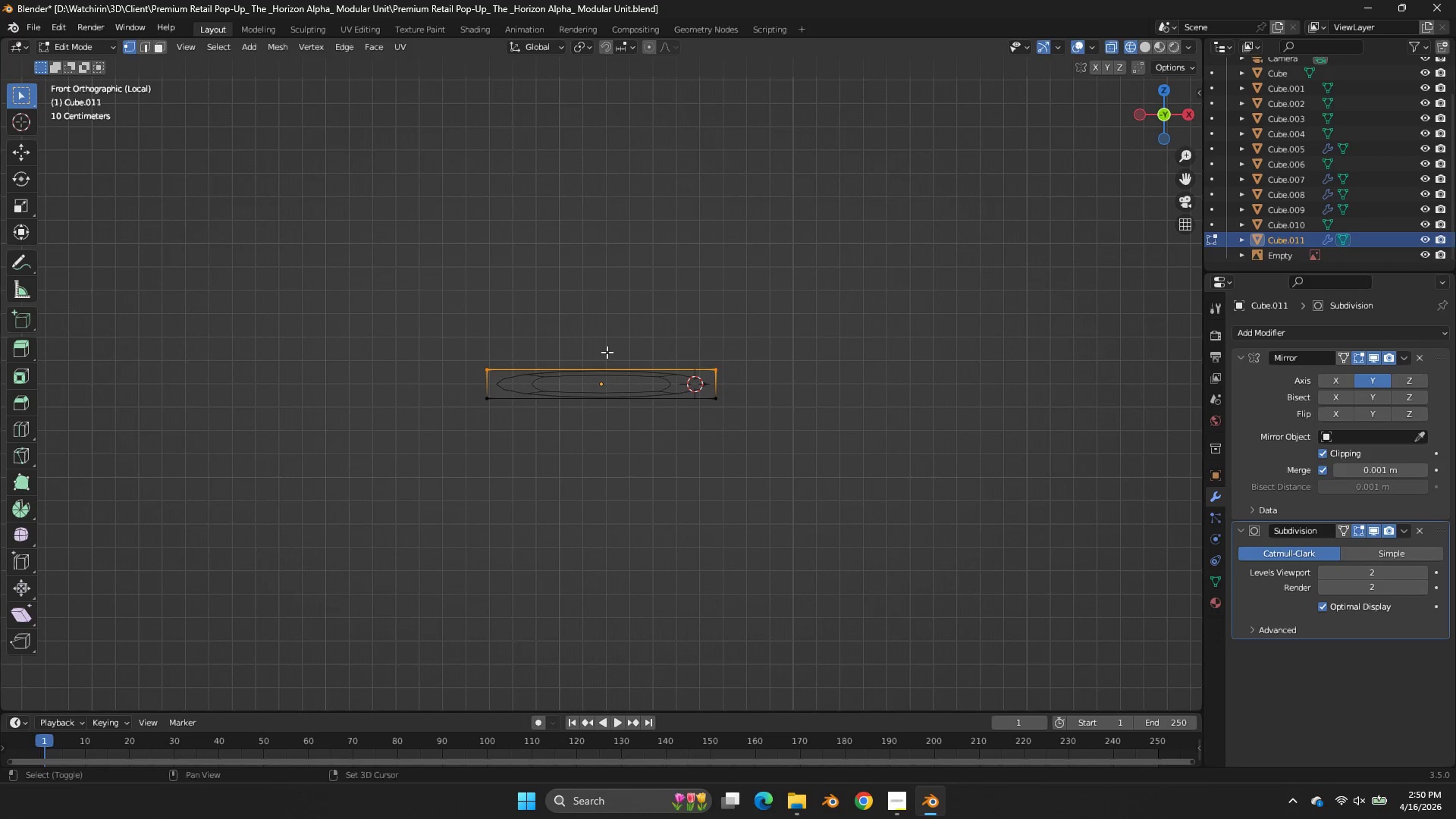 
left_click_drag(start_coordinate=[754, 382], to_coordinate=[130, 516])
 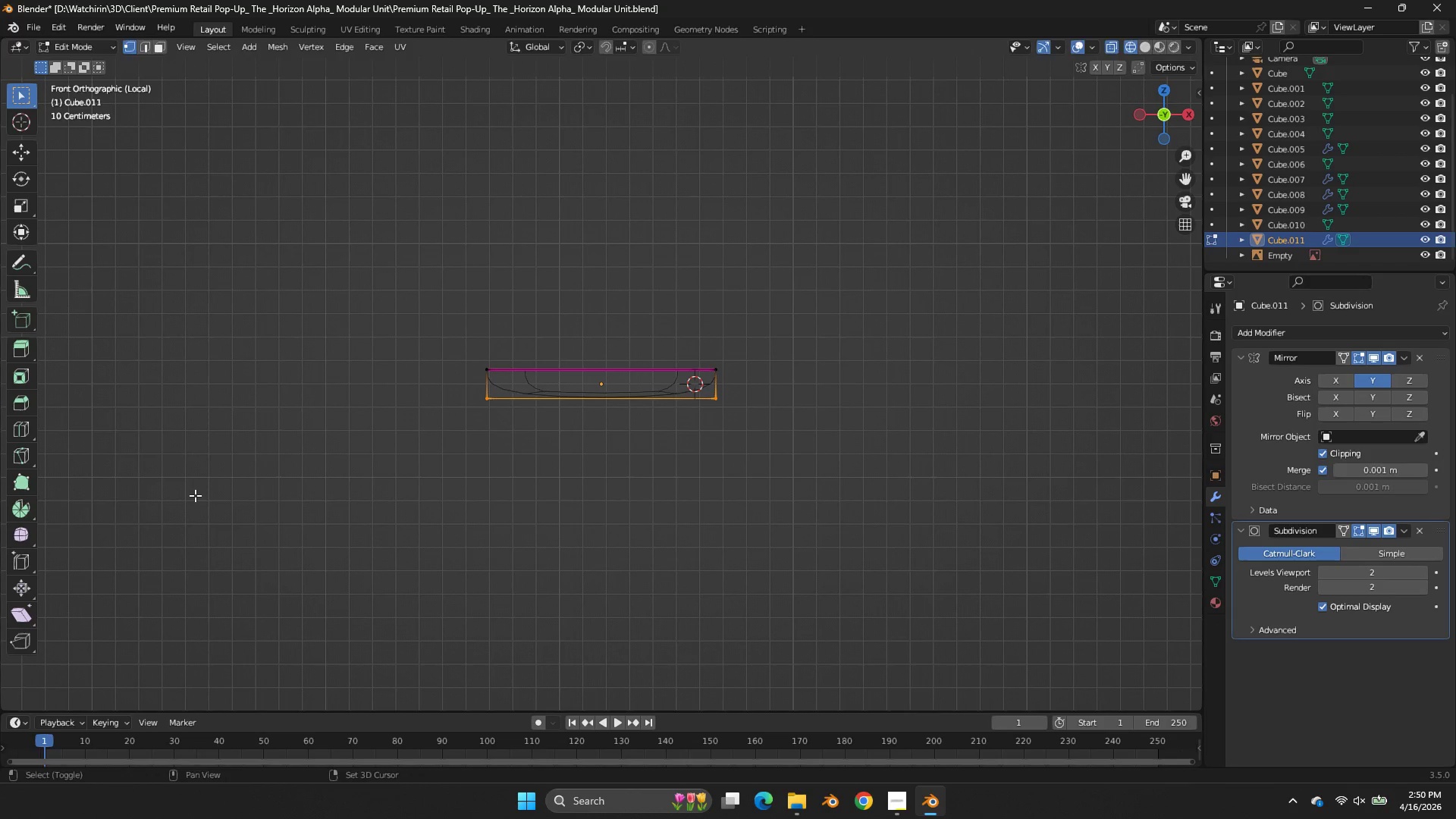 
left_click_drag(start_coordinate=[590, 243], to_coordinate=[340, 593])
 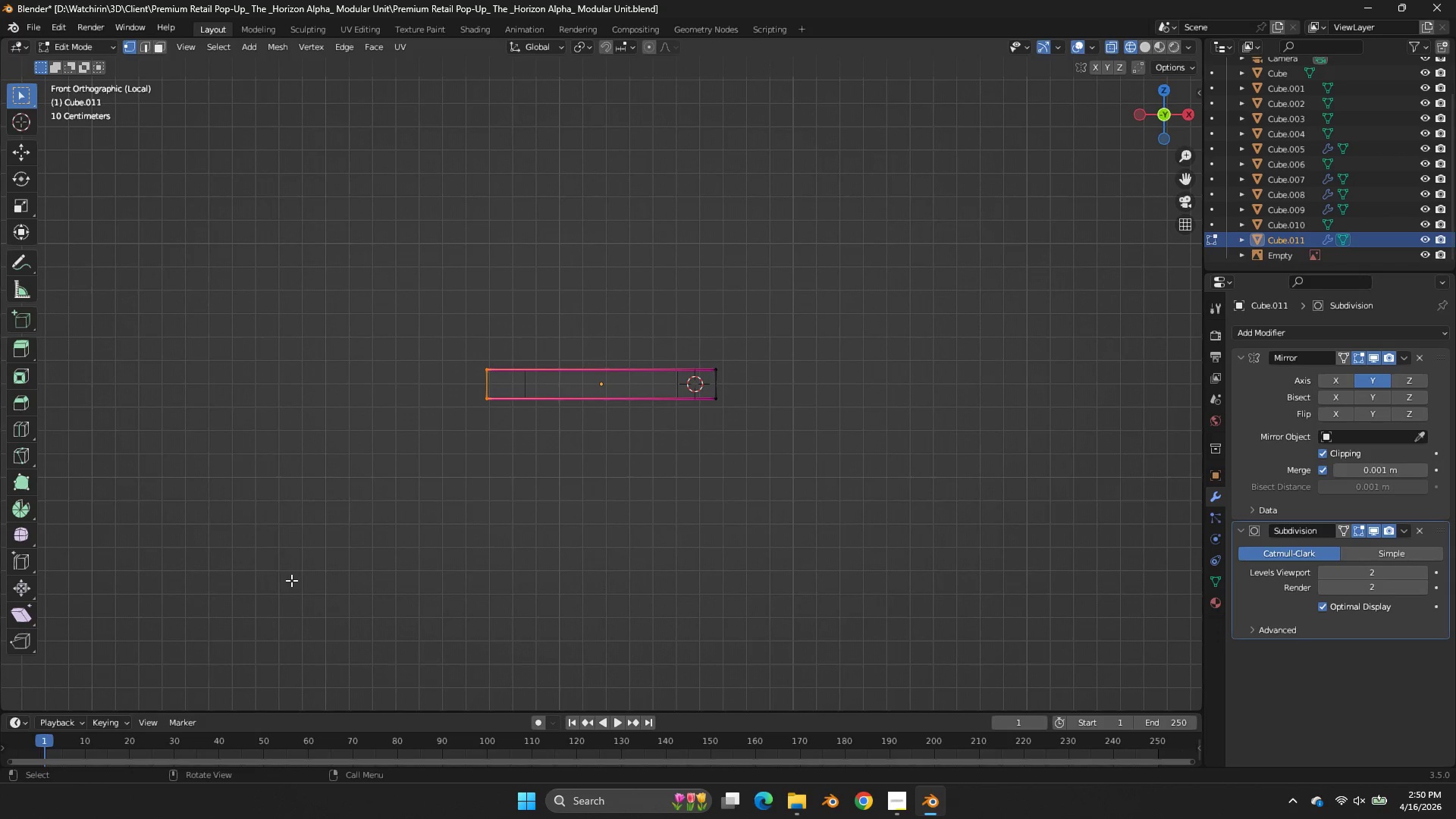 
left_click_drag(start_coordinate=[648, 652], to_coordinate=[660, 651])
 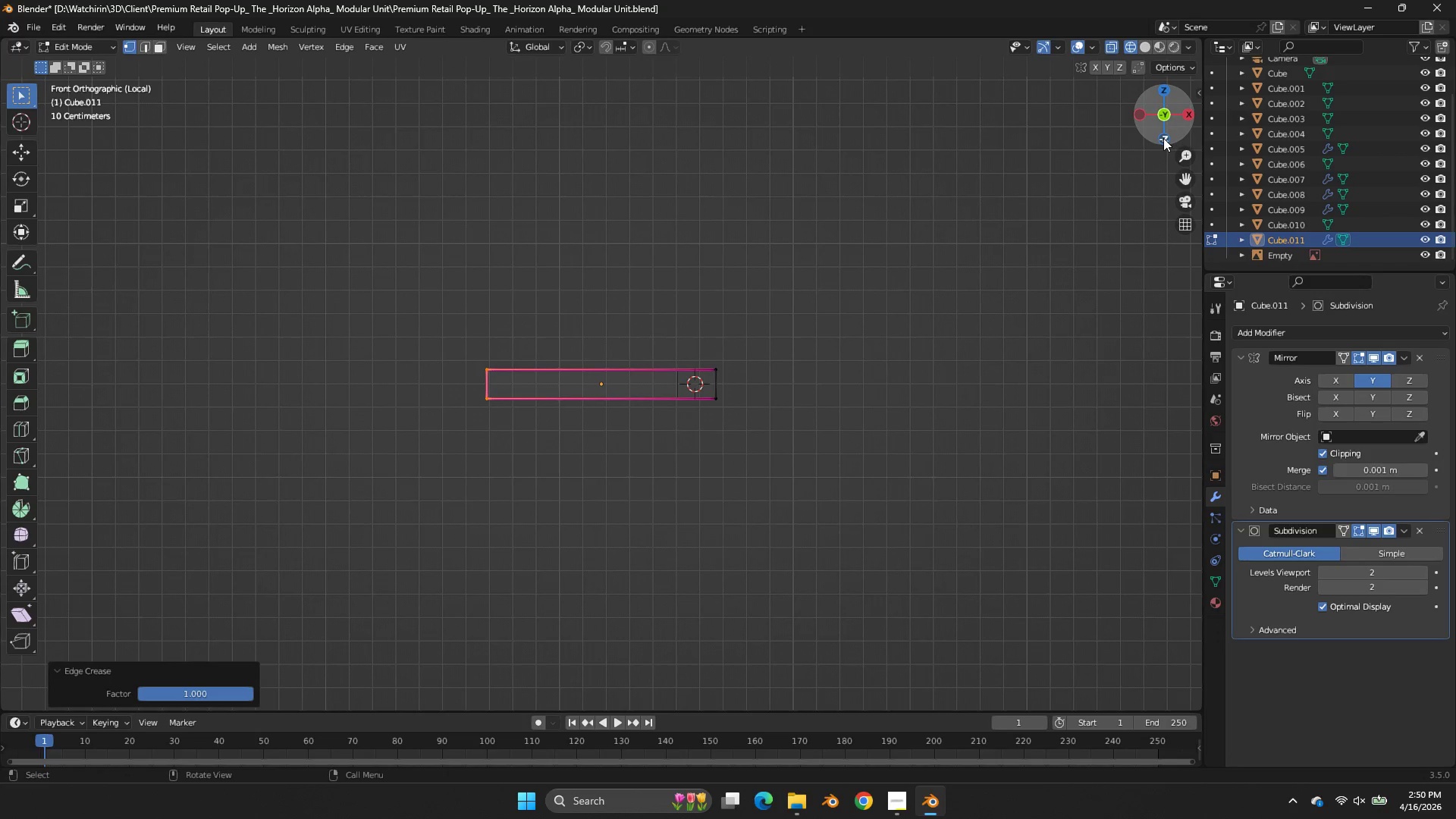 
left_click_drag(start_coordinate=[1163, 138], to_coordinate=[1166, 199])
 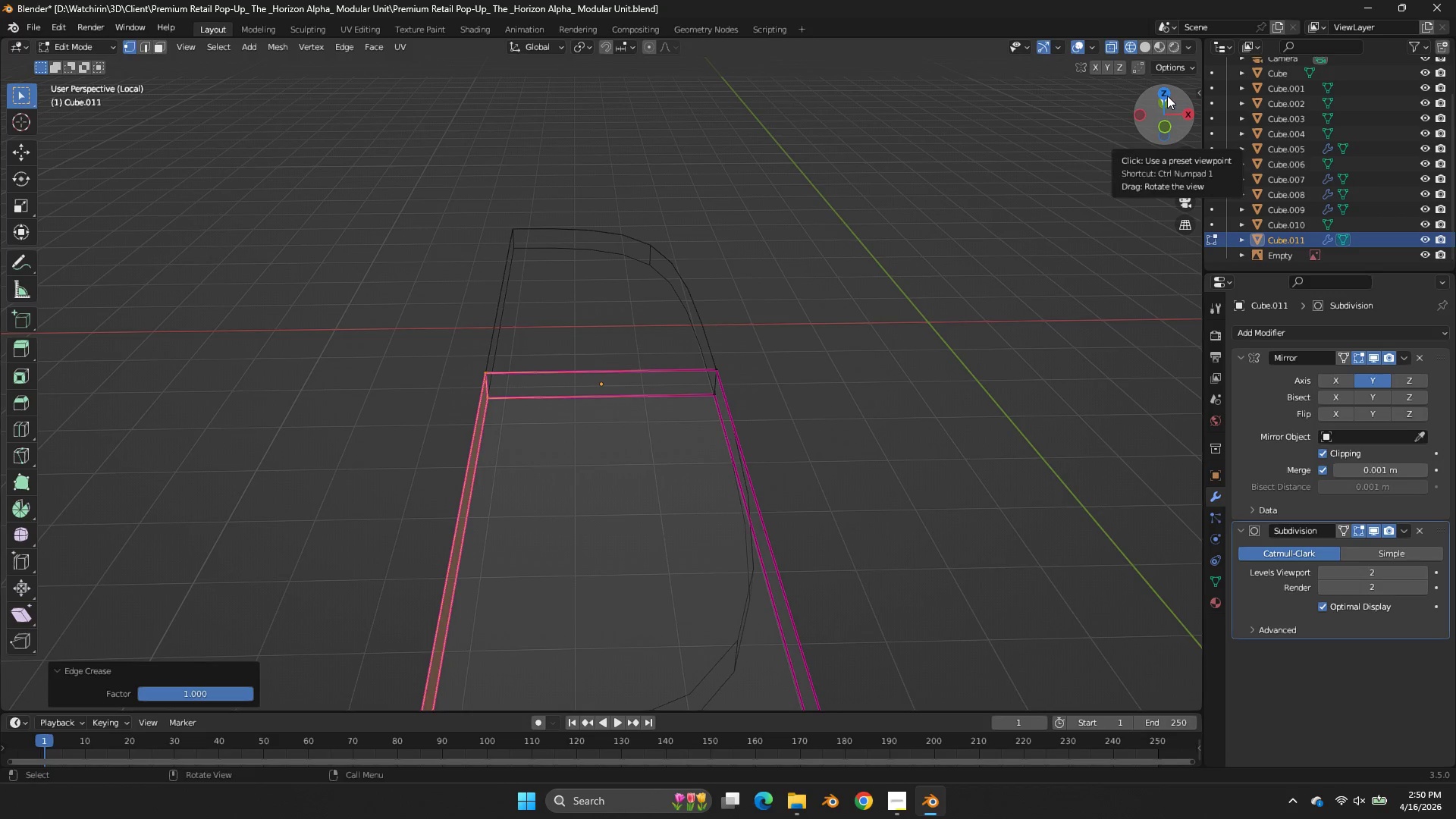 
double_click([1167, 93])
 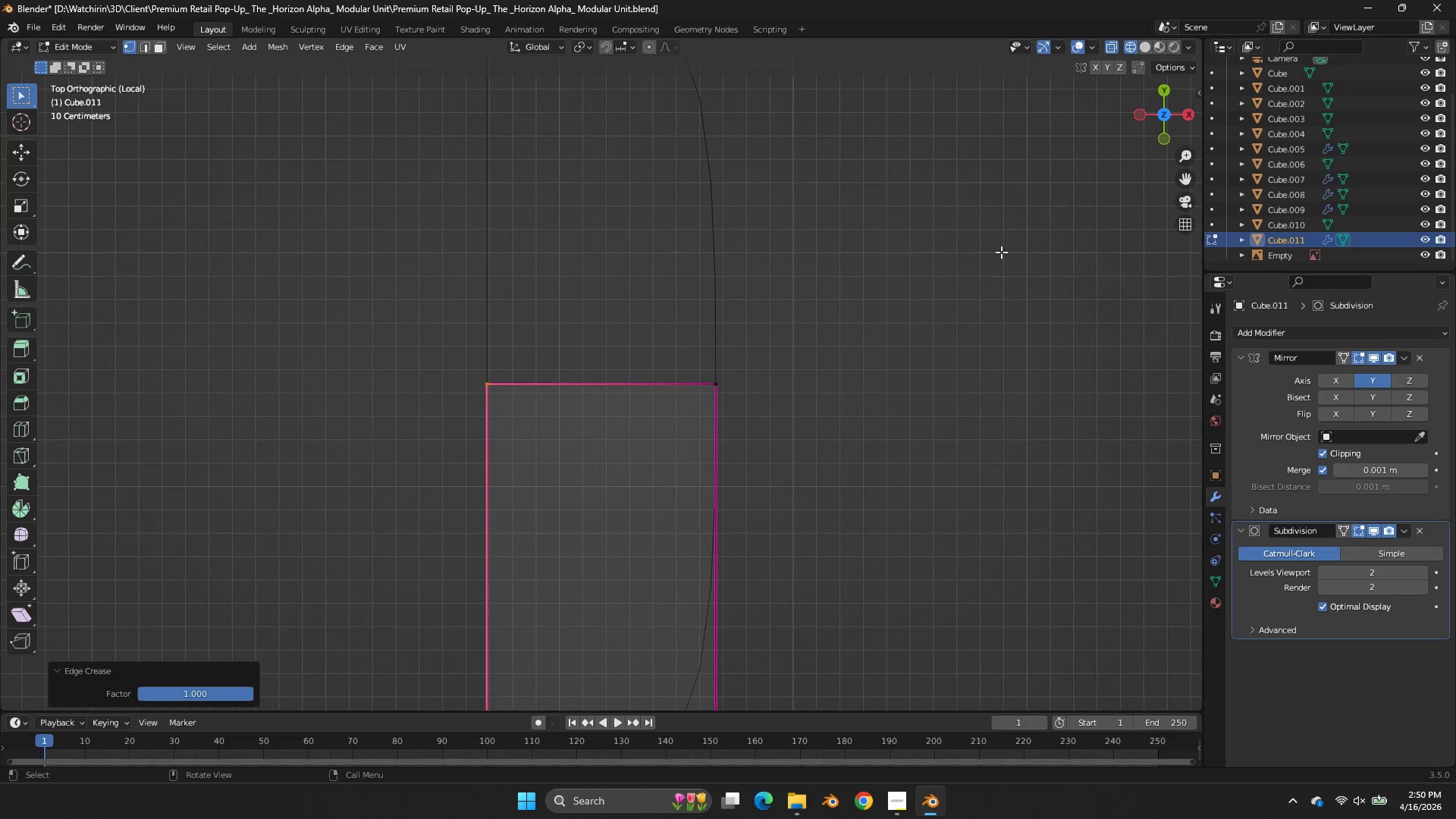 
scroll: coordinate [996, 253], scroll_direction: down, amount: 3.0
 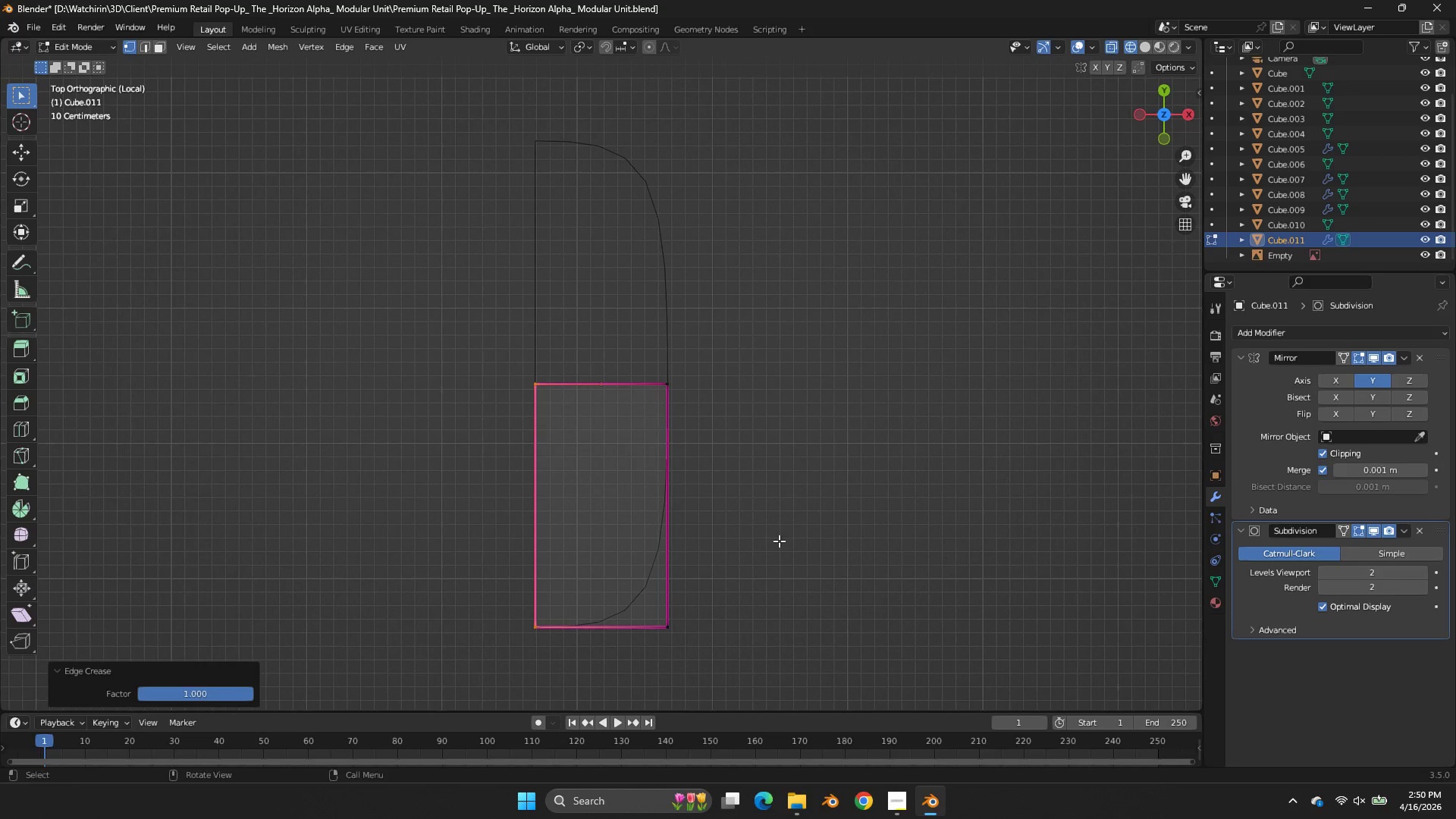 
left_click_drag(start_coordinate=[765, 557], to_coordinate=[624, 670])
 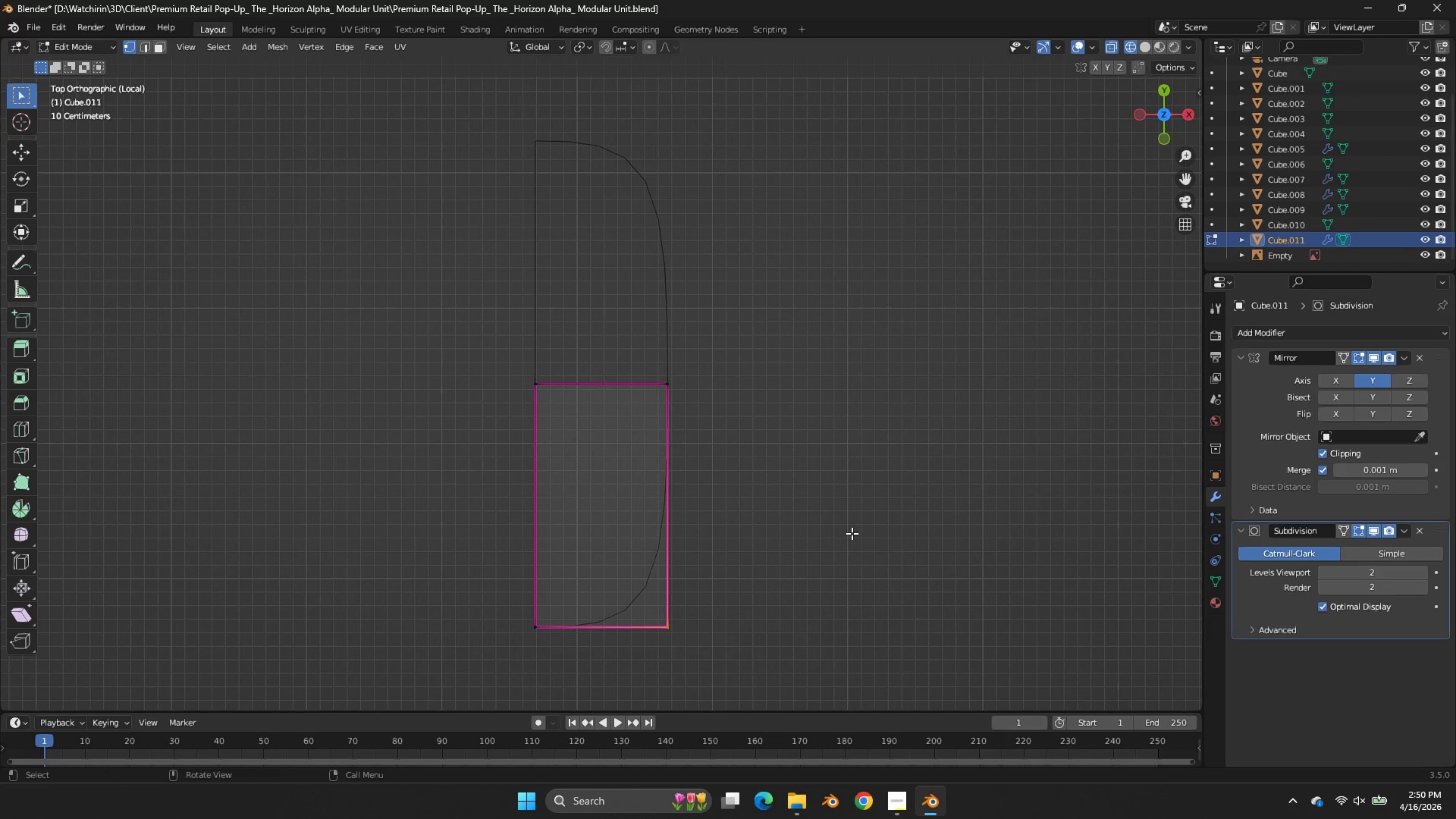 
key(Shift+E)
 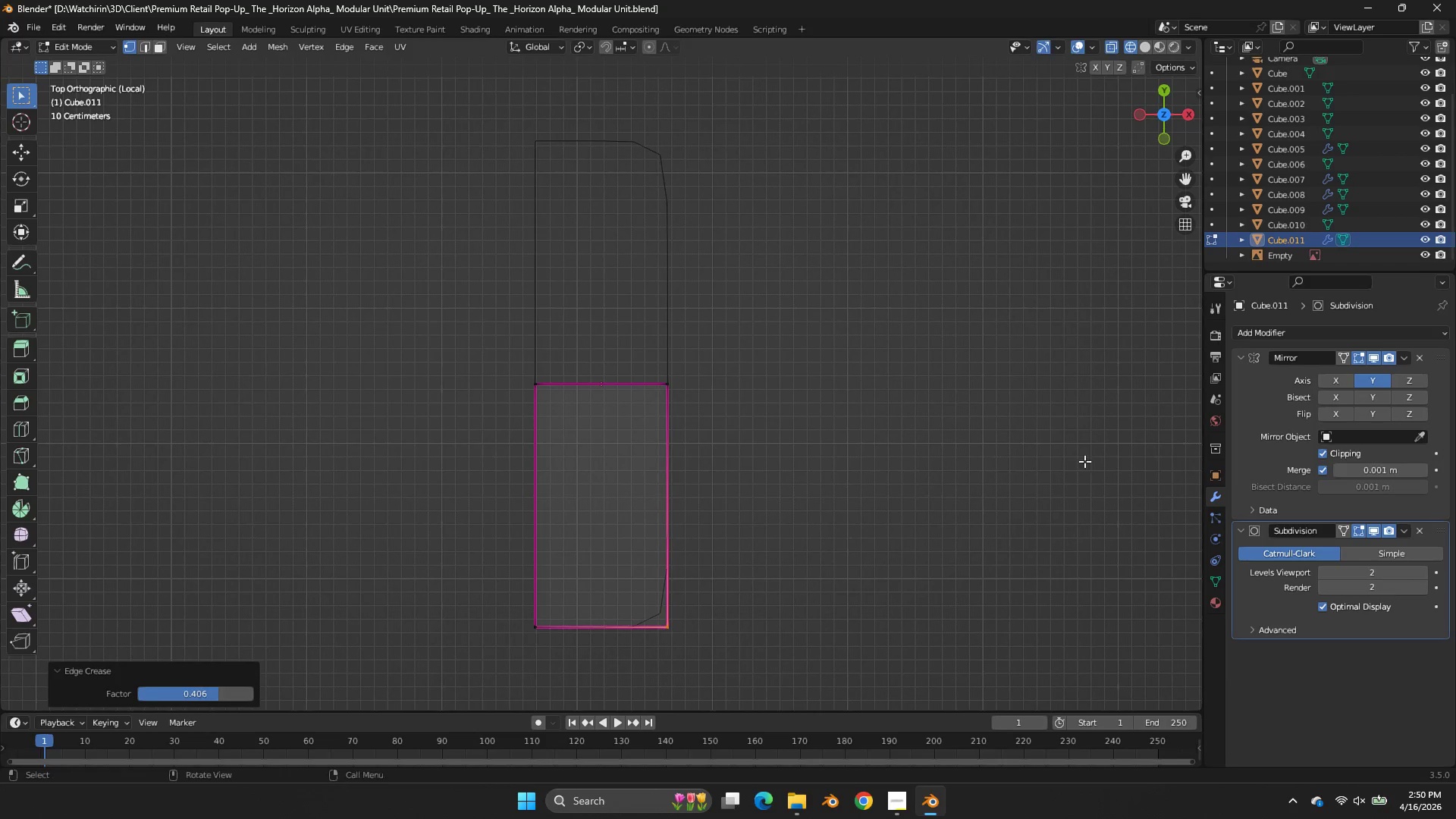 
key(Tab)
 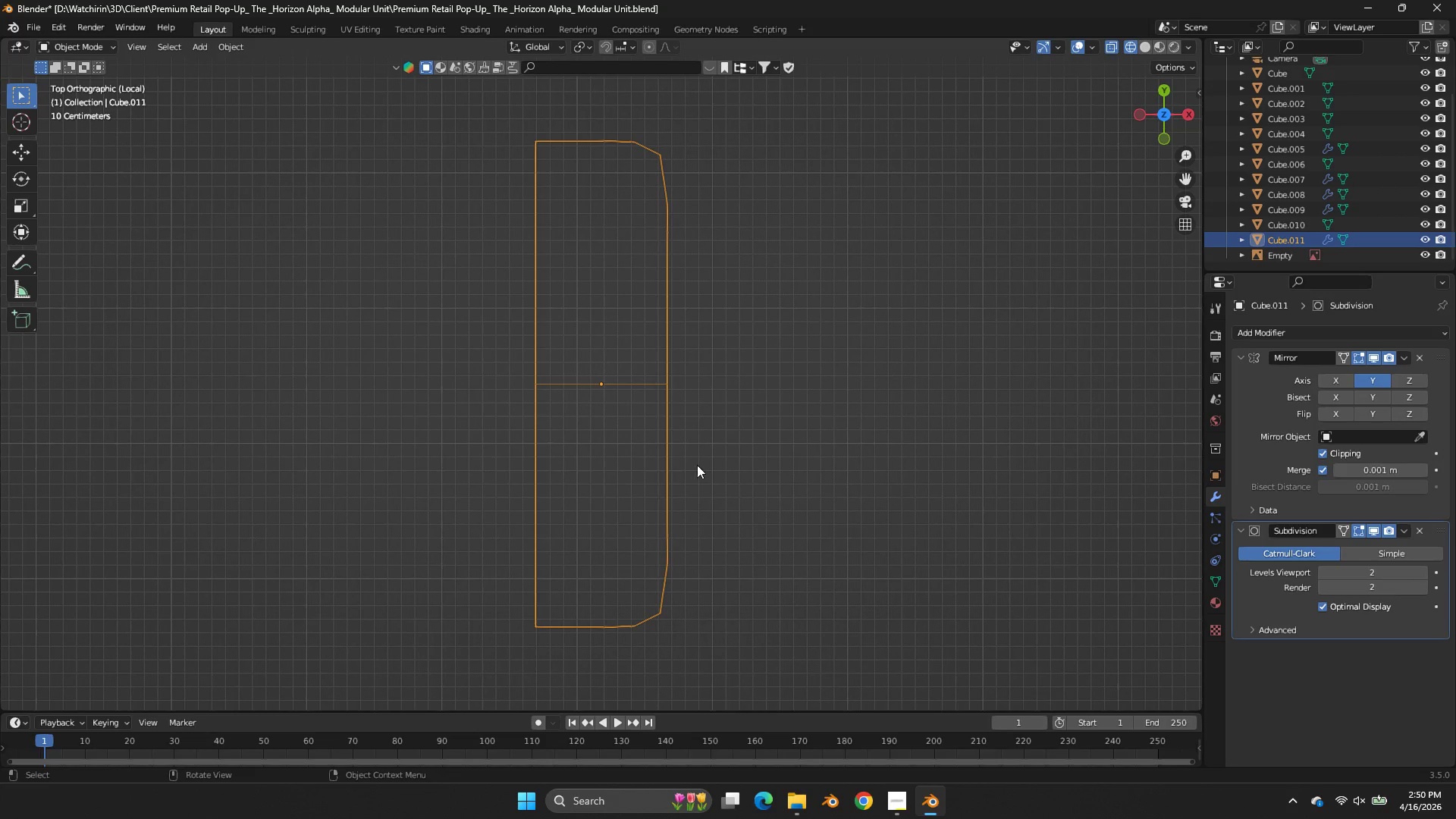 
key(Tab)
 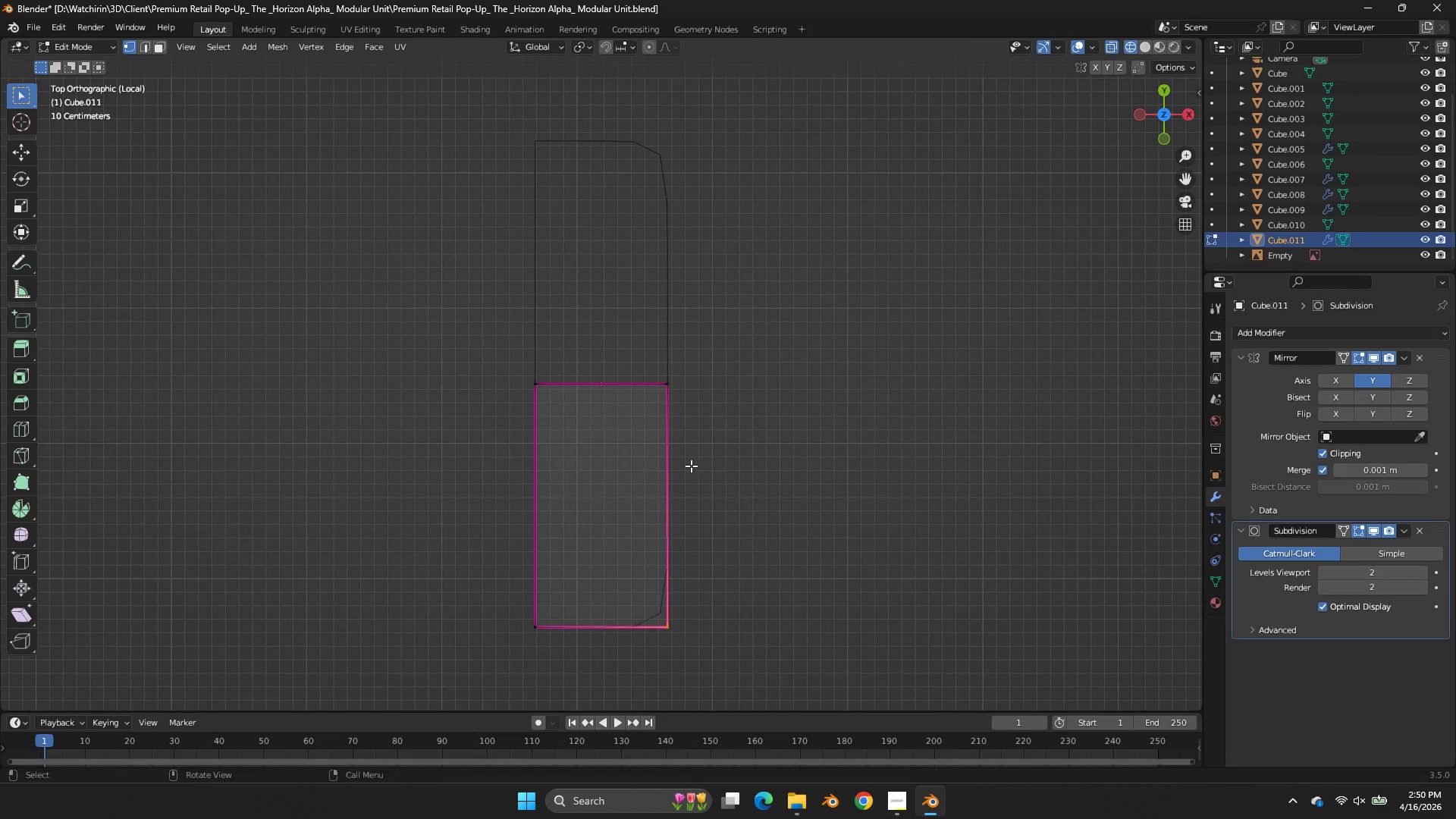 
key(Control+ControlLeft)
 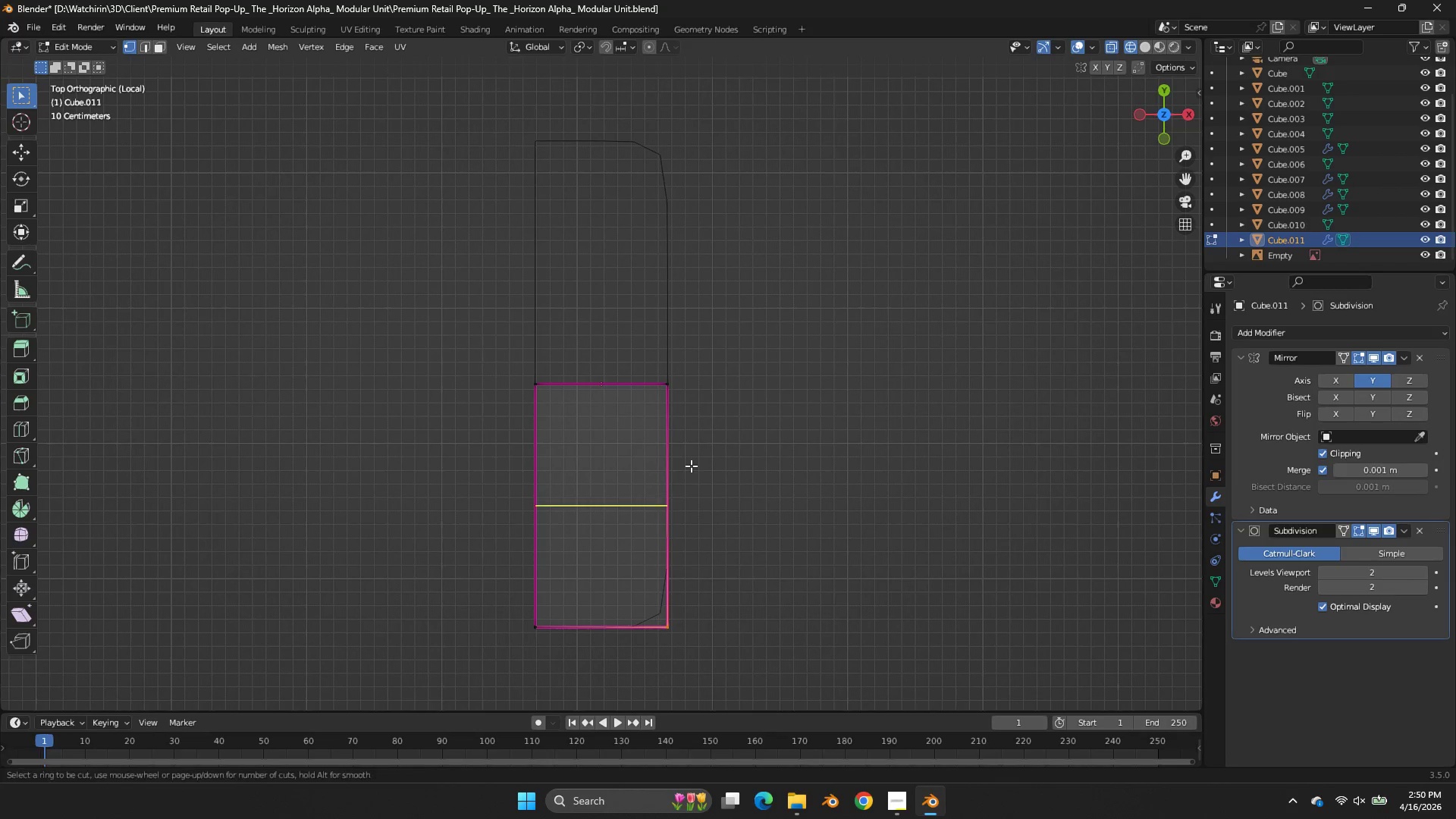 
key(Control+R)
 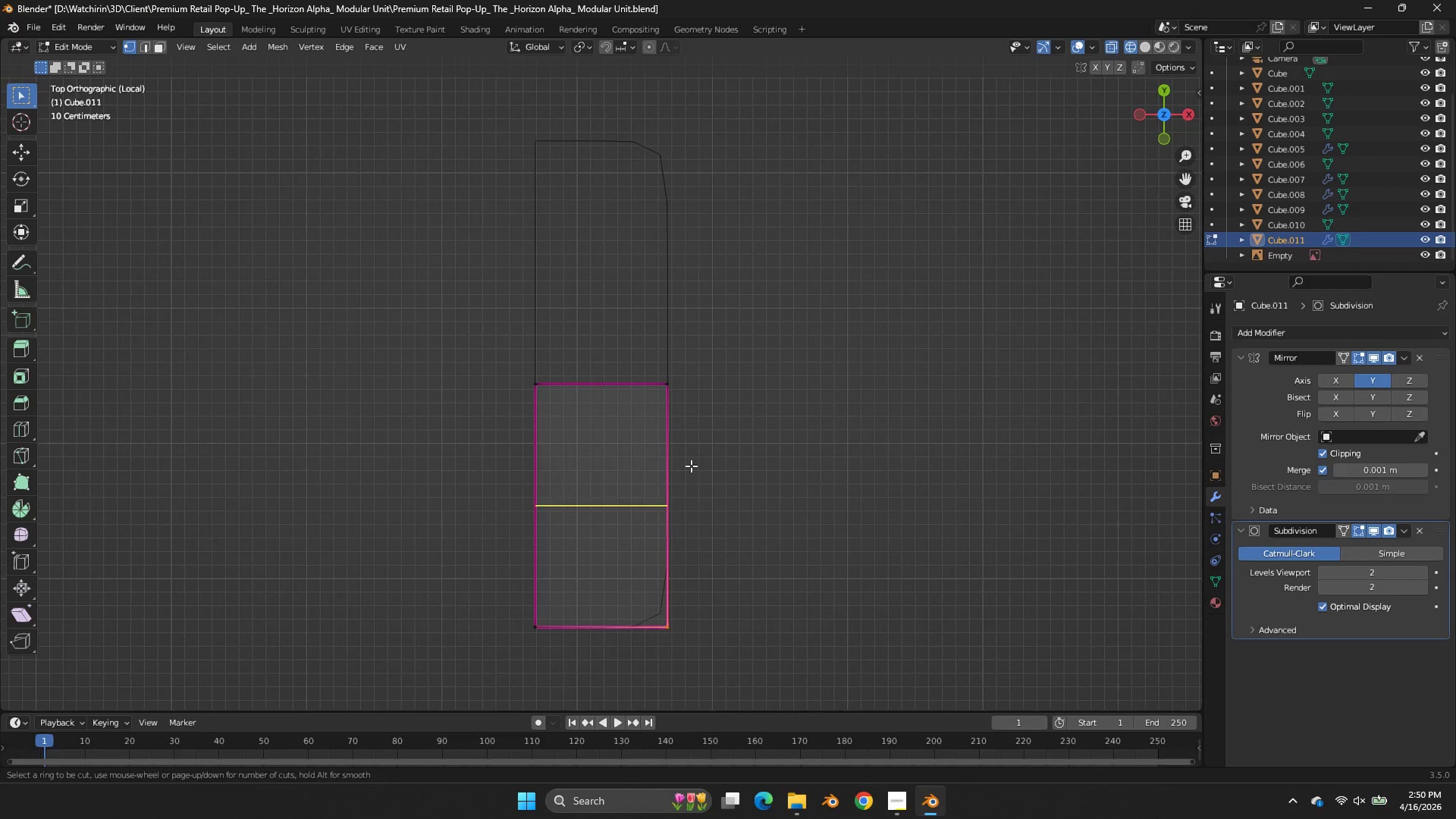 
left_click([691, 466])
 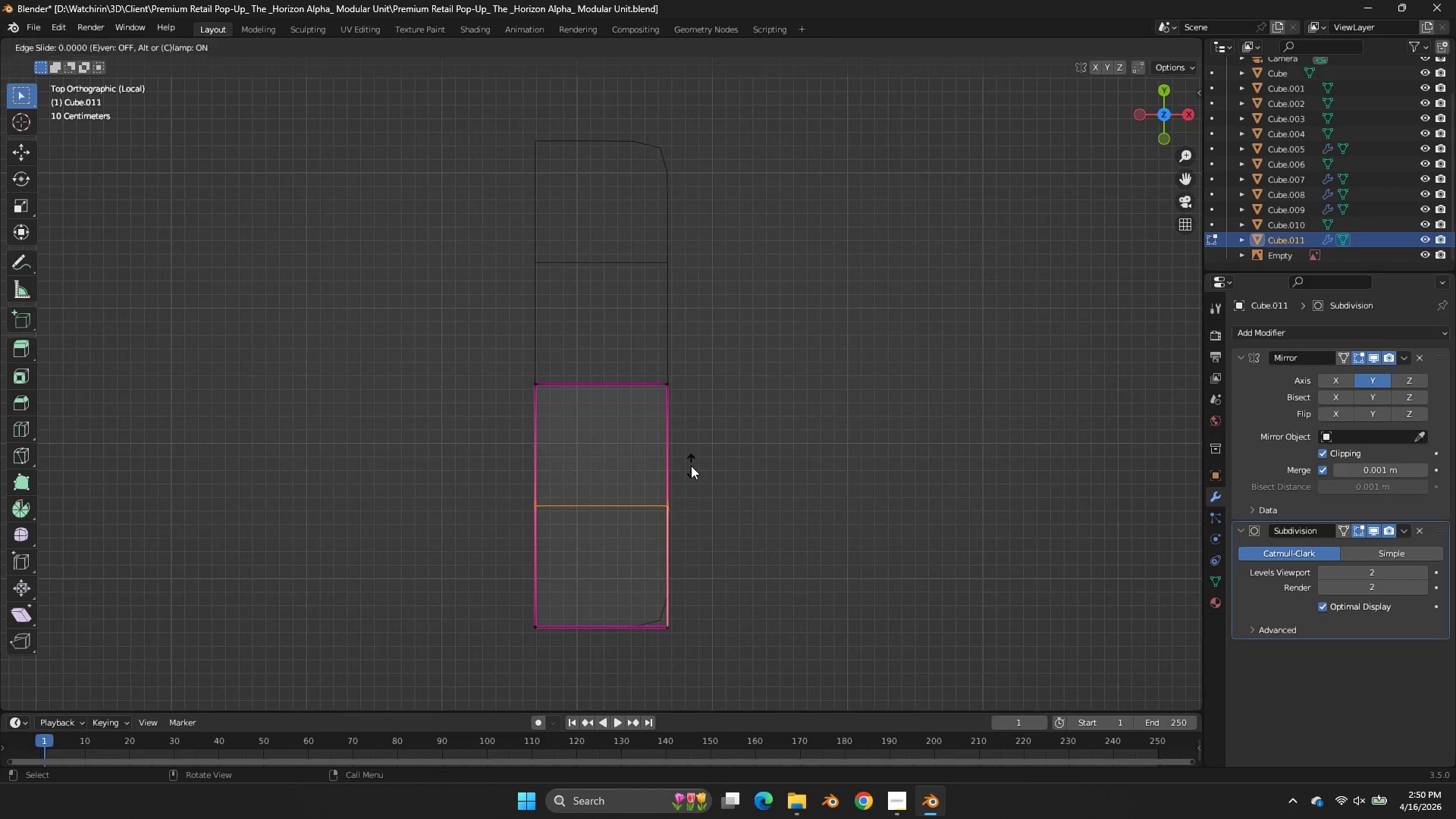 
right_click([691, 466])
 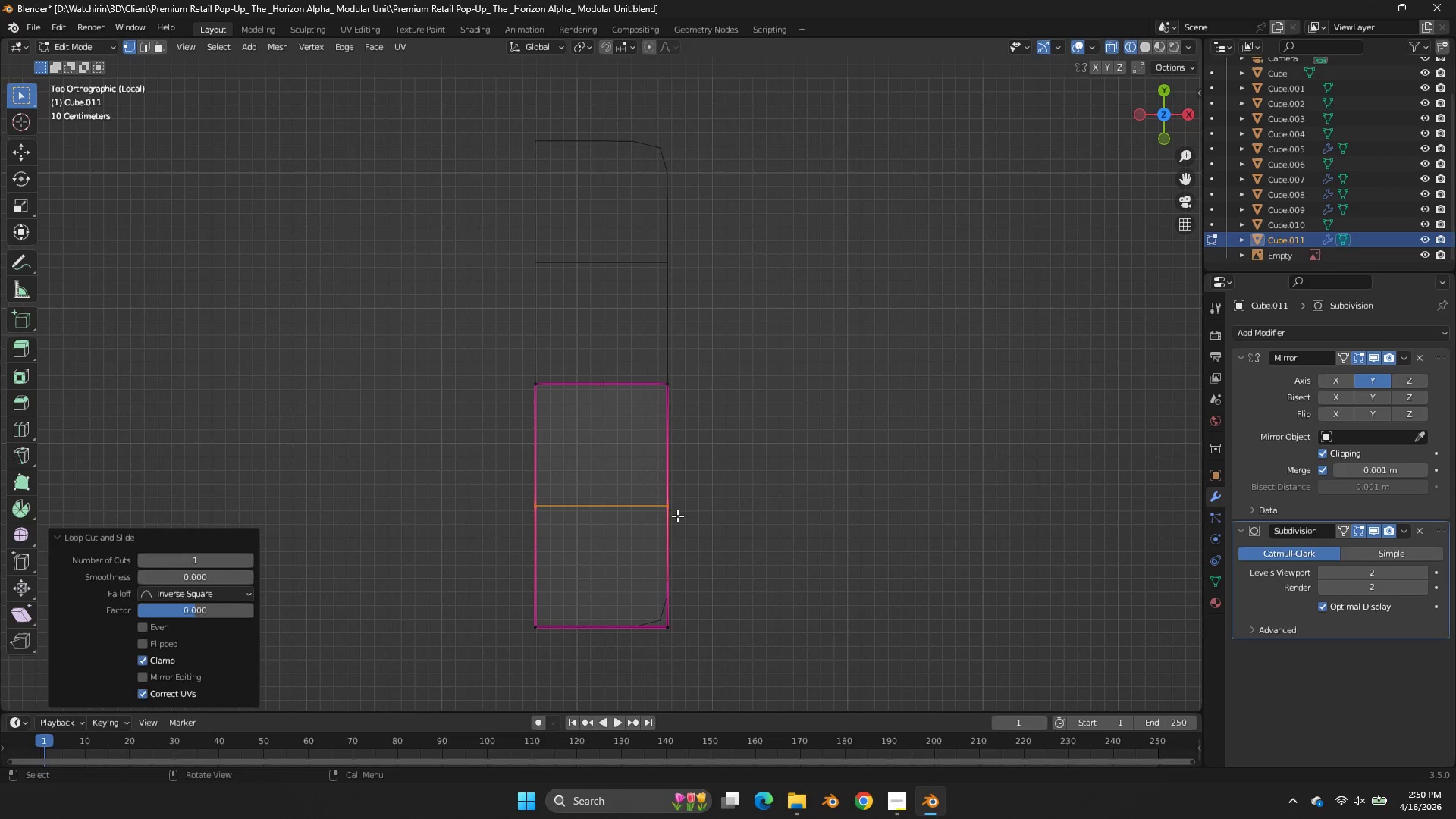 
key(Control+ControlLeft)
 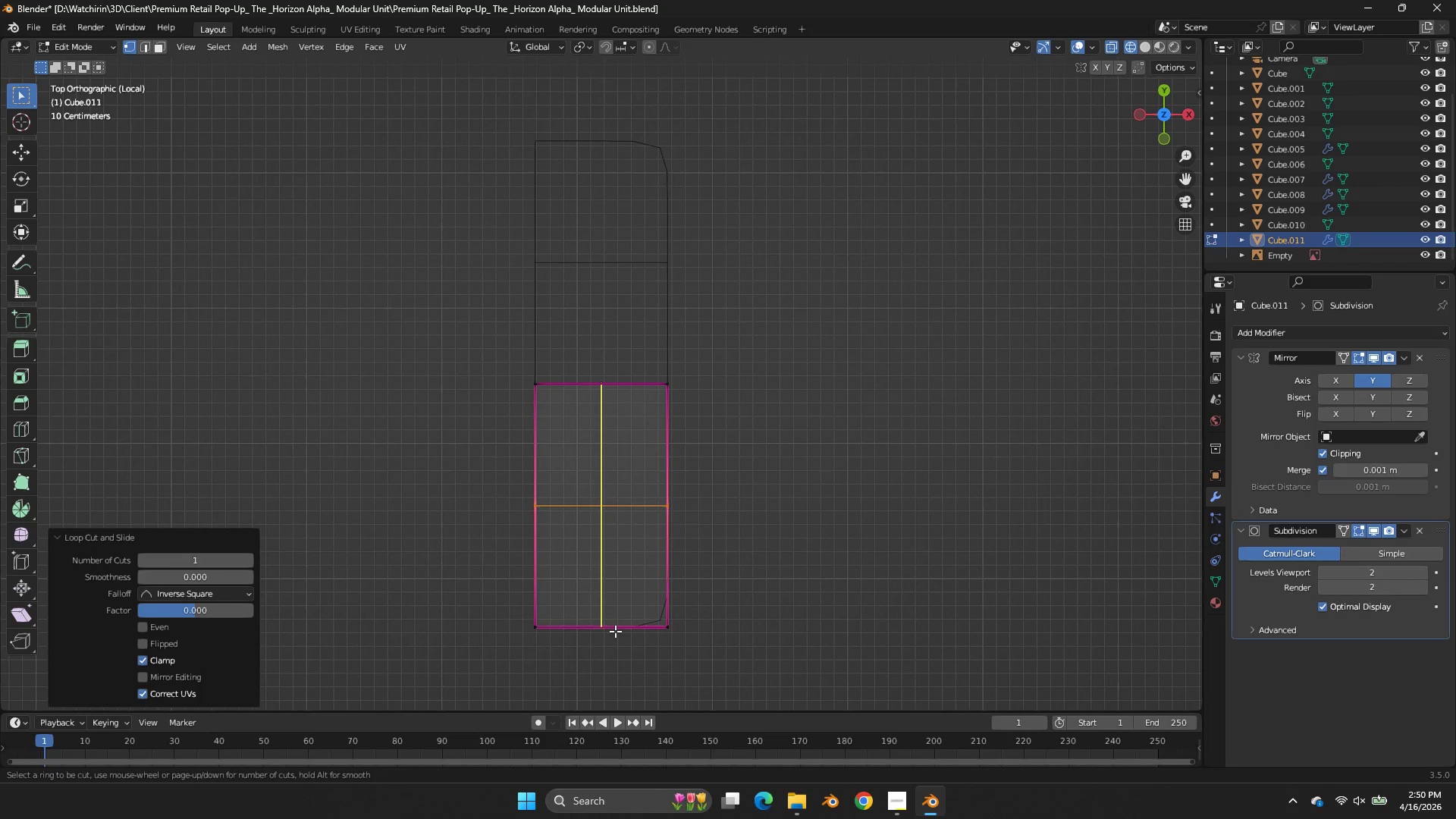 
key(Control+R)
 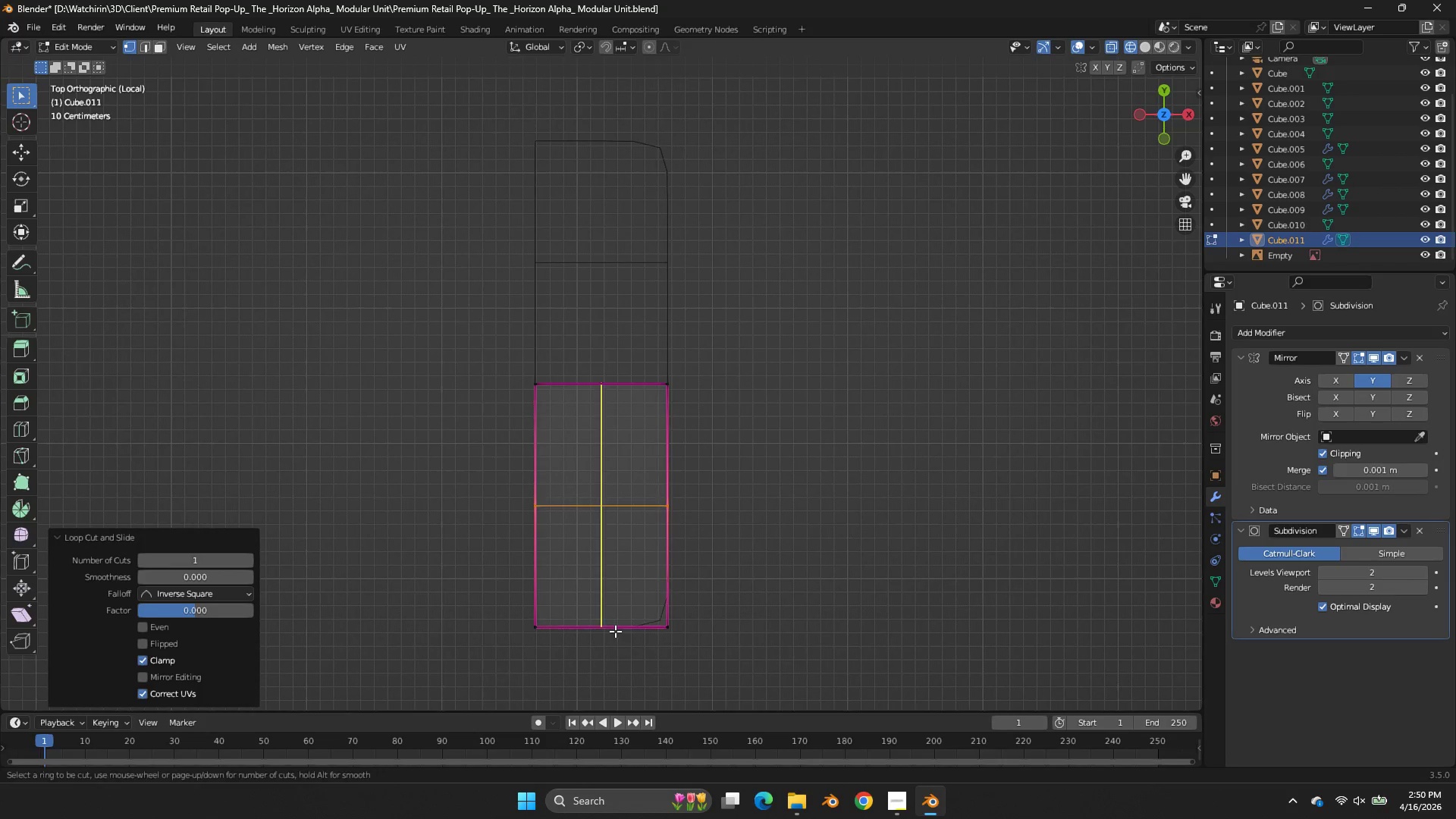 
left_click([615, 631])
 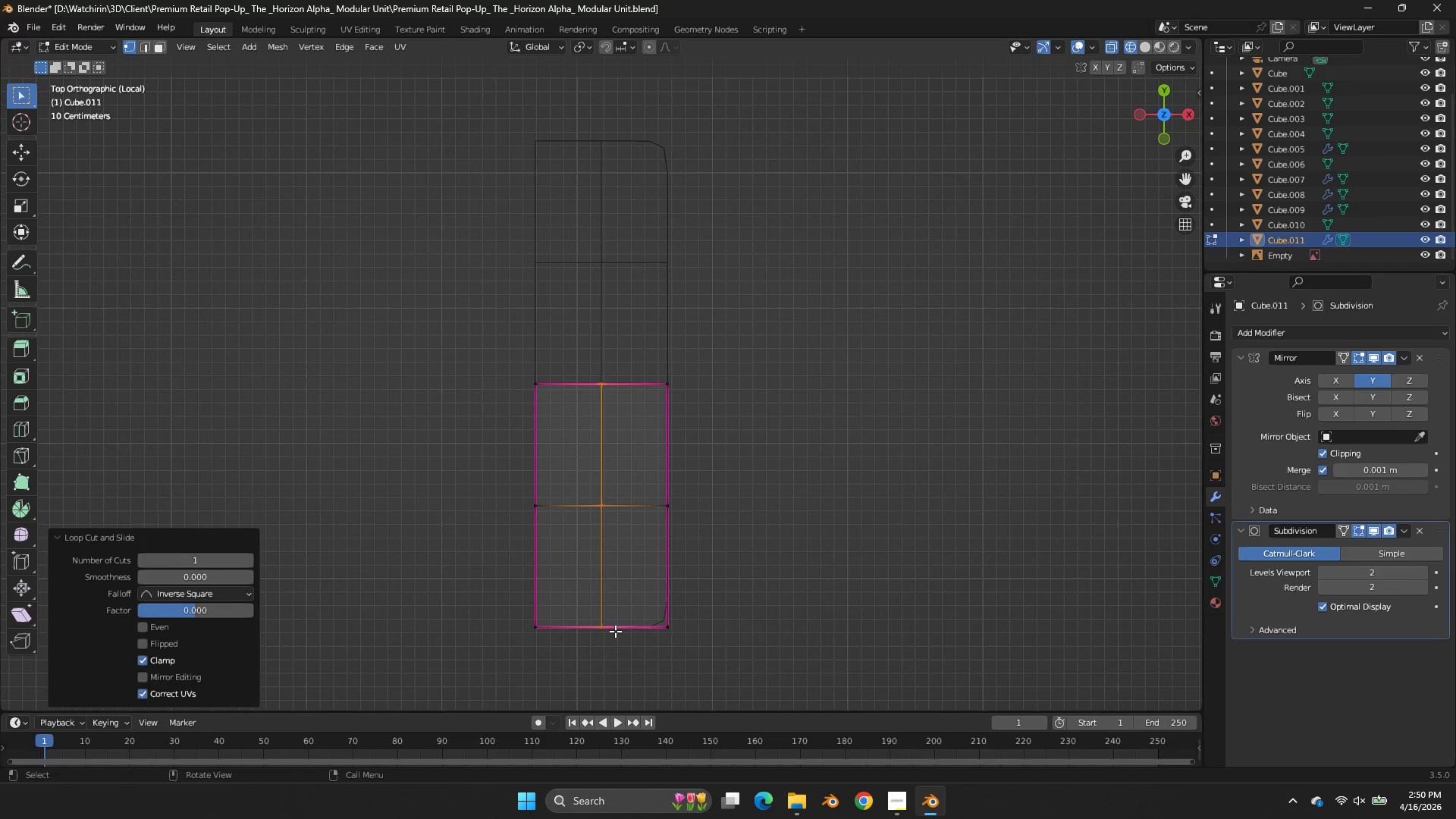 
right_click([615, 631])
 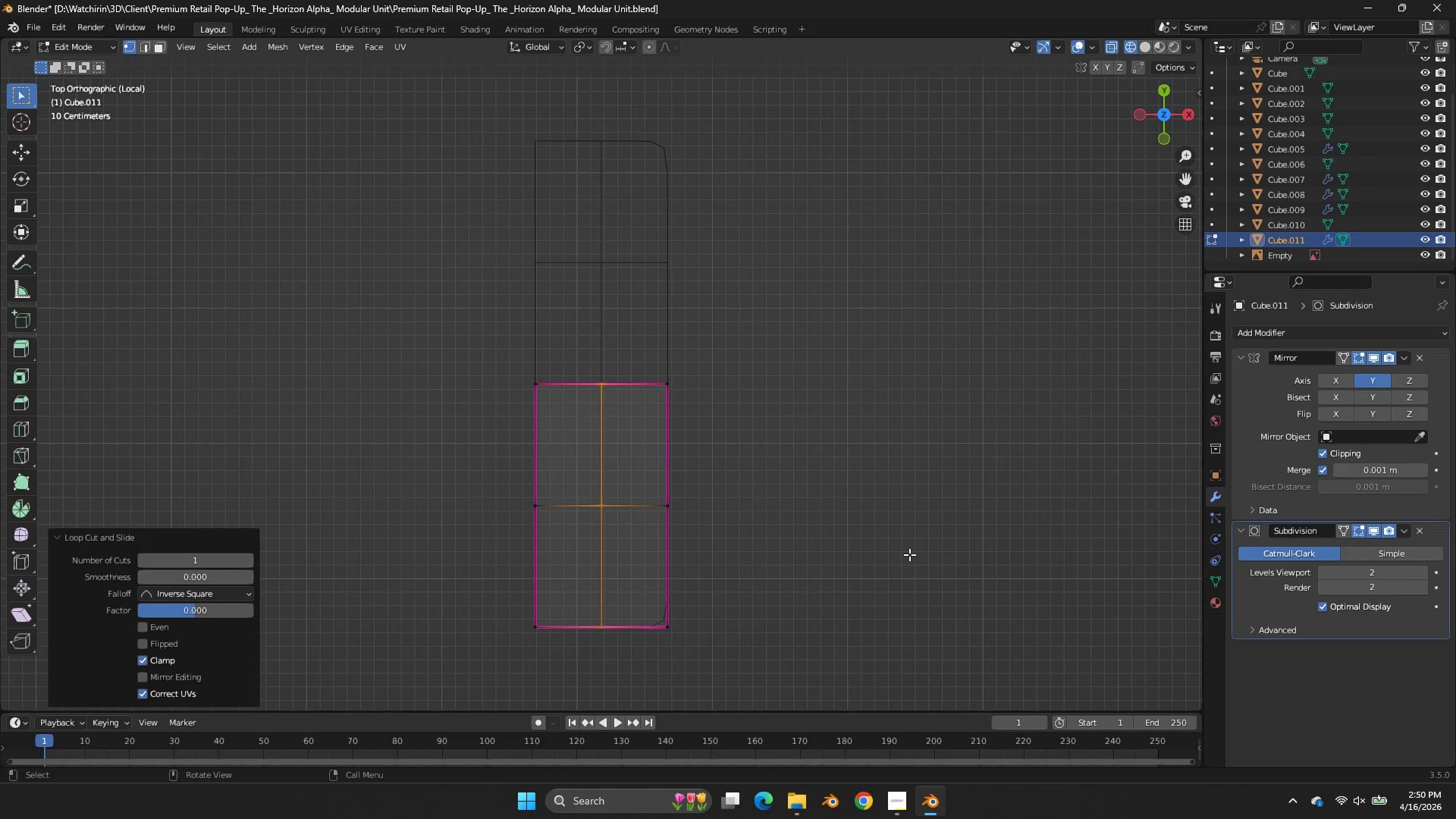 
key(Tab)
 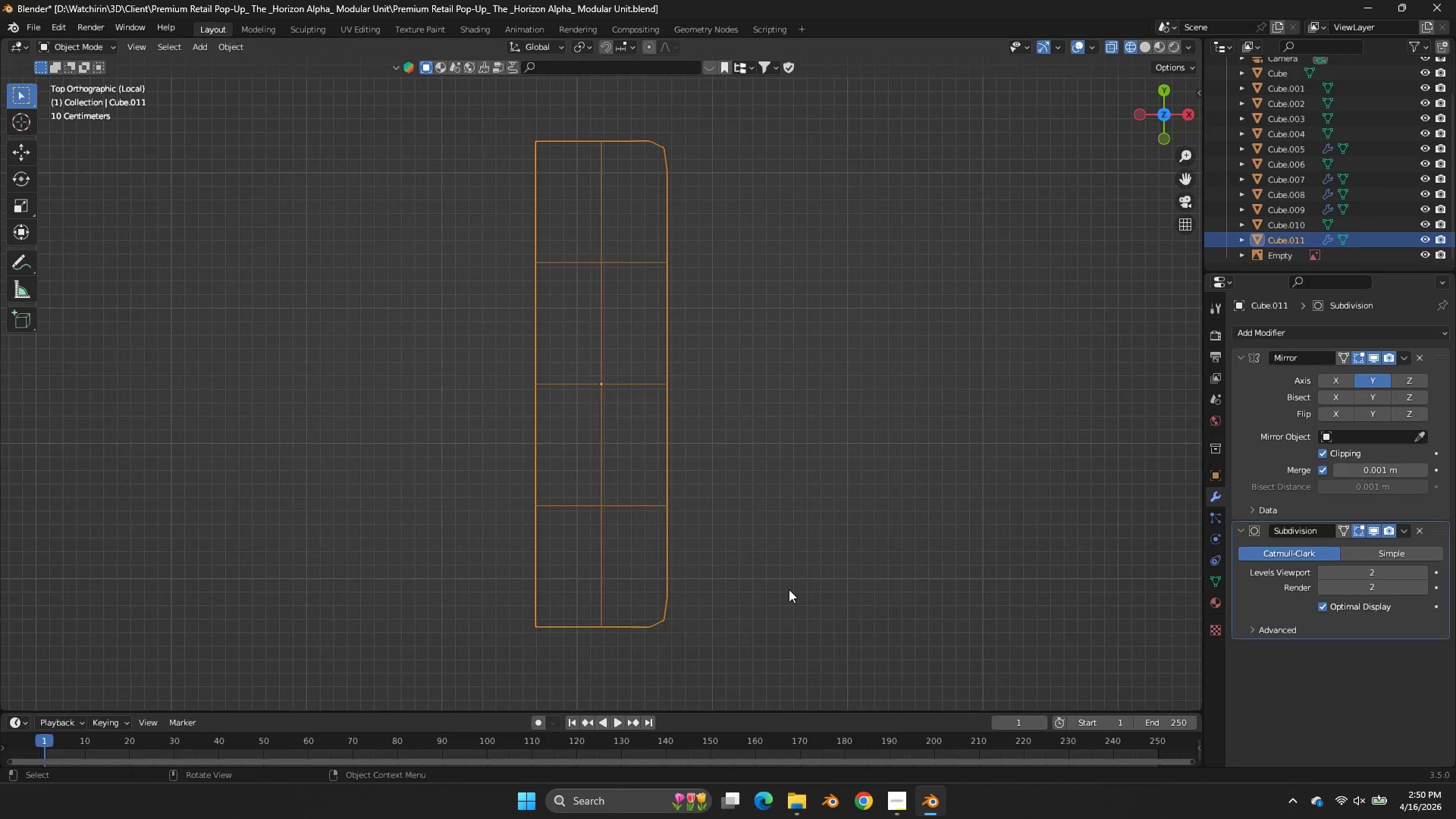 
key(Tab)
 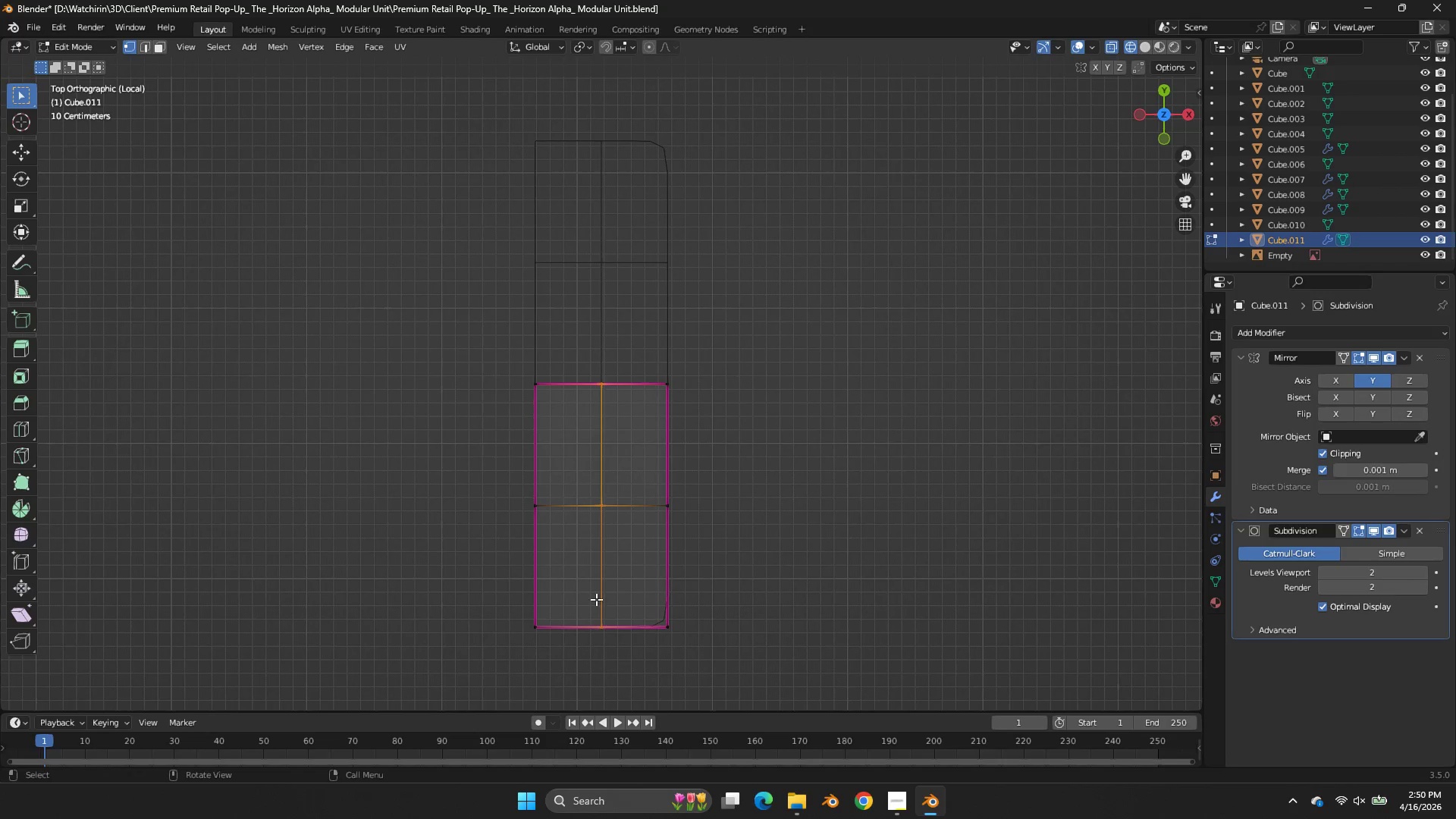 
key(Z)
 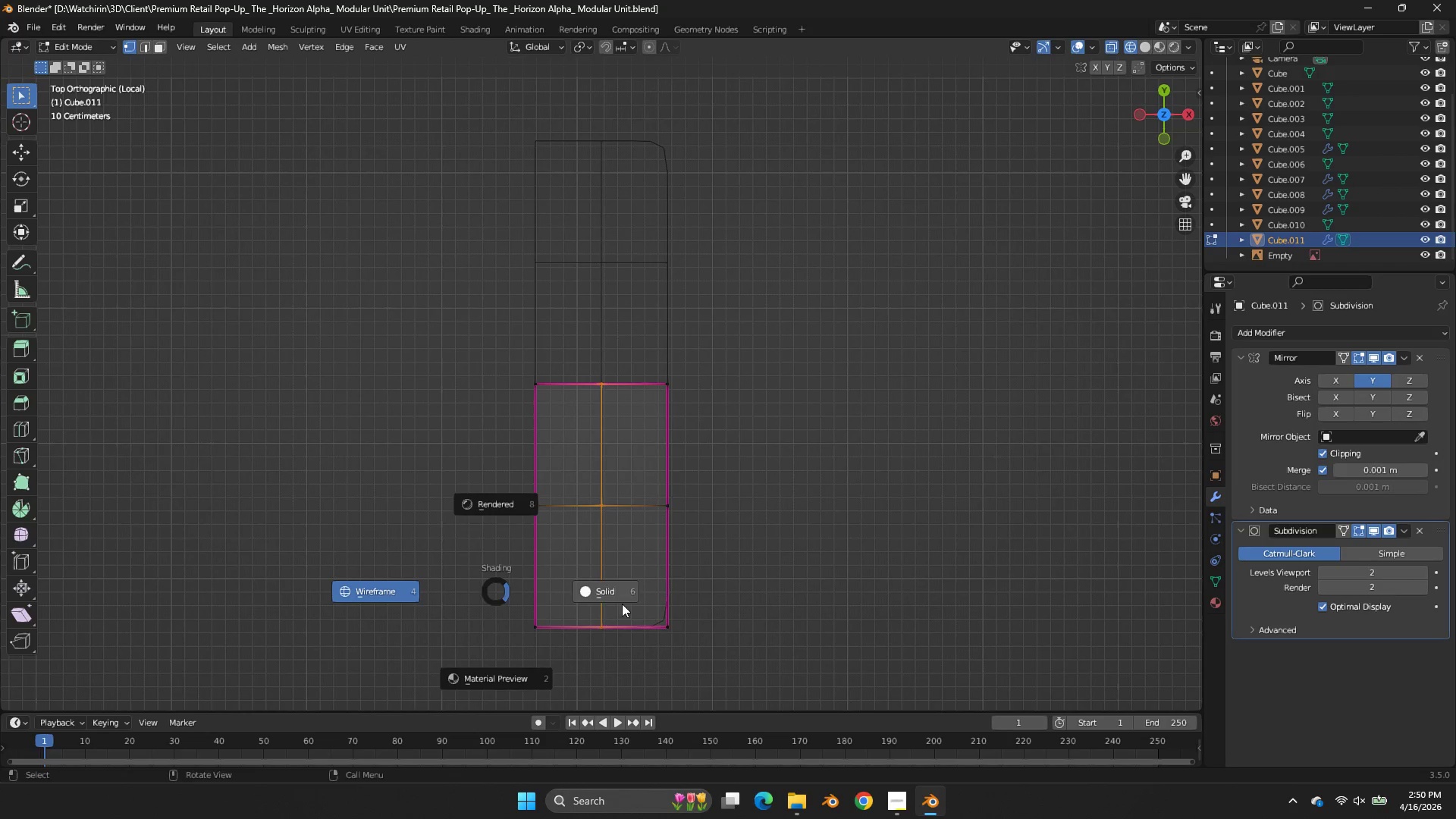 
left_click([400, 591])
 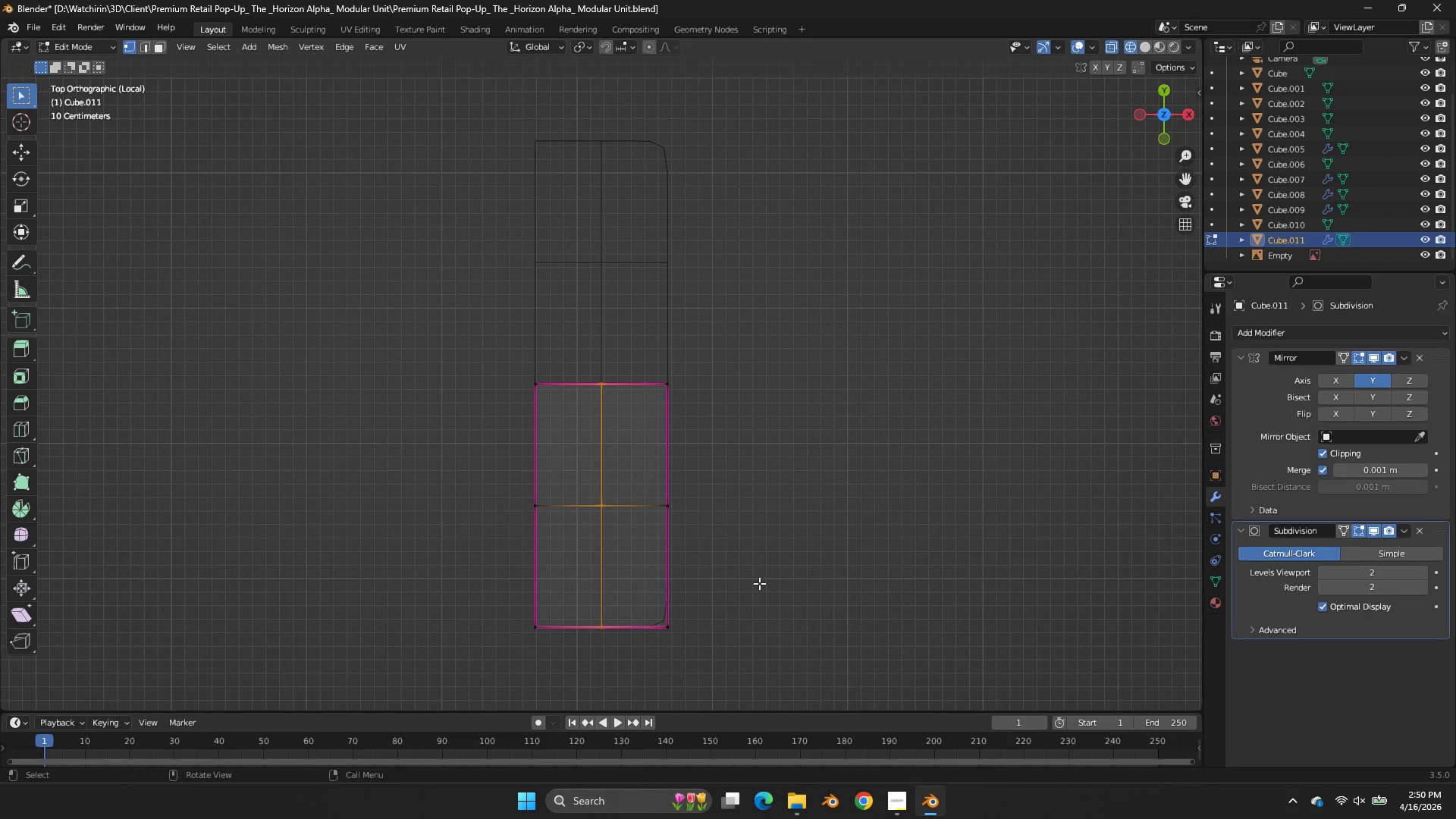 
key(Z)
 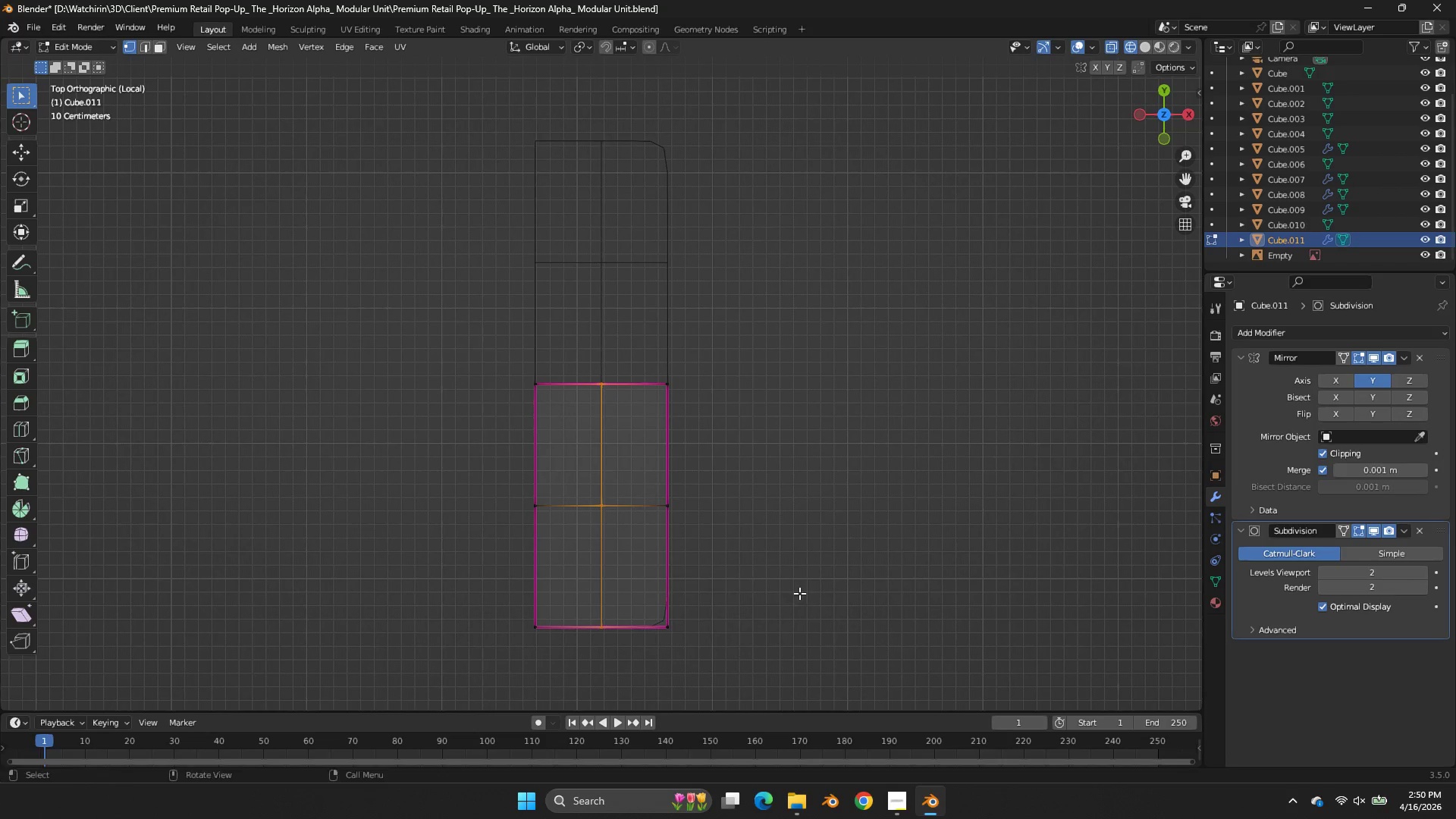 
left_click_drag(start_coordinate=[799, 593], to_coordinate=[559, 698])
 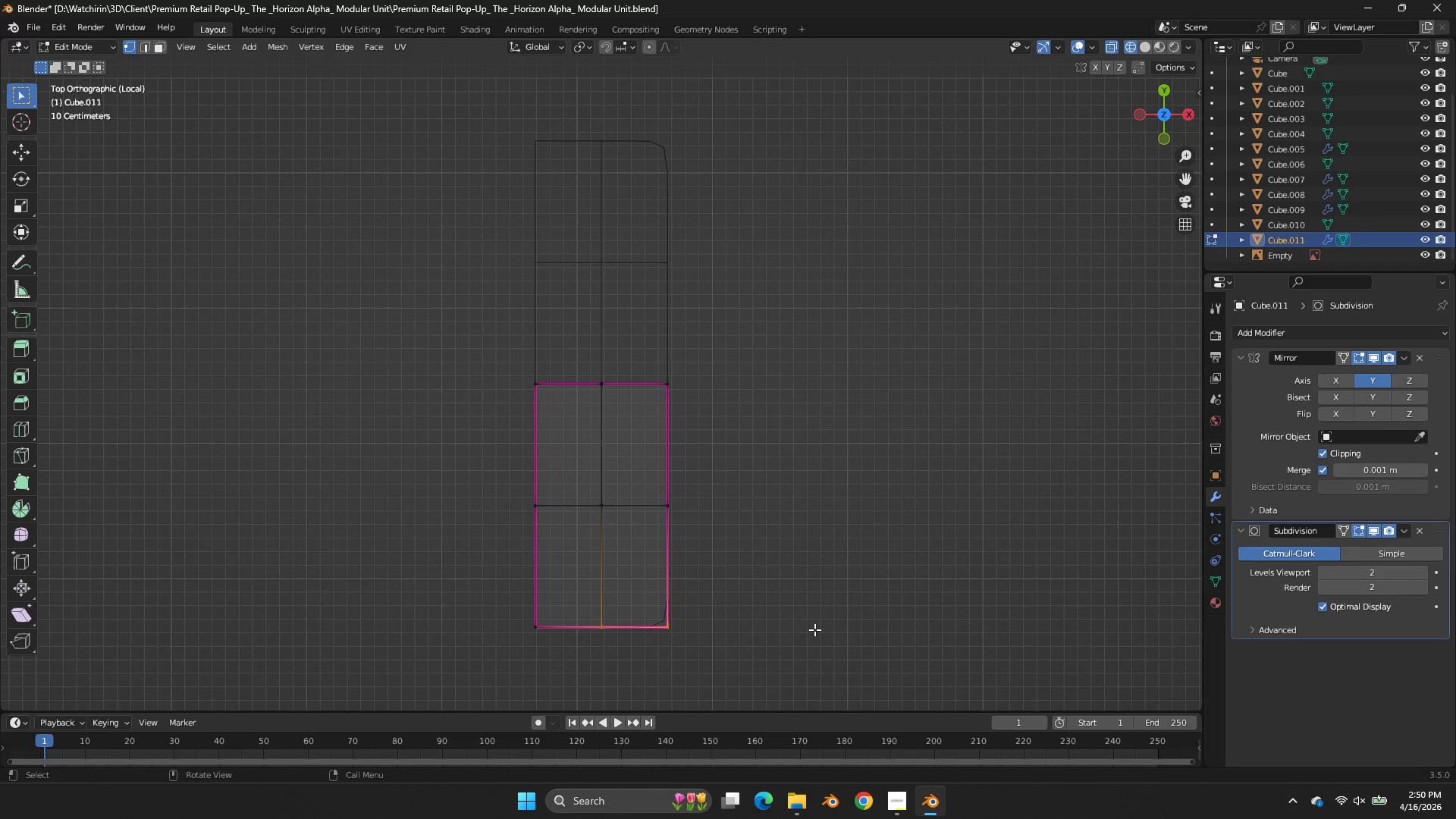 
key(Shift+ShiftLeft)
 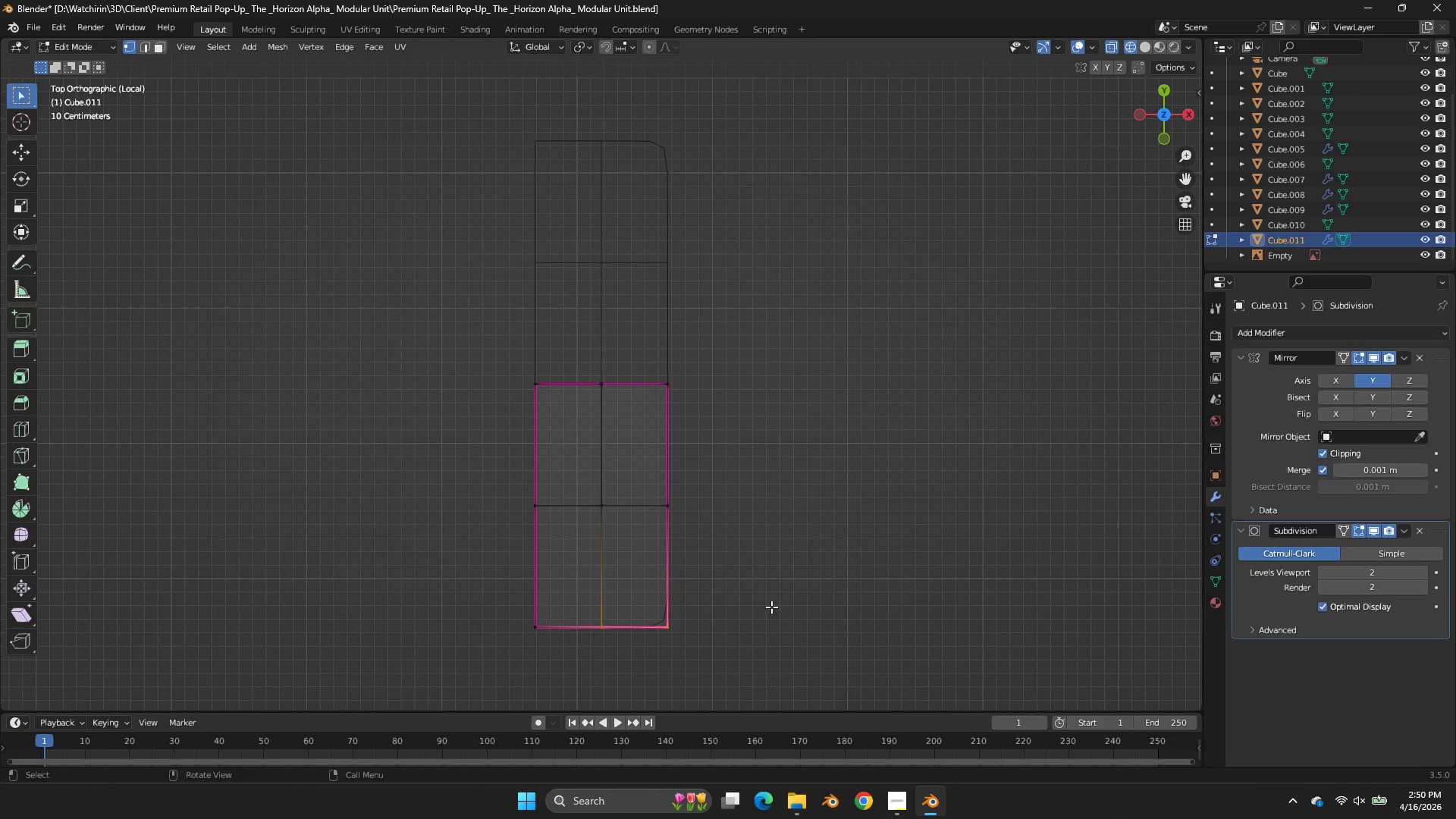 
left_click_drag(start_coordinate=[764, 604], to_coordinate=[597, 693])
 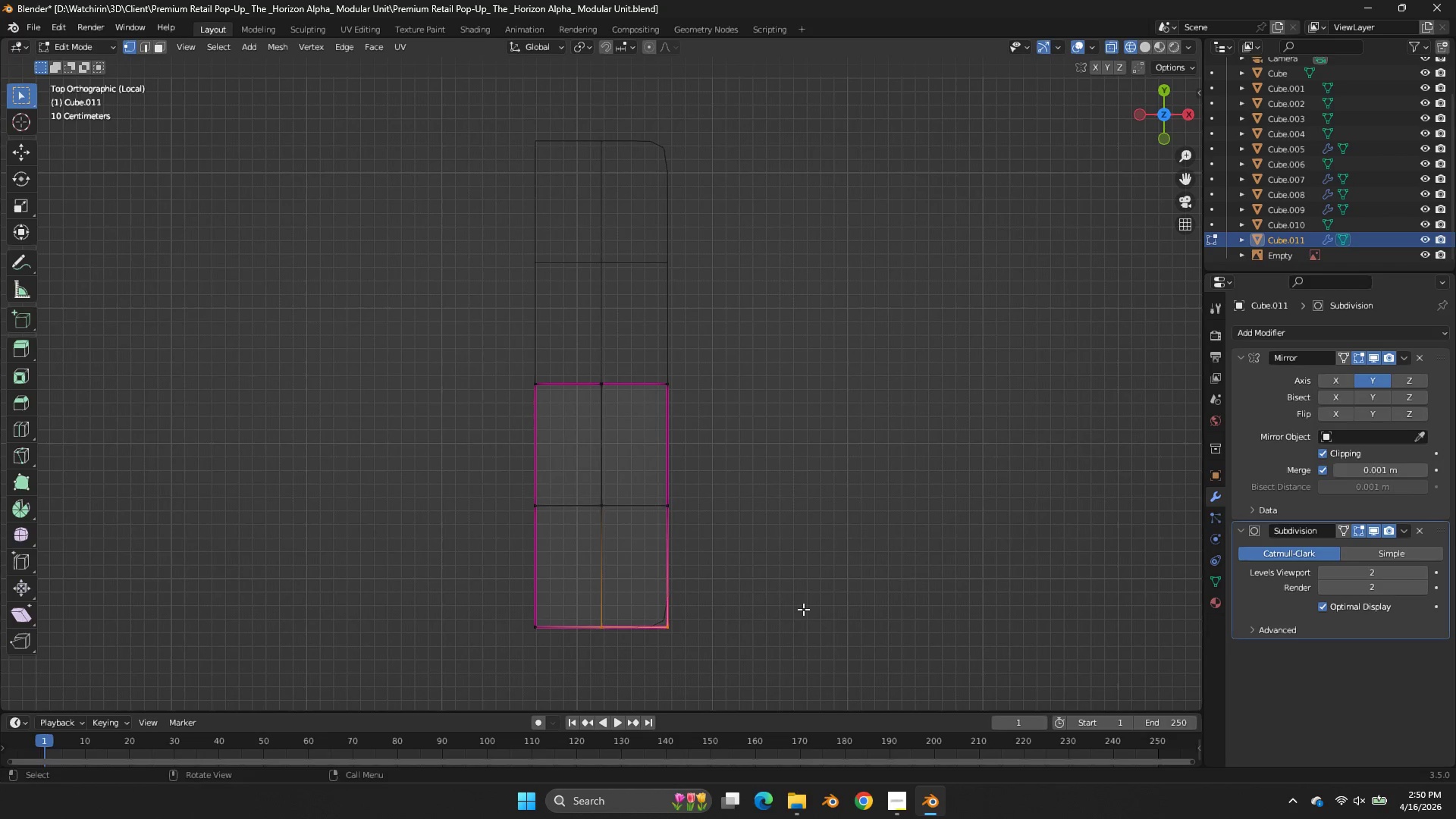 
left_click_drag(start_coordinate=[799, 608], to_coordinate=[654, 673])
 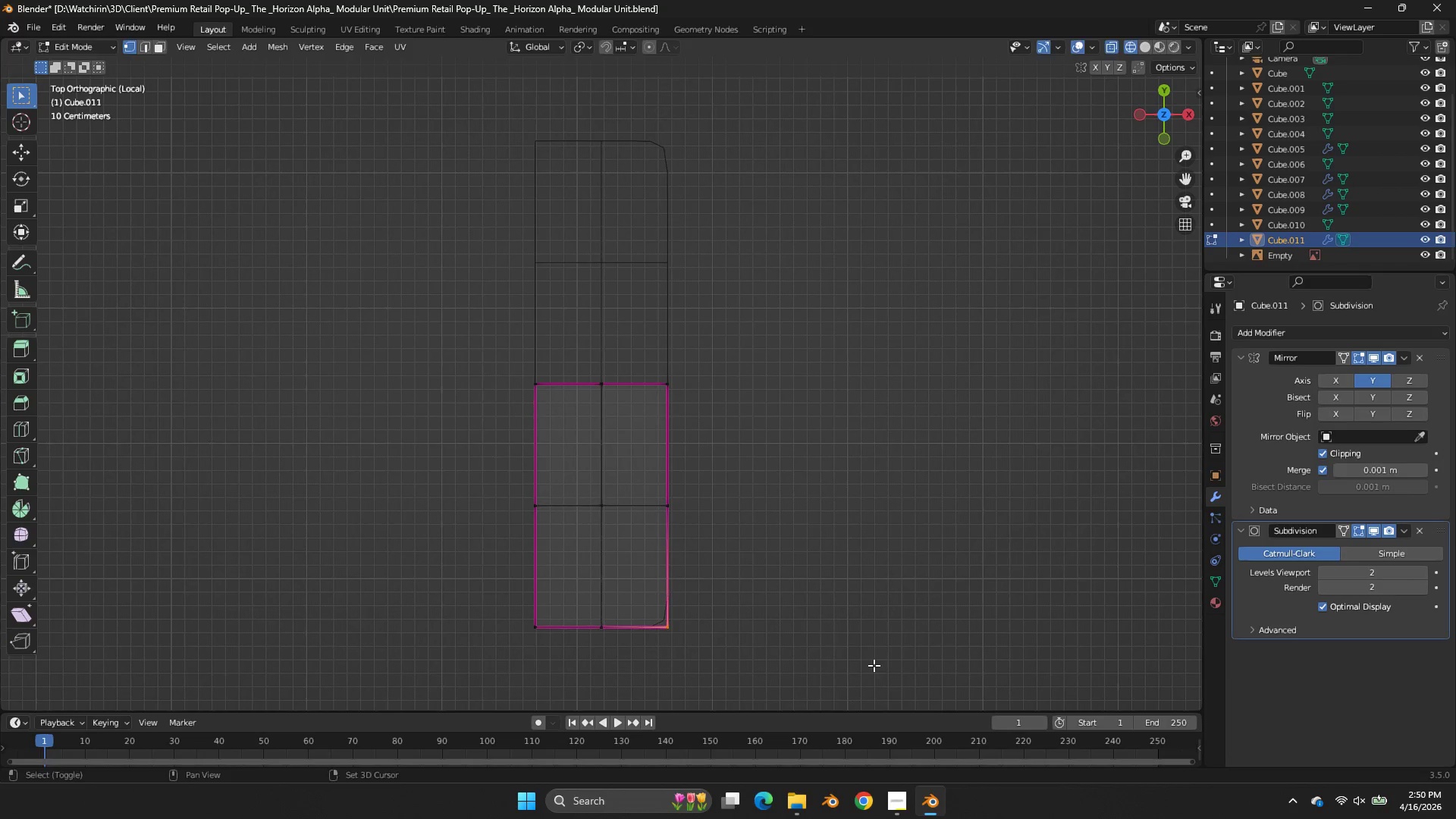 
key(Shift+E)
 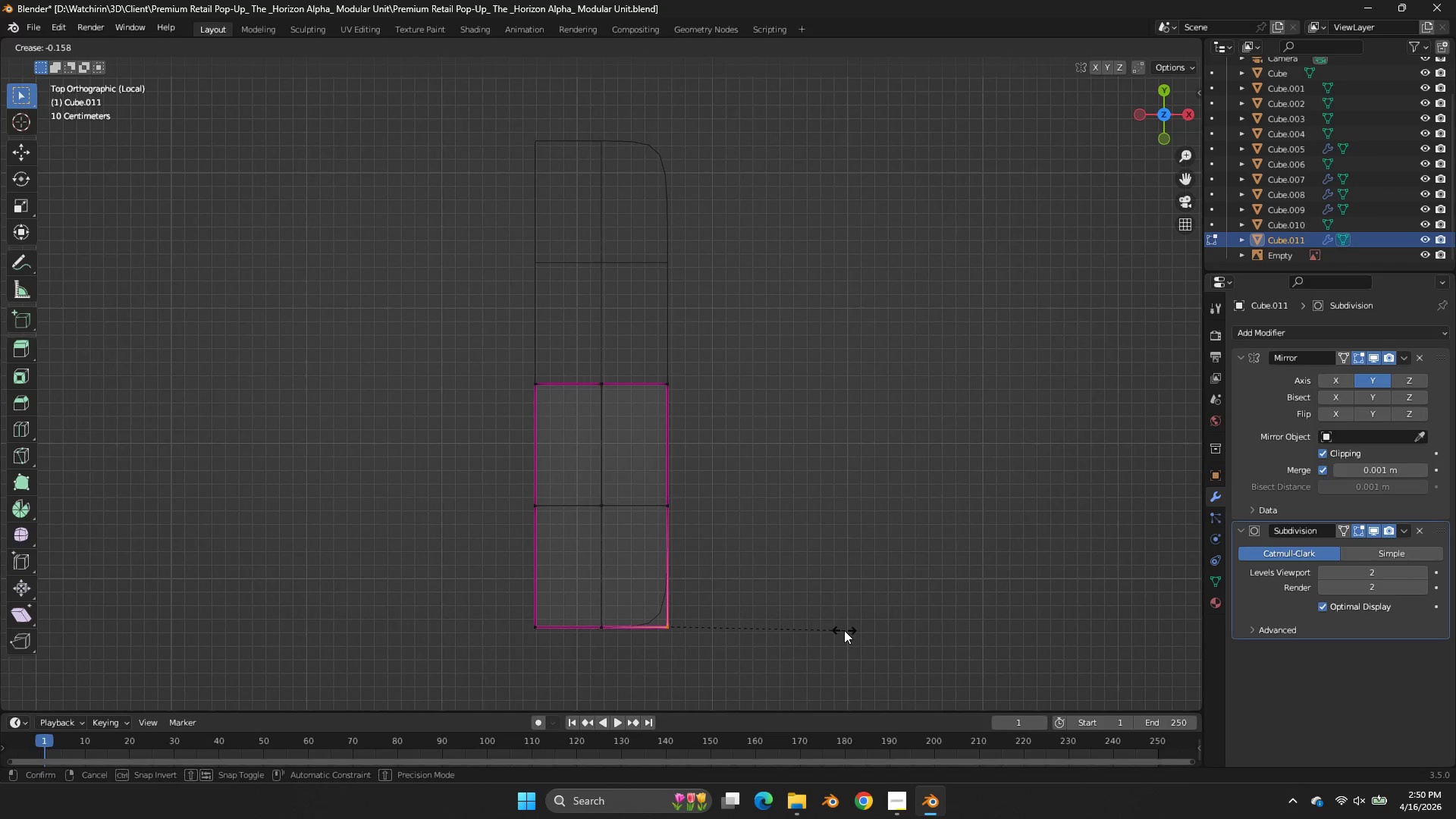 
left_click([844, 630])
 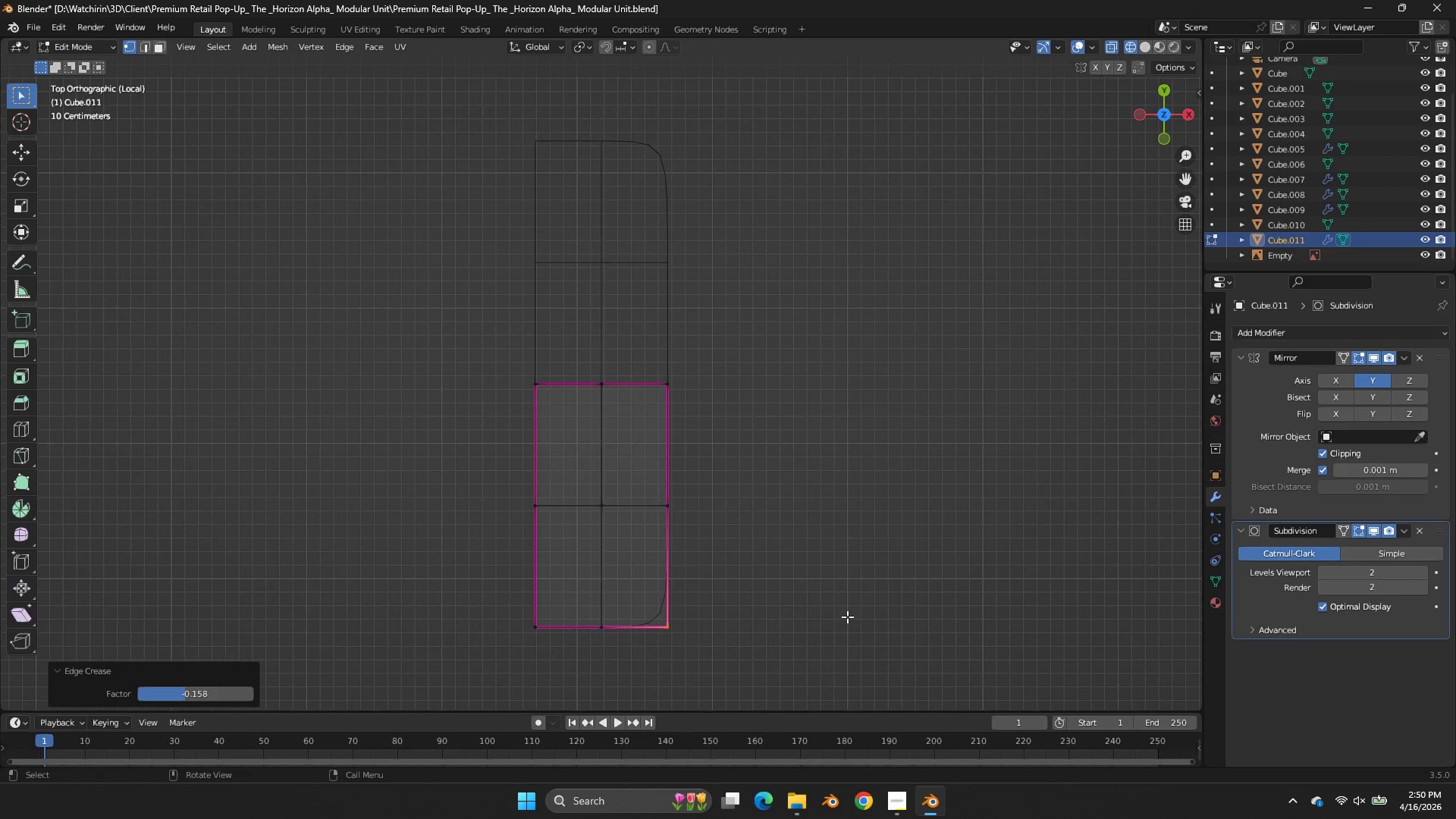 
key(Tab)
 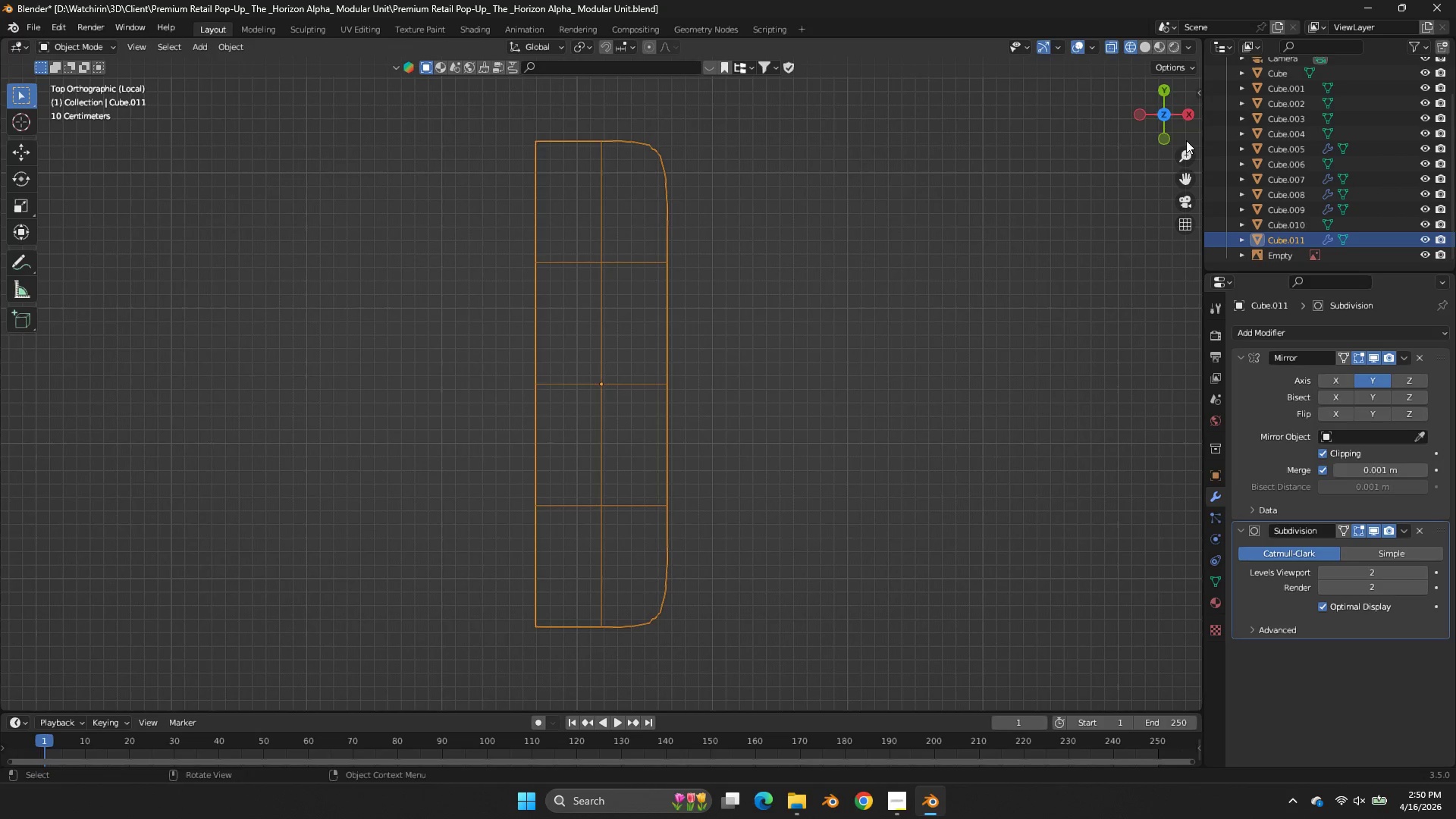 
left_click_drag(start_coordinate=[1183, 135], to_coordinate=[1071, 595])
 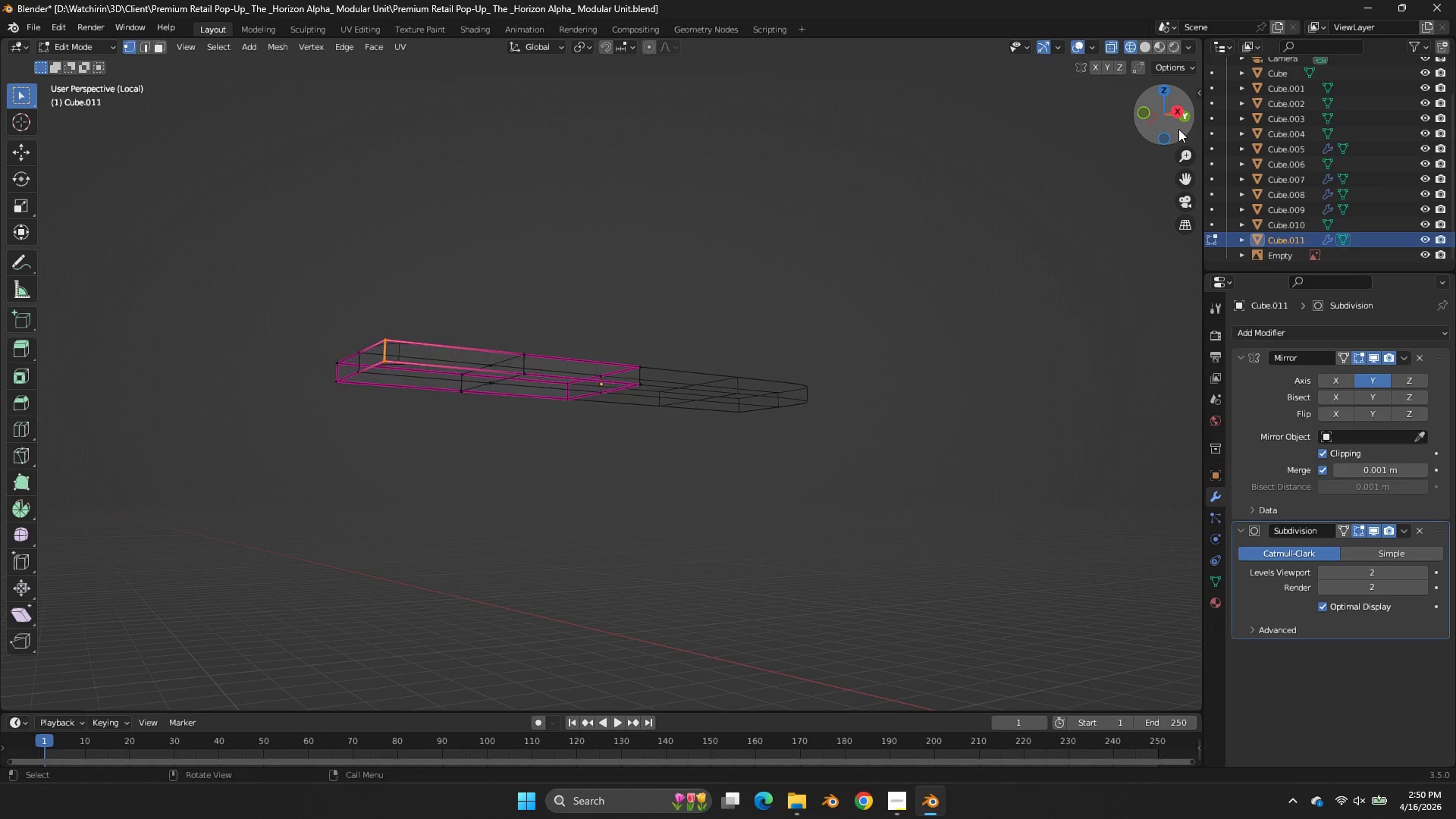 
key(Tab)
 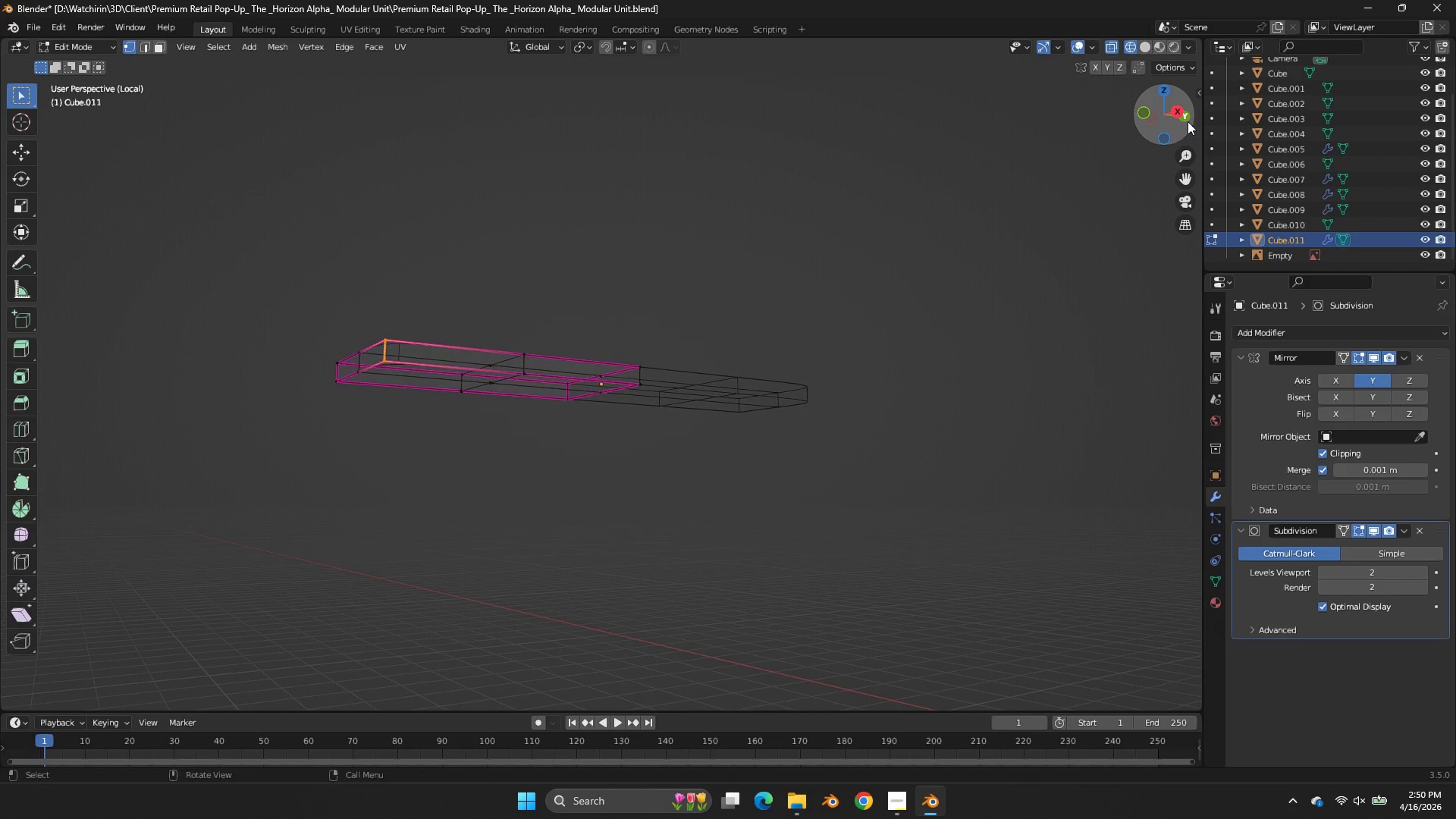 
left_click_drag(start_coordinate=[1178, 129], to_coordinate=[257, 76])
 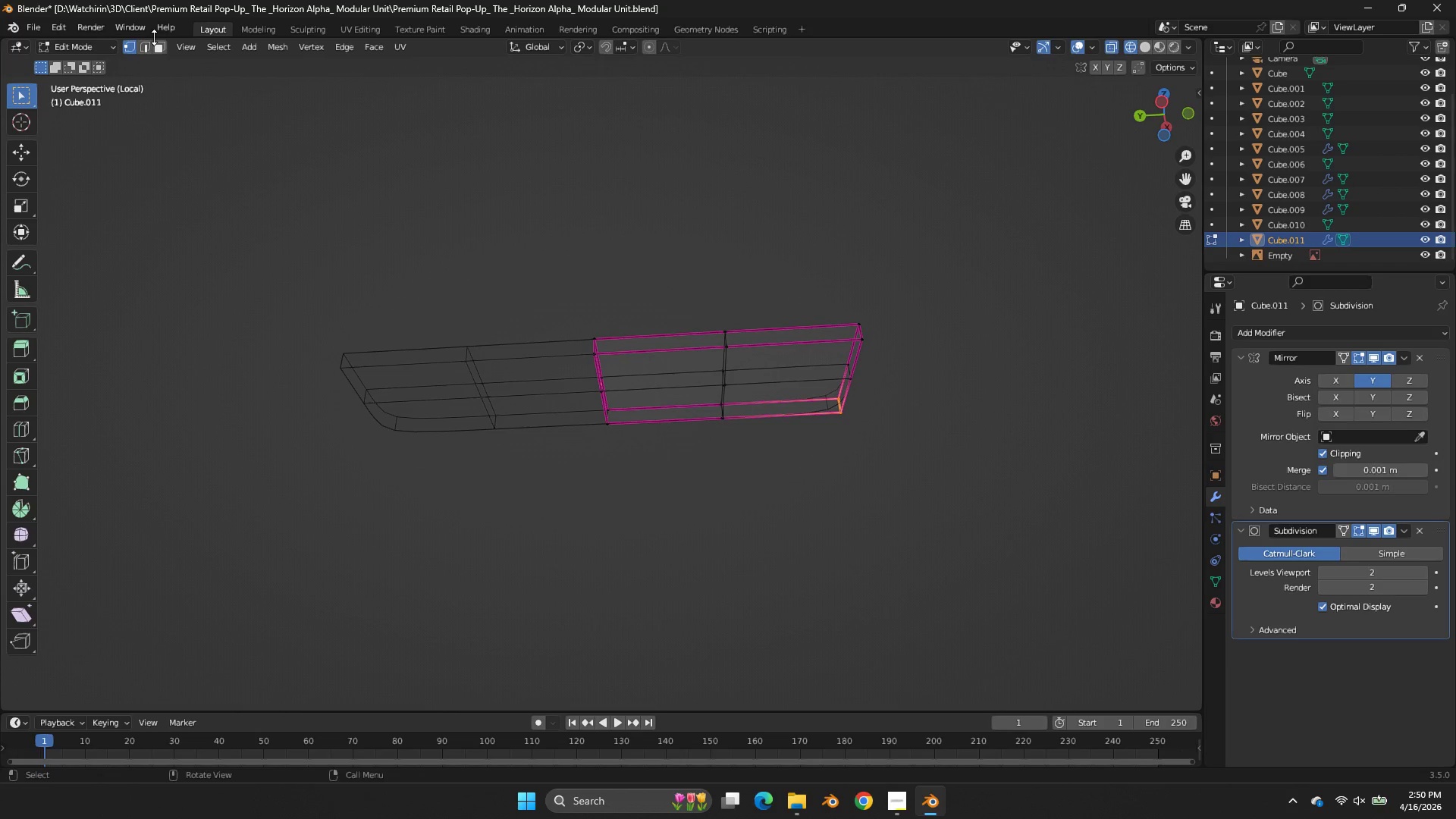 
left_click([165, 44])
 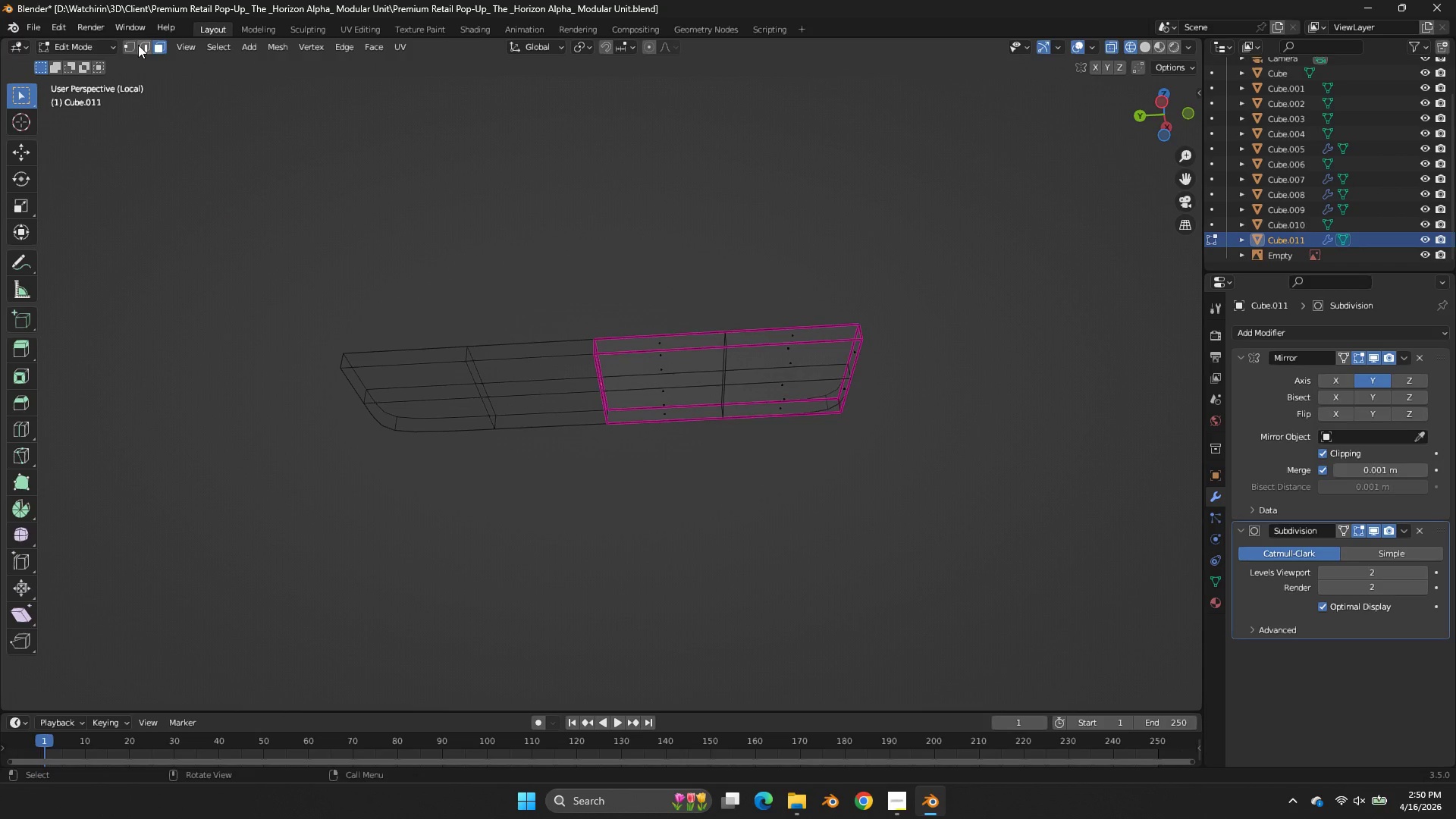 
left_click([130, 45])
 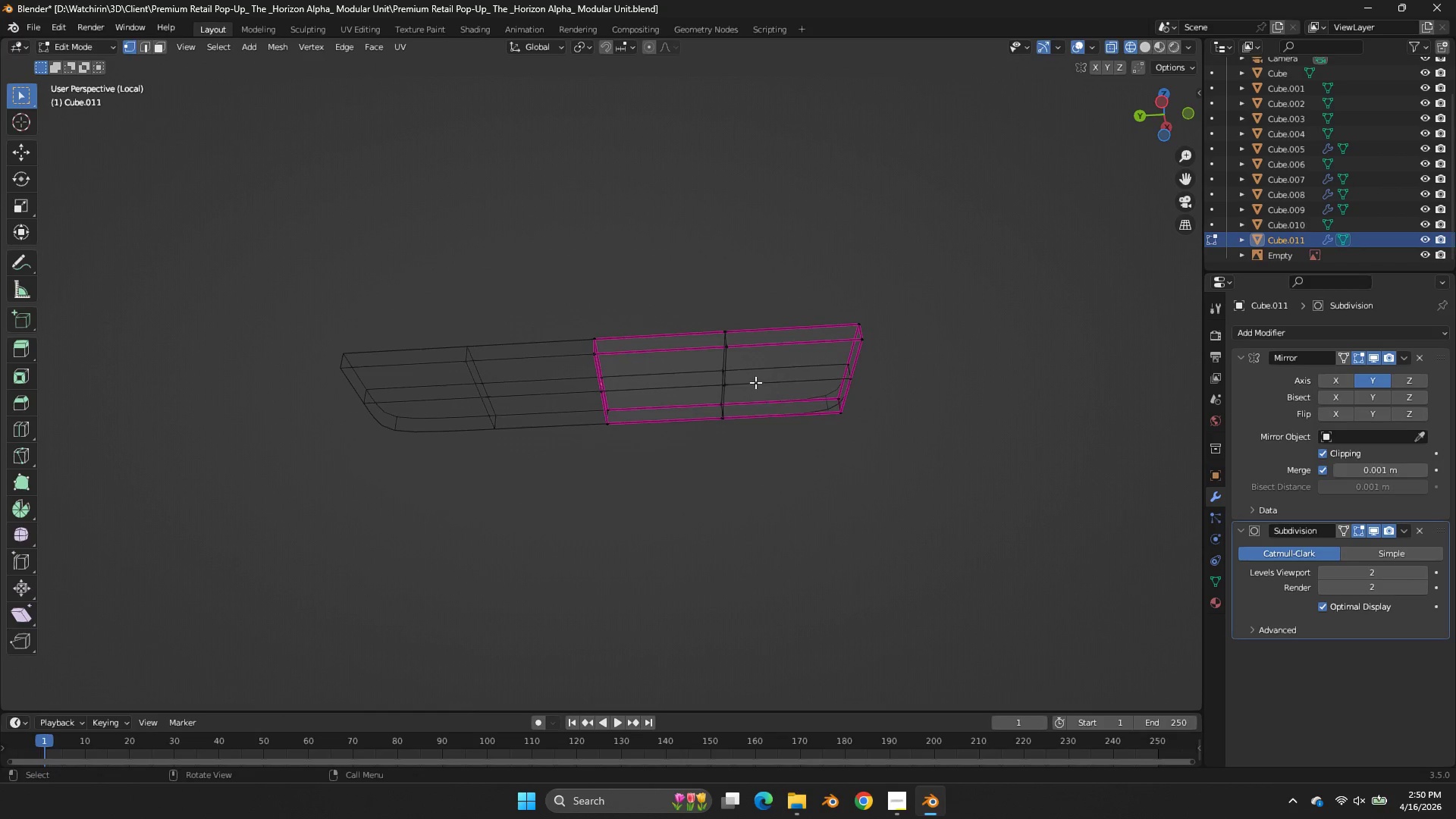 
left_click([739, 362])
 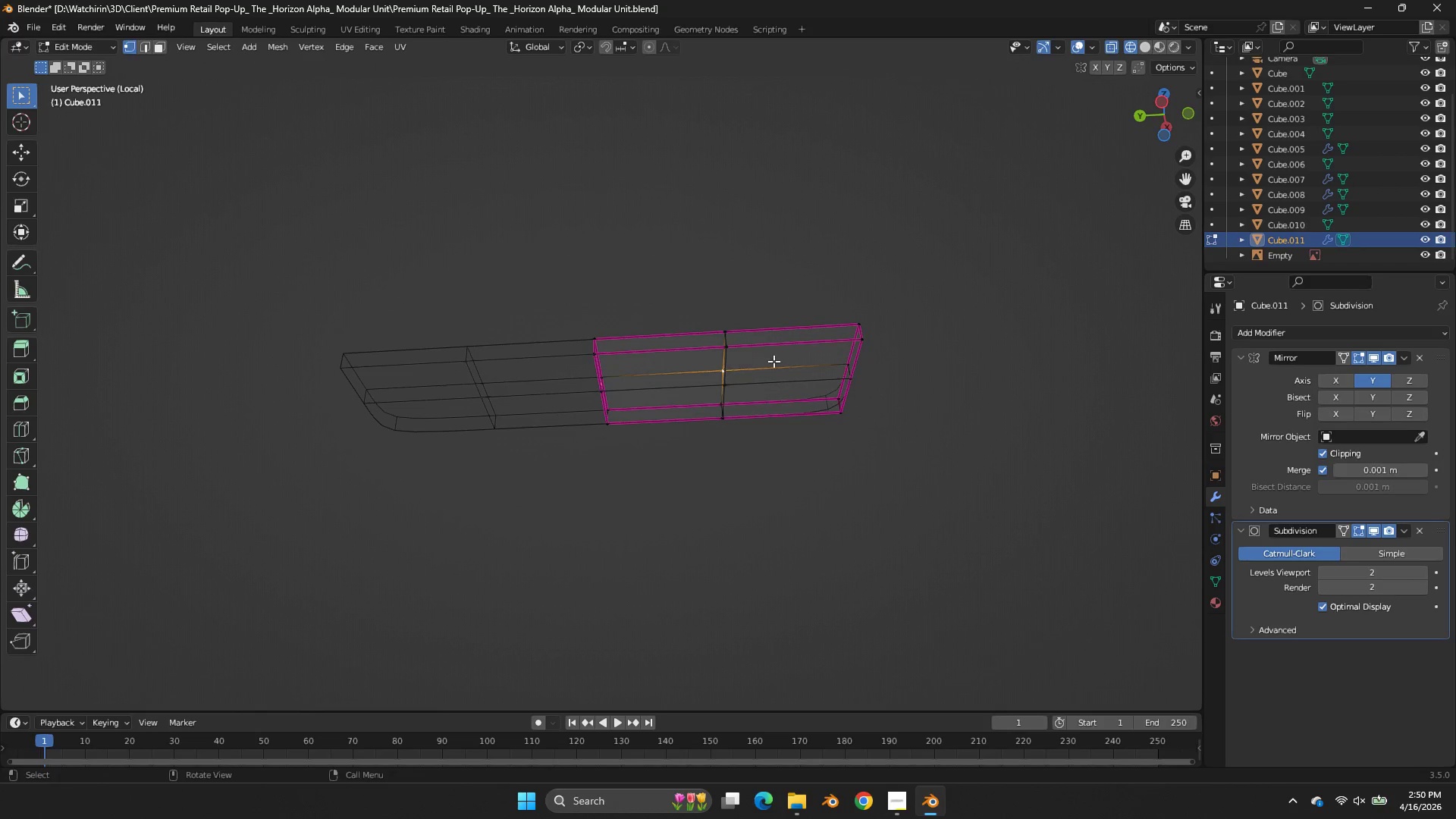 
key(Shift+ShiftLeft)
 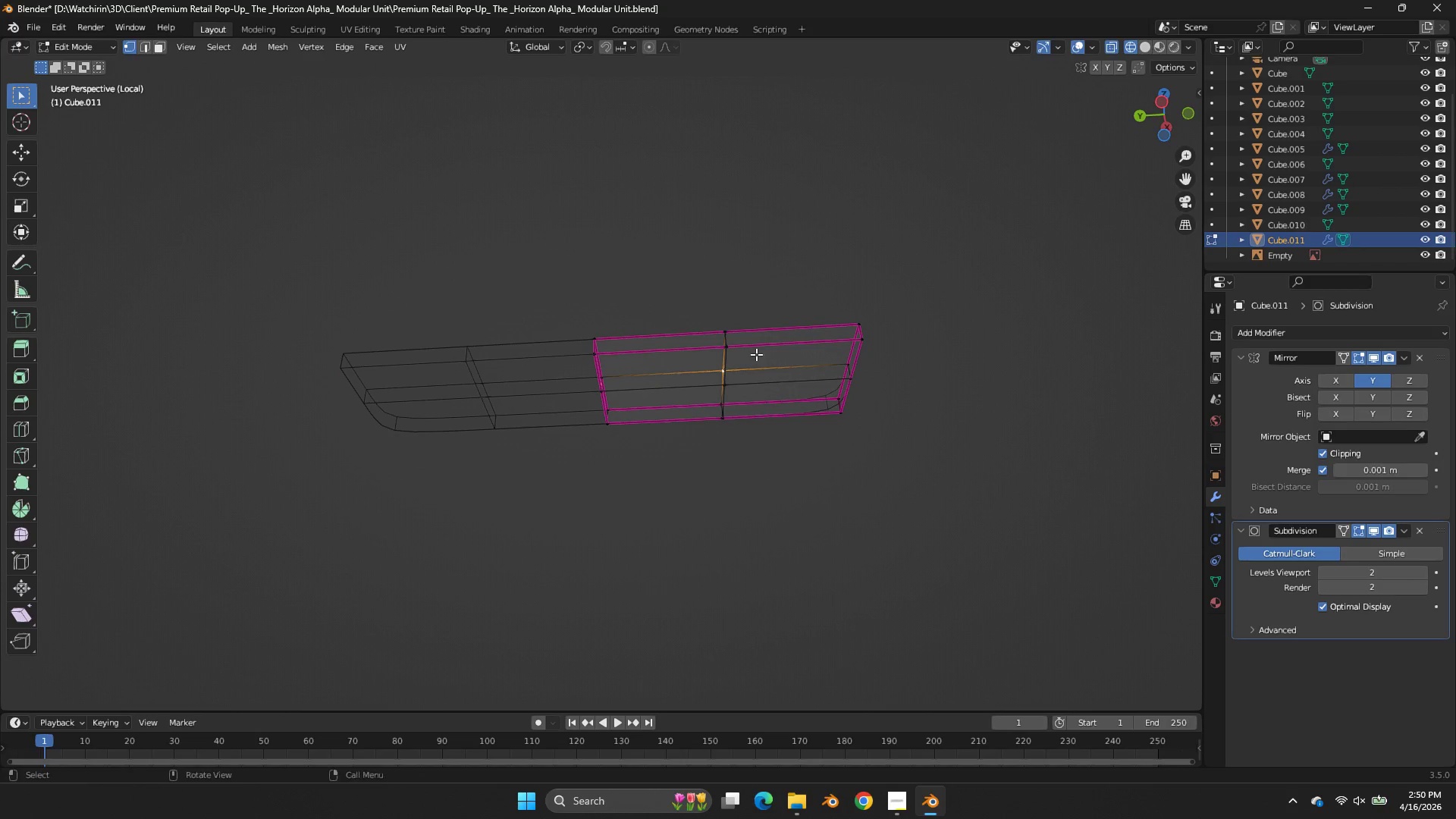 
left_click([752, 353])
 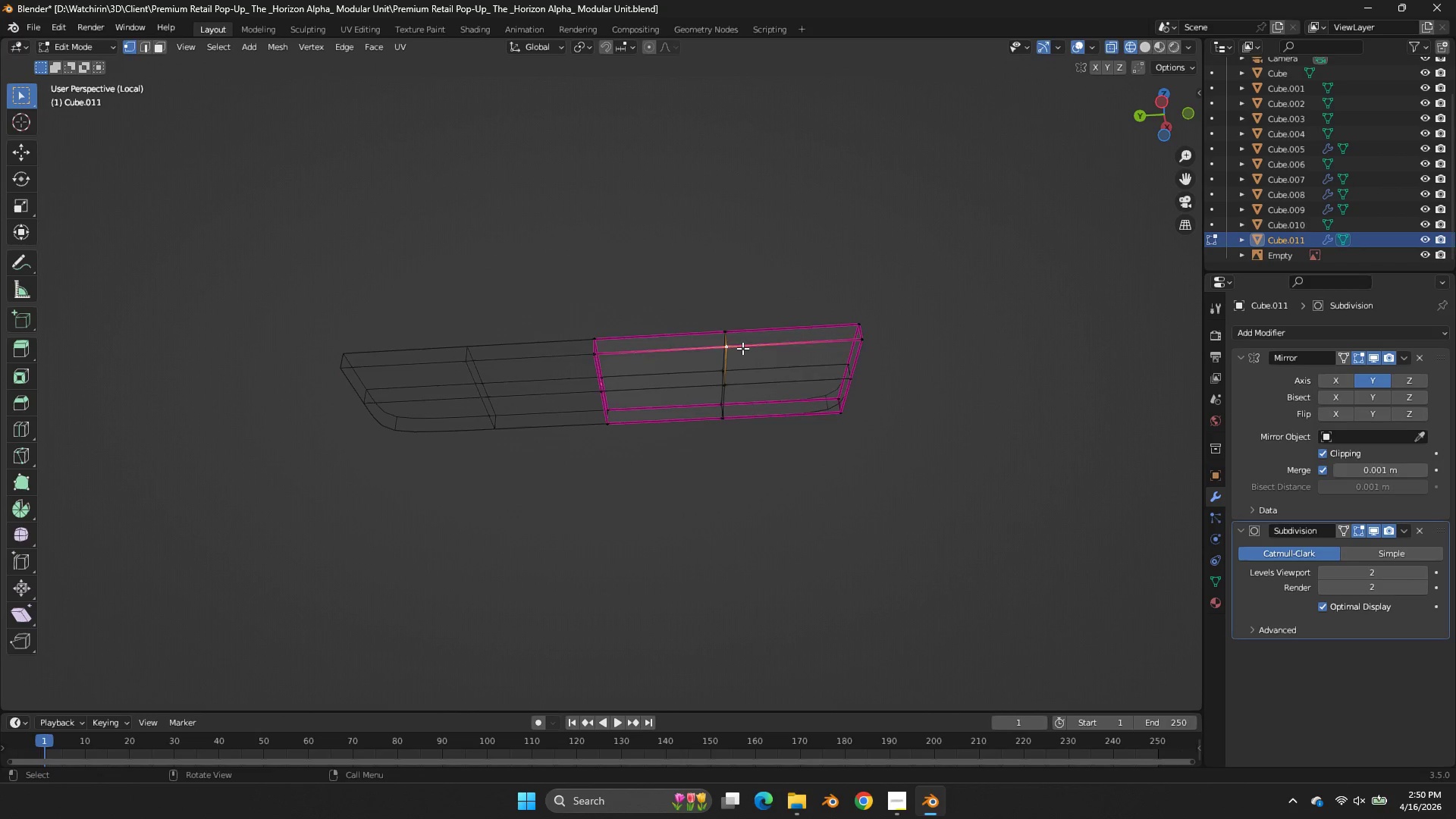 
key(Z)
 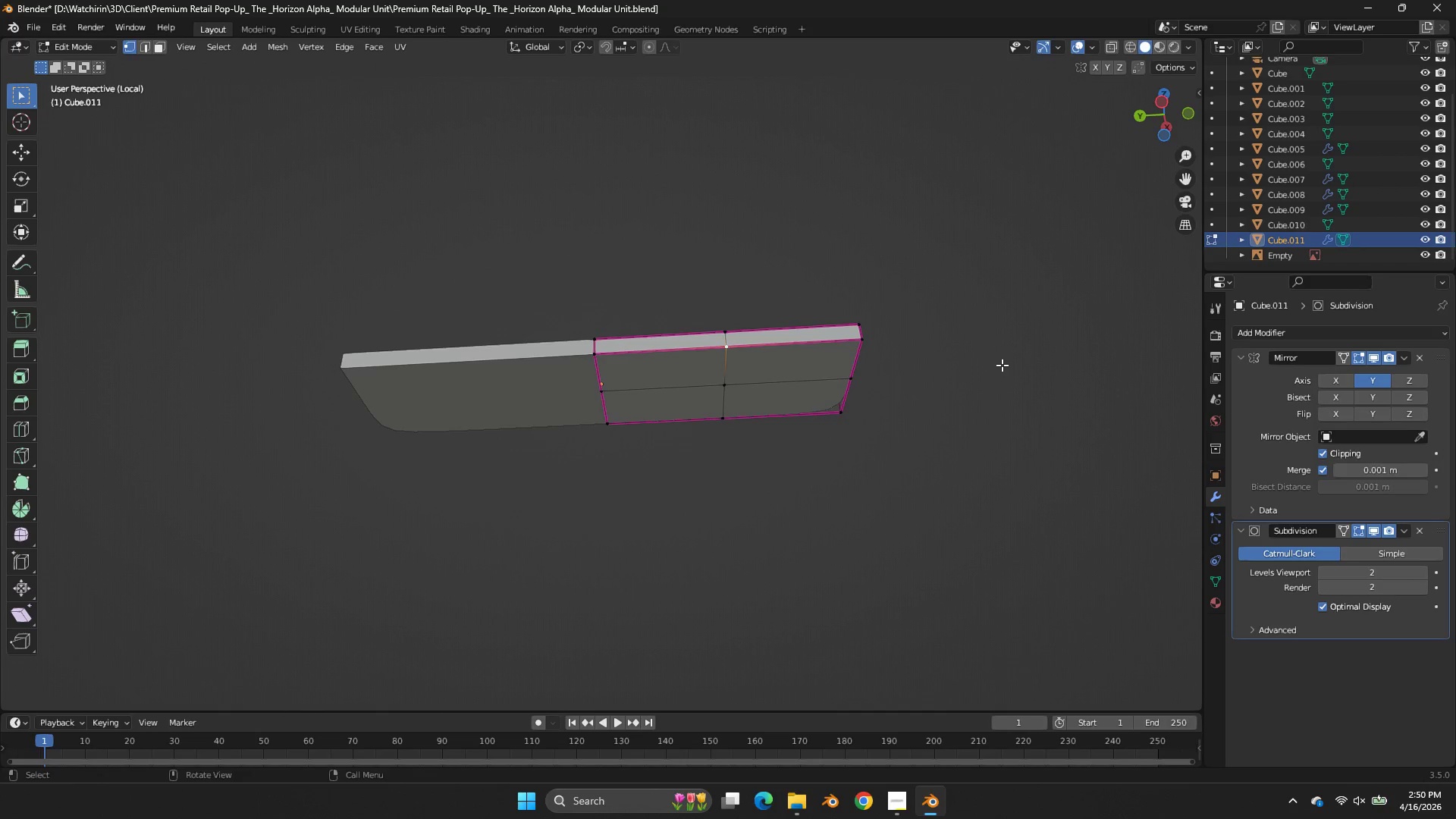 
hold_key(key=ShiftLeft, duration=0.78)
 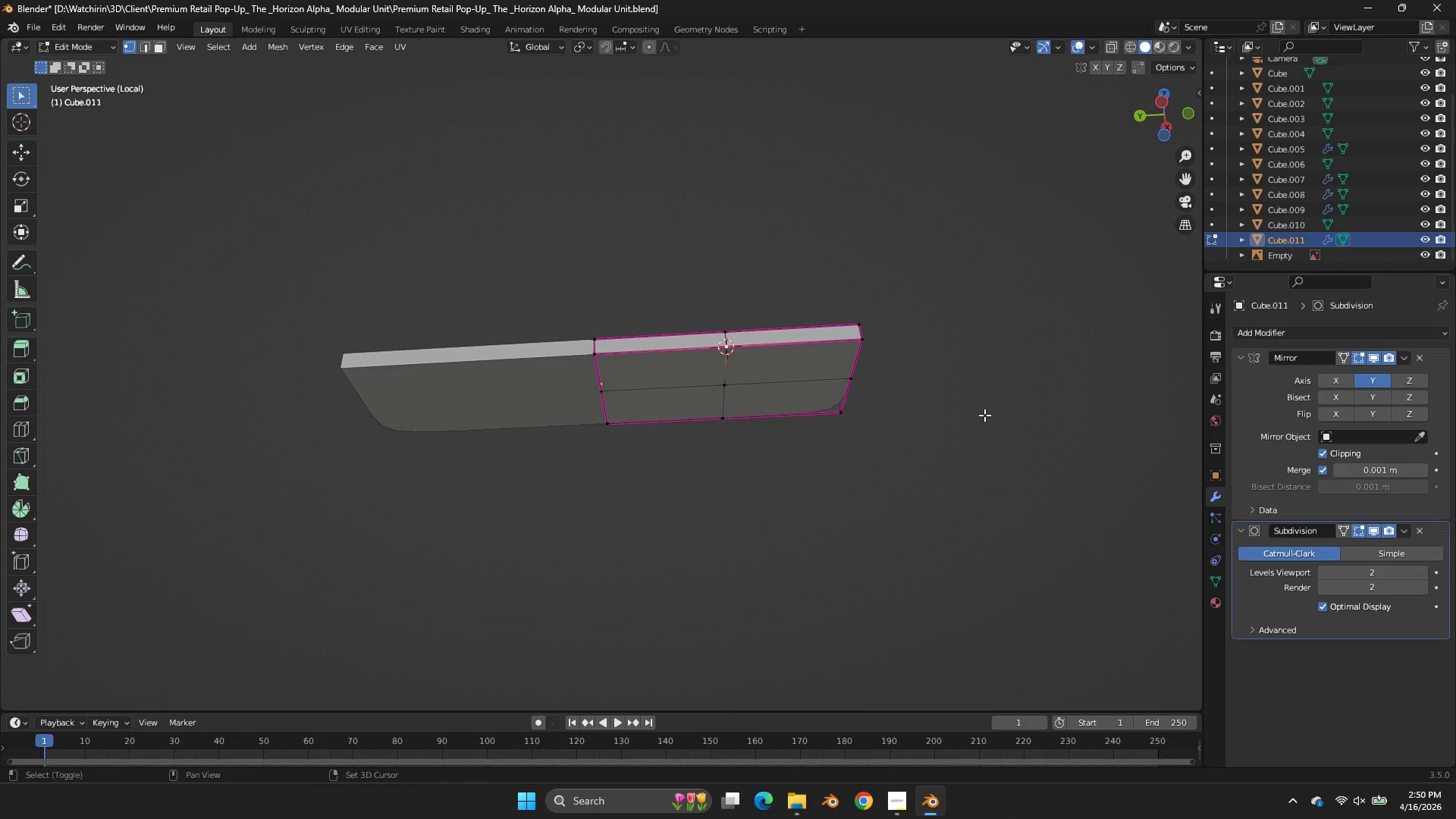 
hold_key(key=S, duration=0.62)
 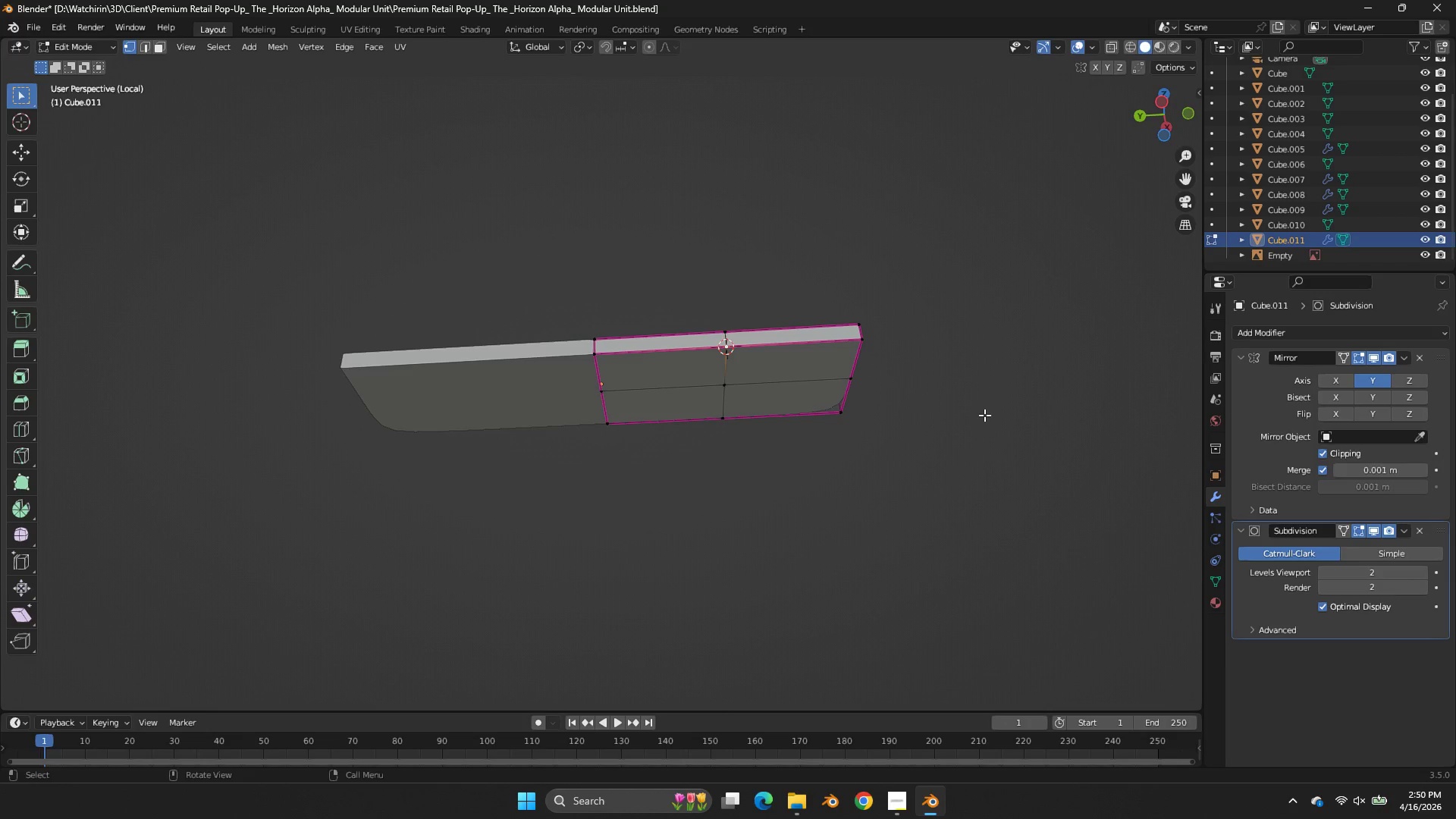 
key(Shift+ShiftLeft)
 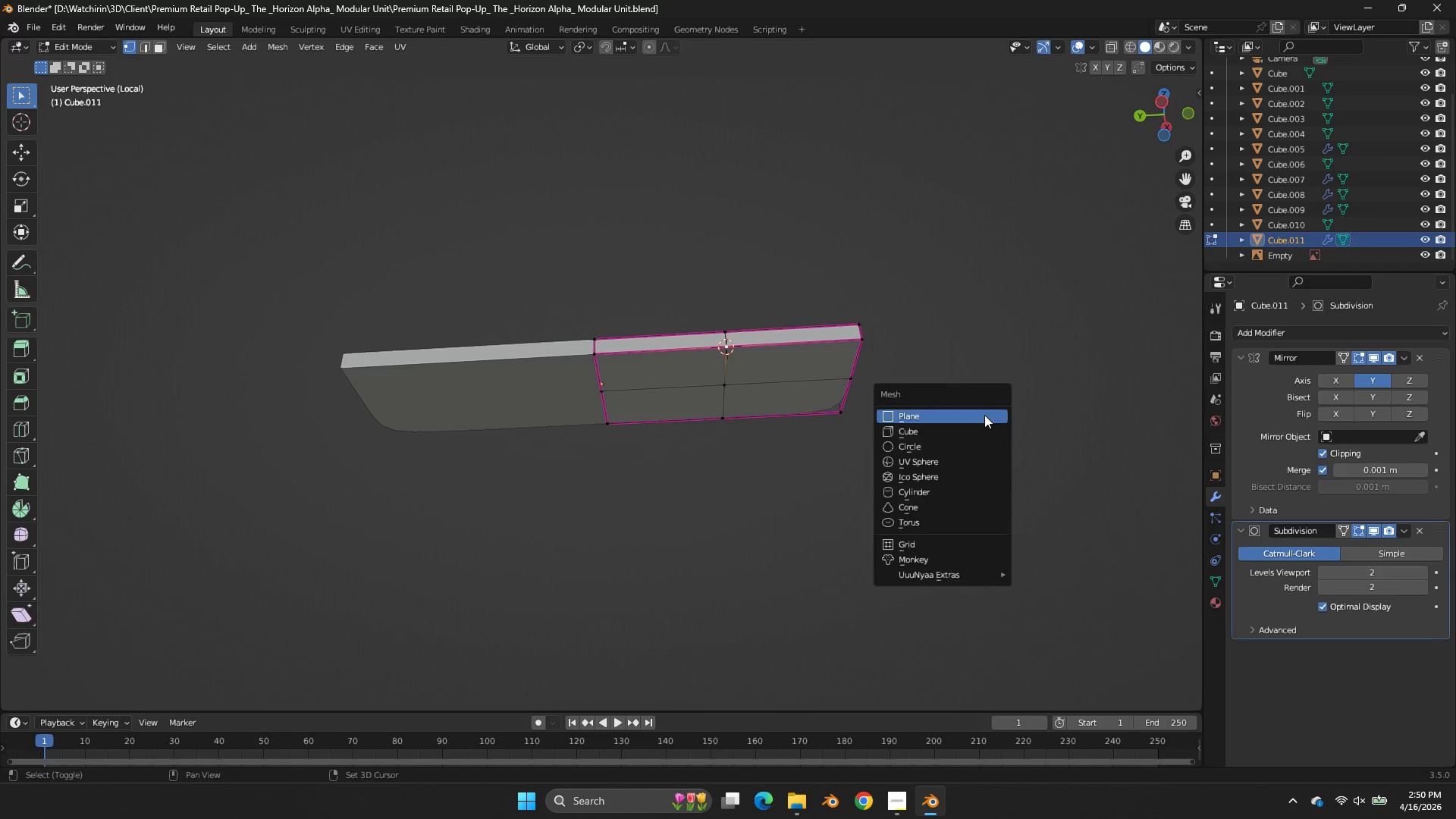 
key(Shift+A)
 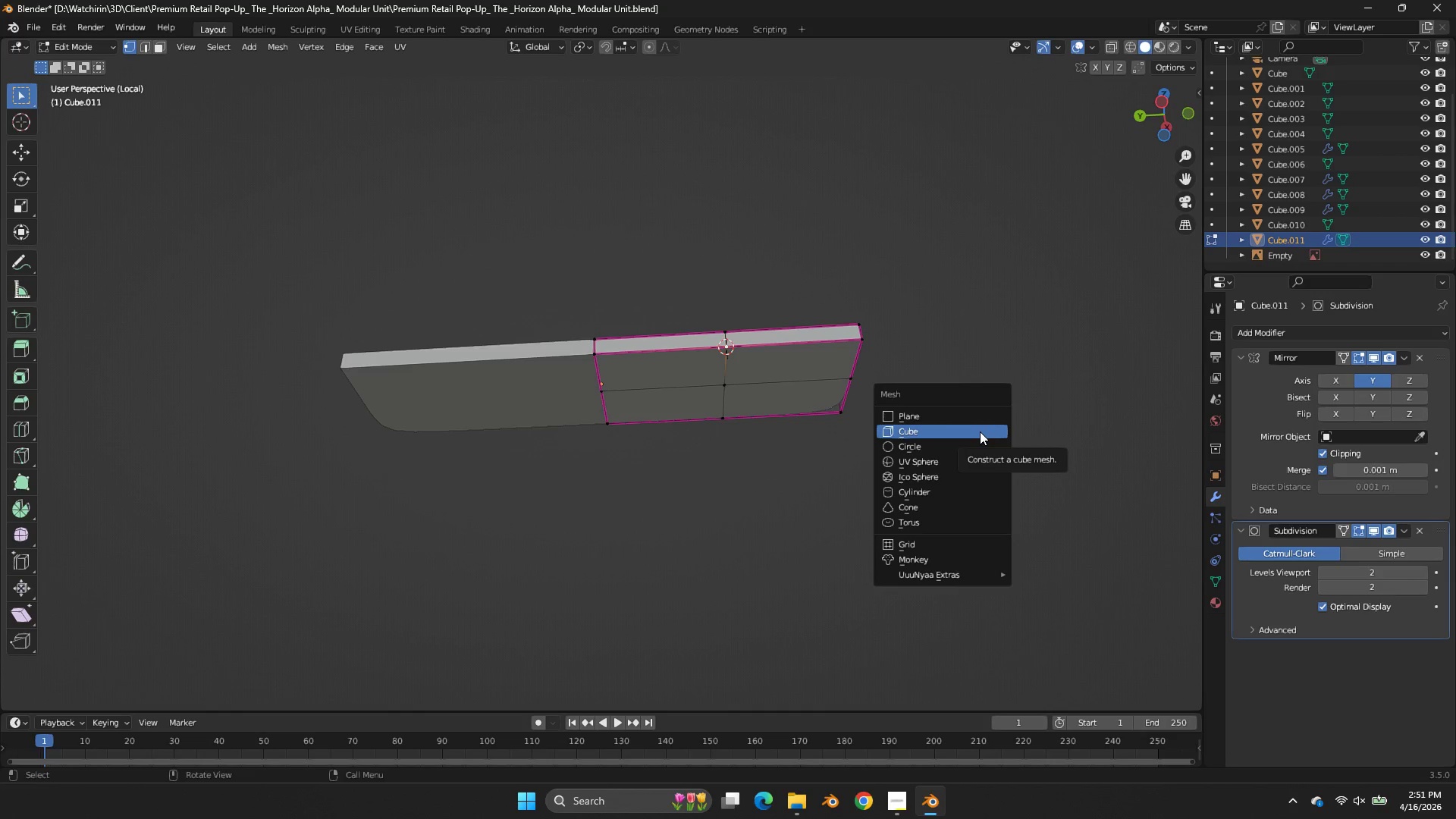 
wait(6.72)
 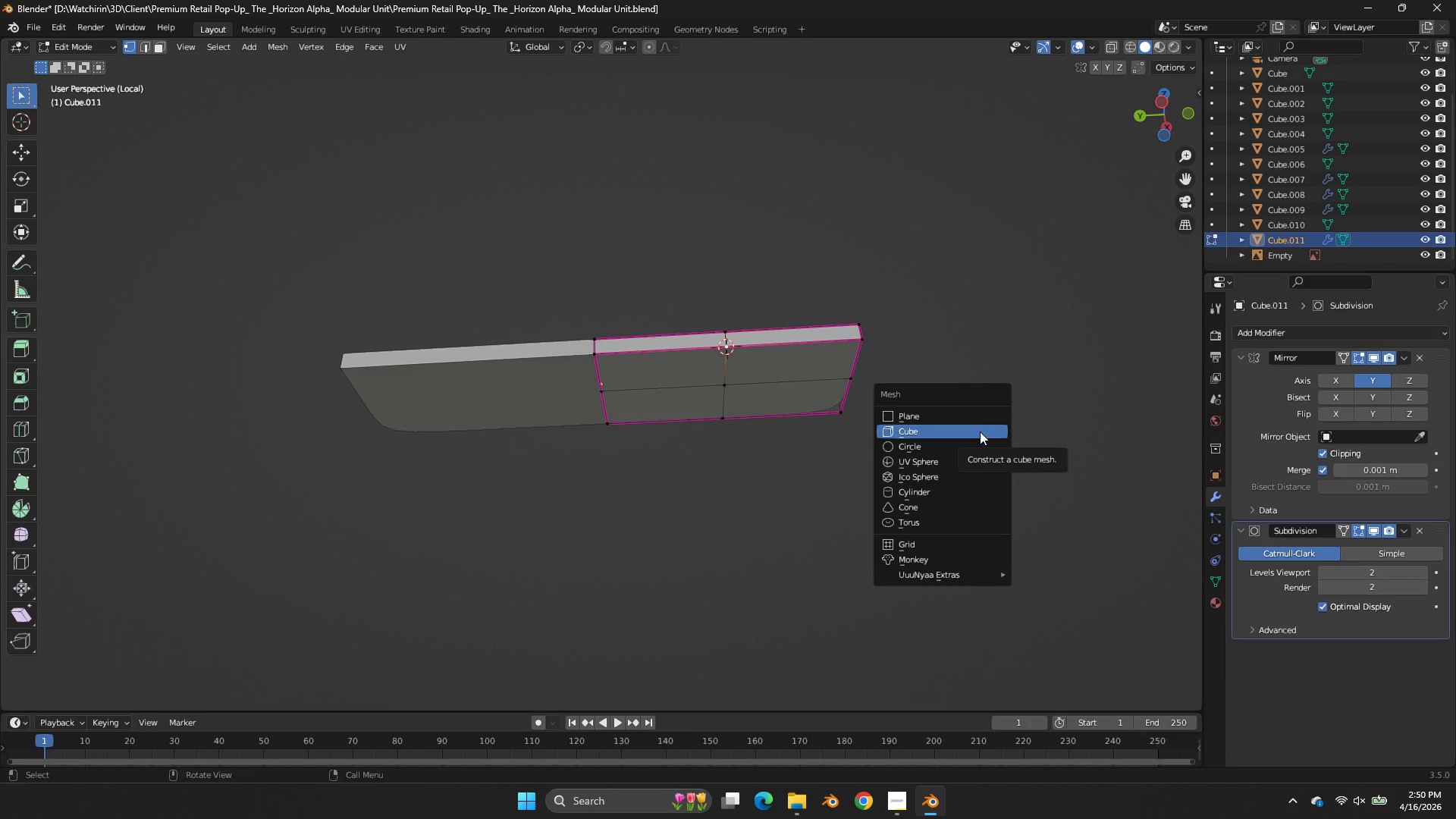 
left_click([978, 431])
 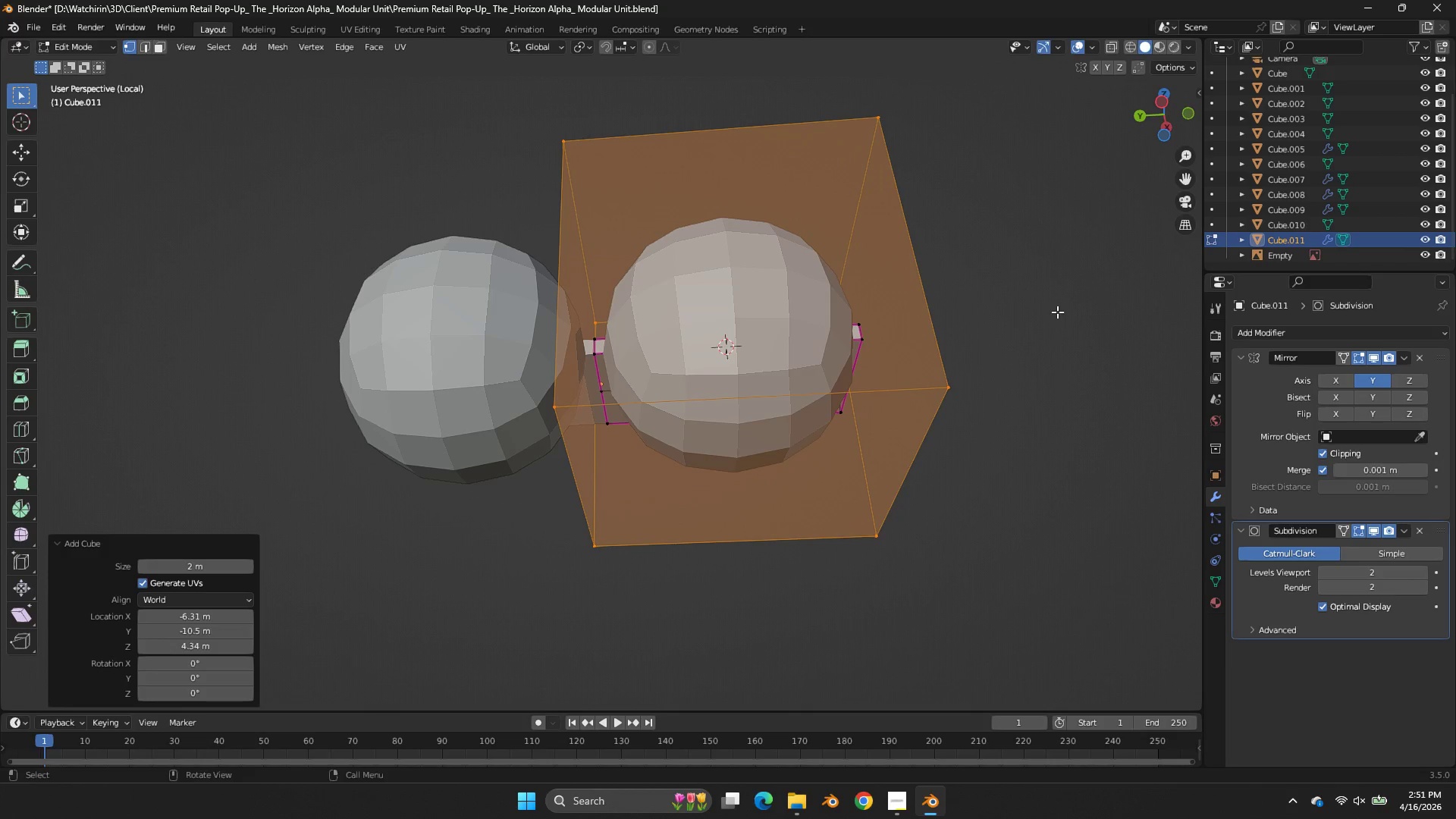 
key(S)
 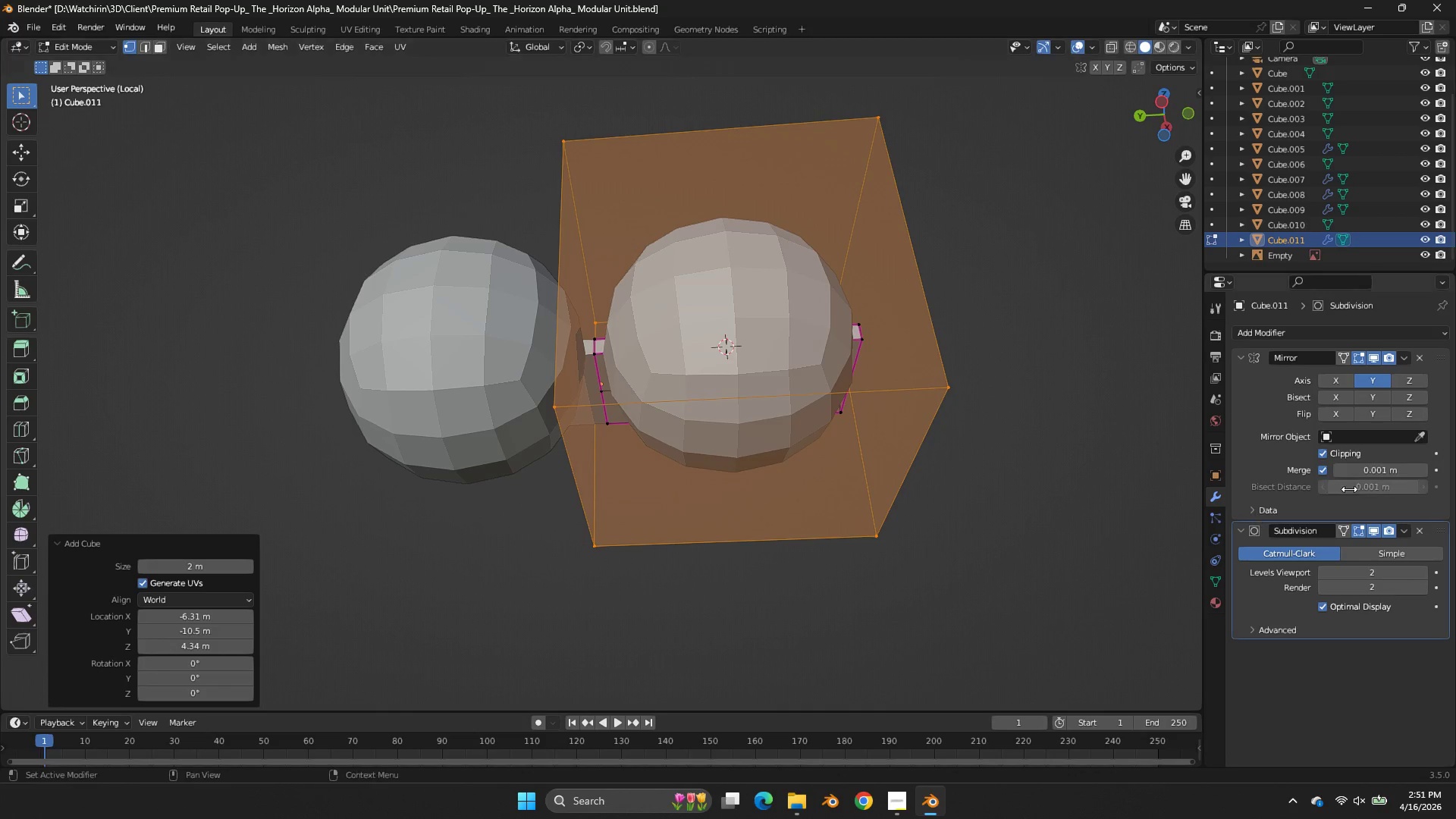 
double_click([1338, 458])
 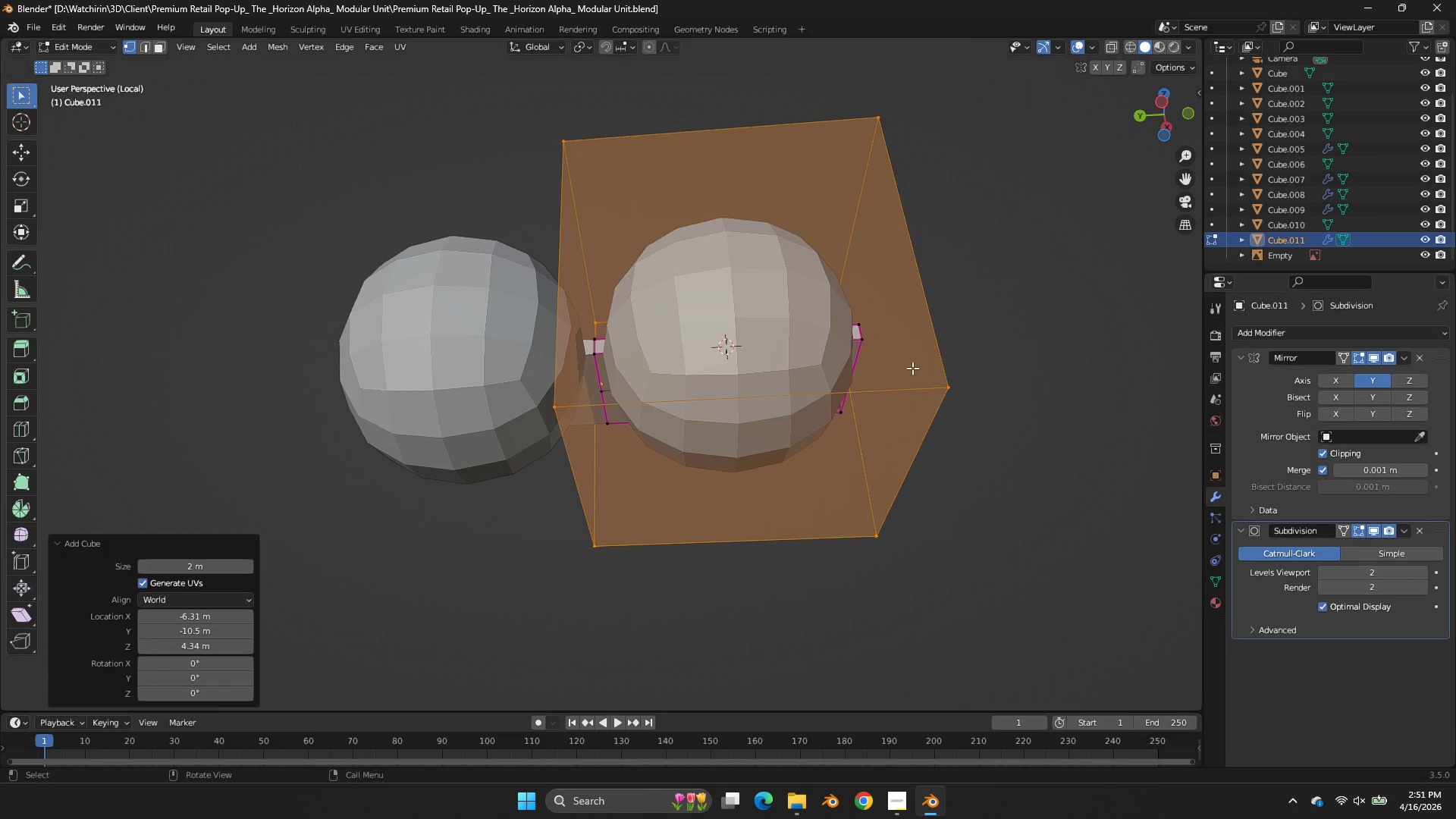 
key(S)
 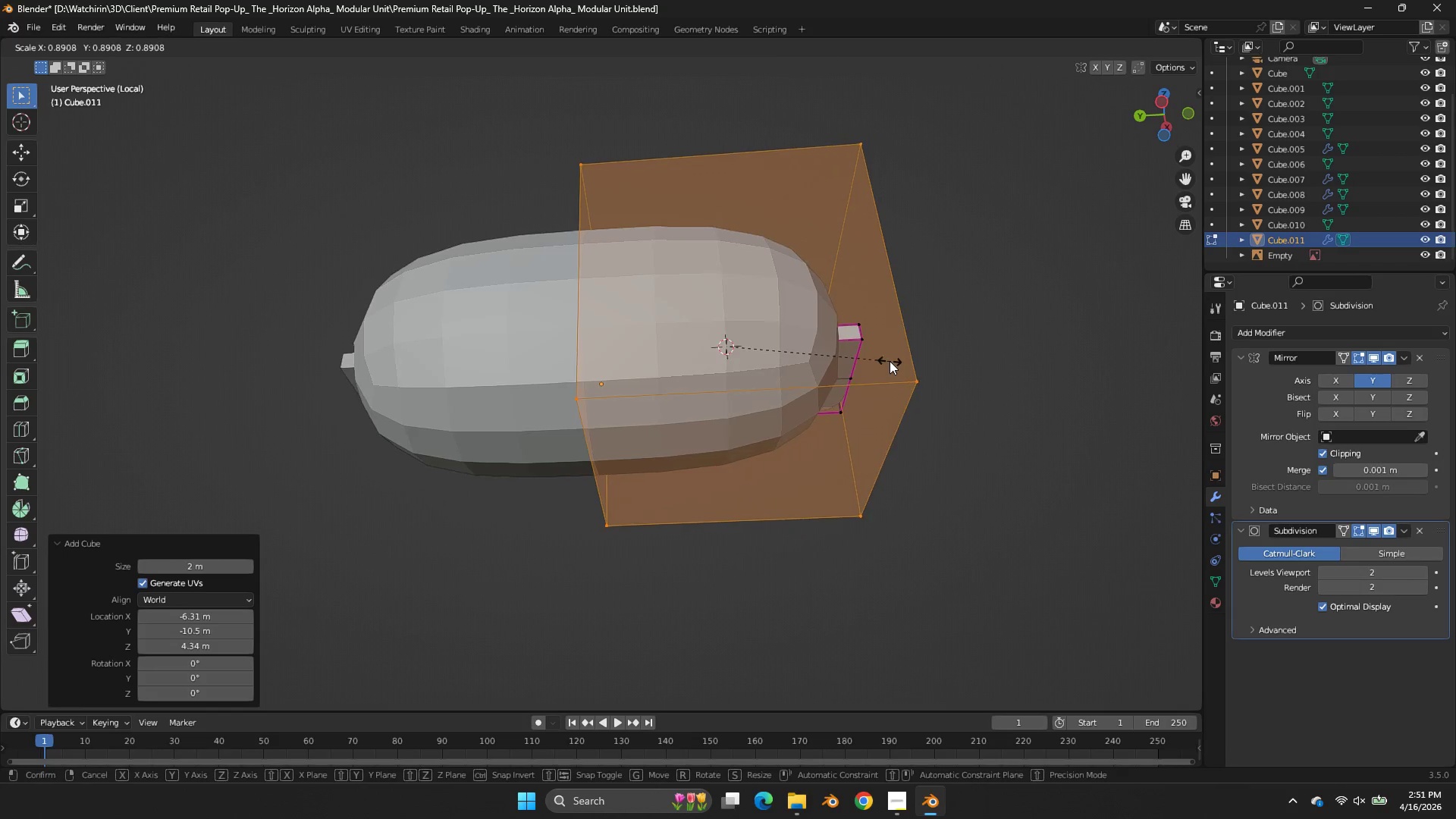 
right_click([890, 361])
 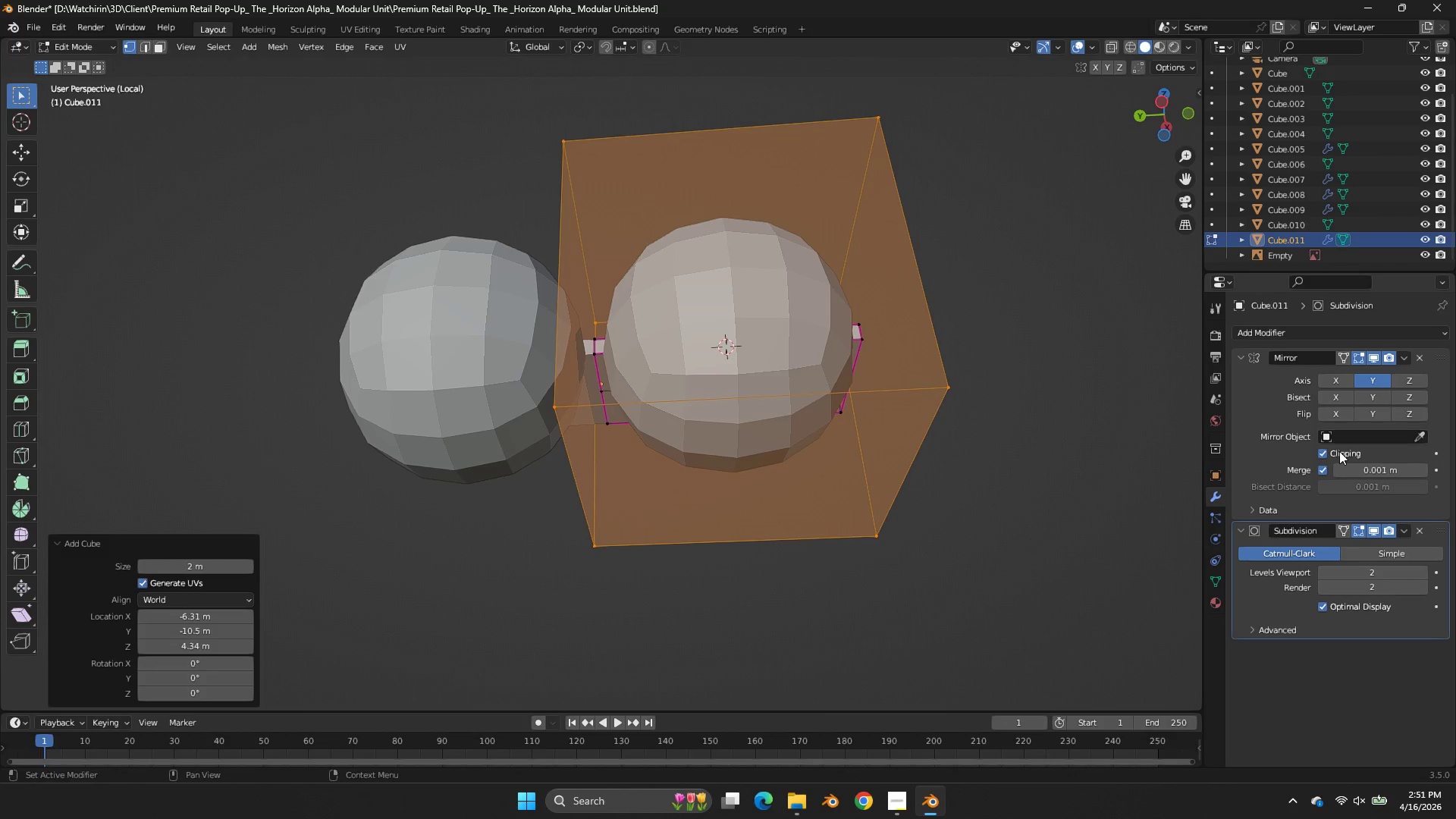 
left_click([1339, 451])
 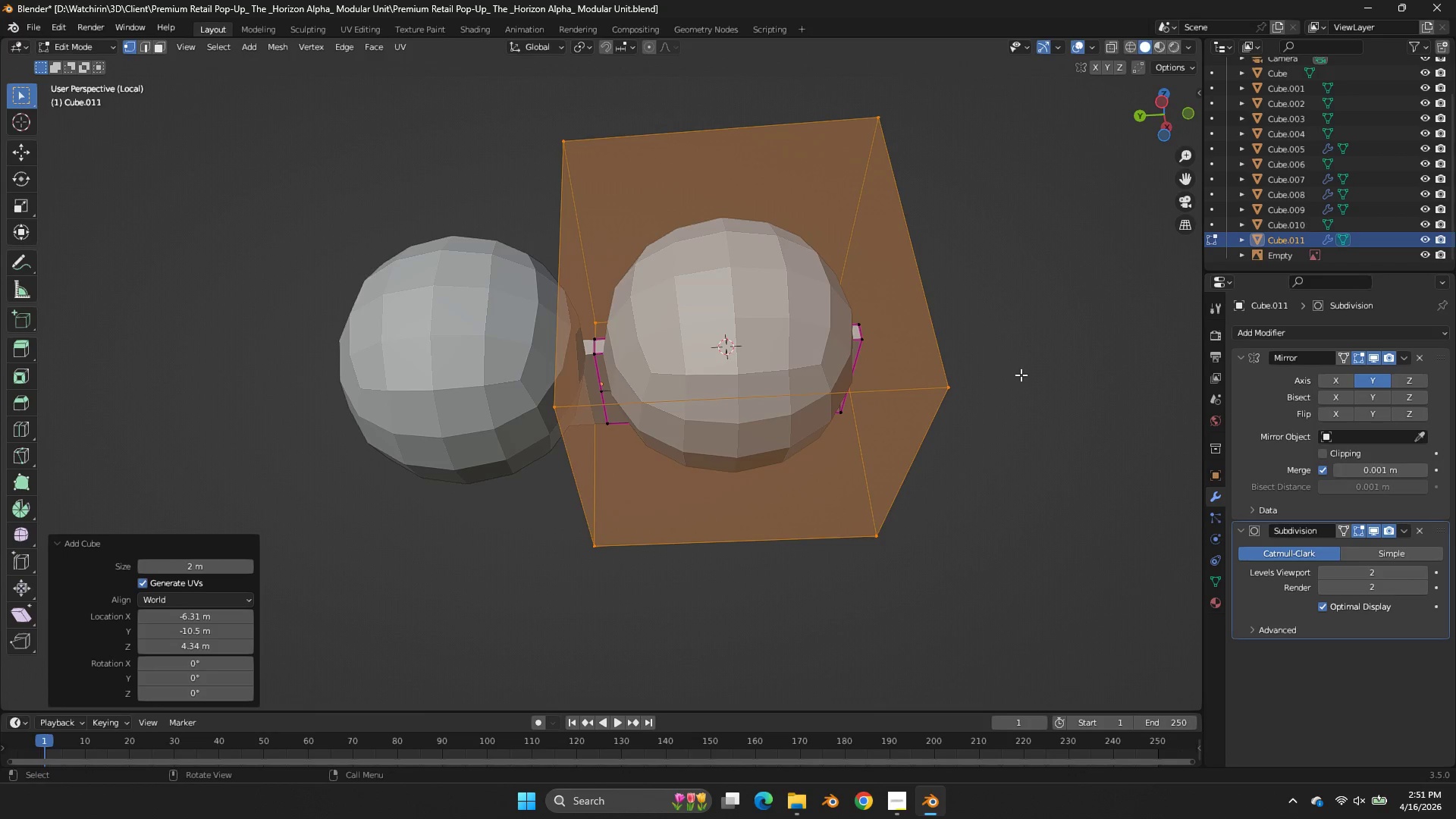 
key(S)
 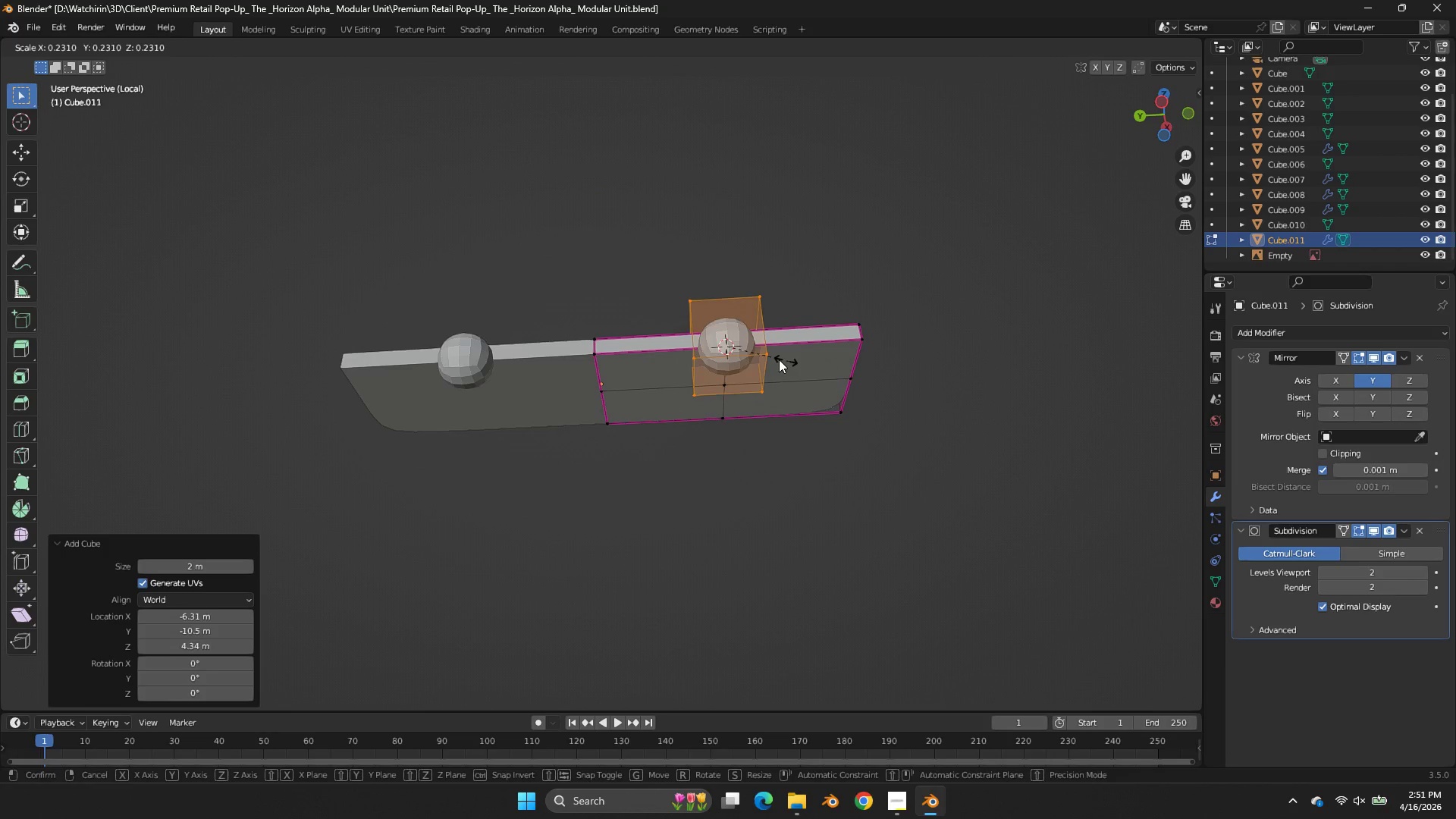 
left_click([777, 359])
 